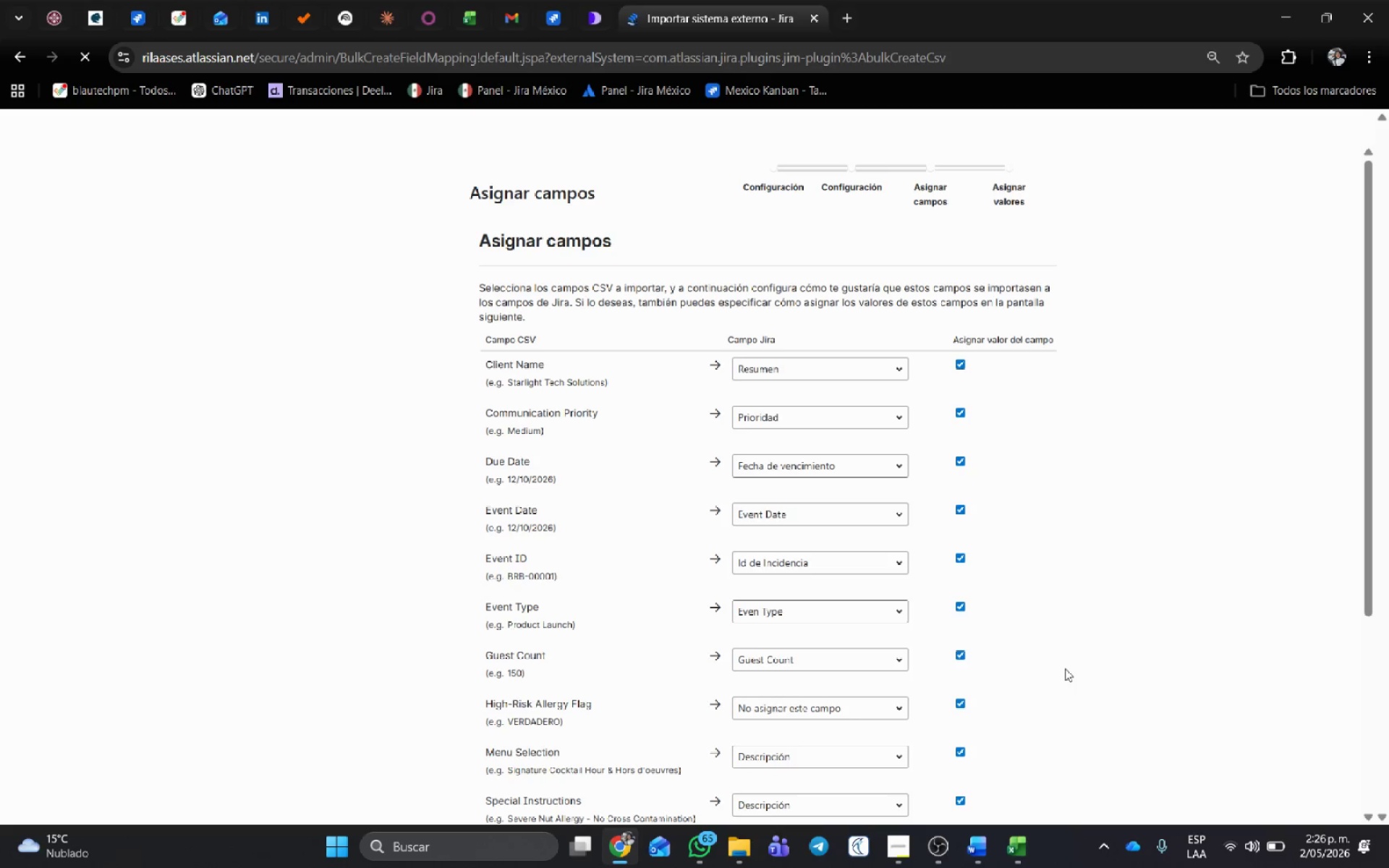 
wait(5.25)
 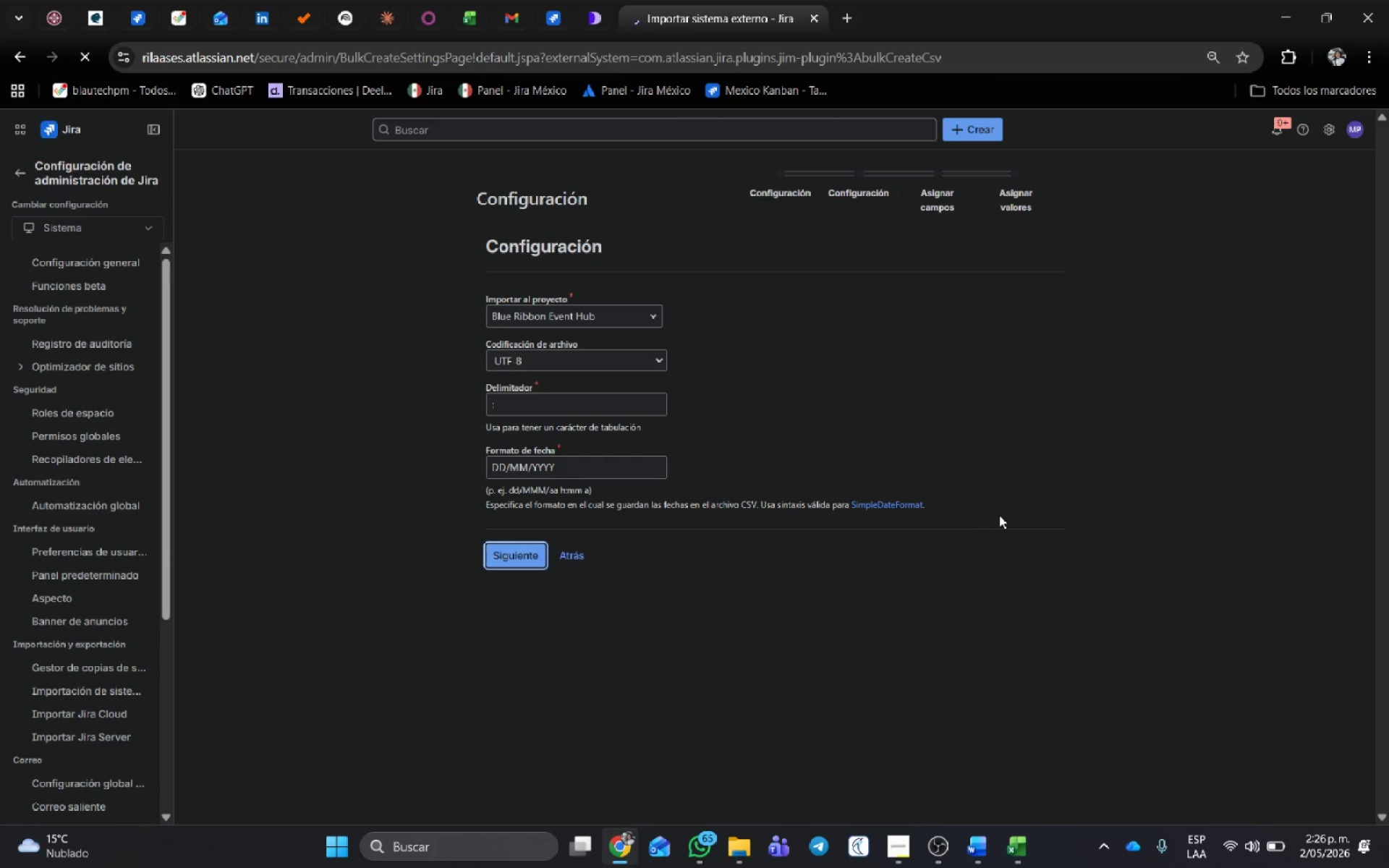 
scroll: coordinate [882, 507], scroll_direction: down, amount: 3.0
 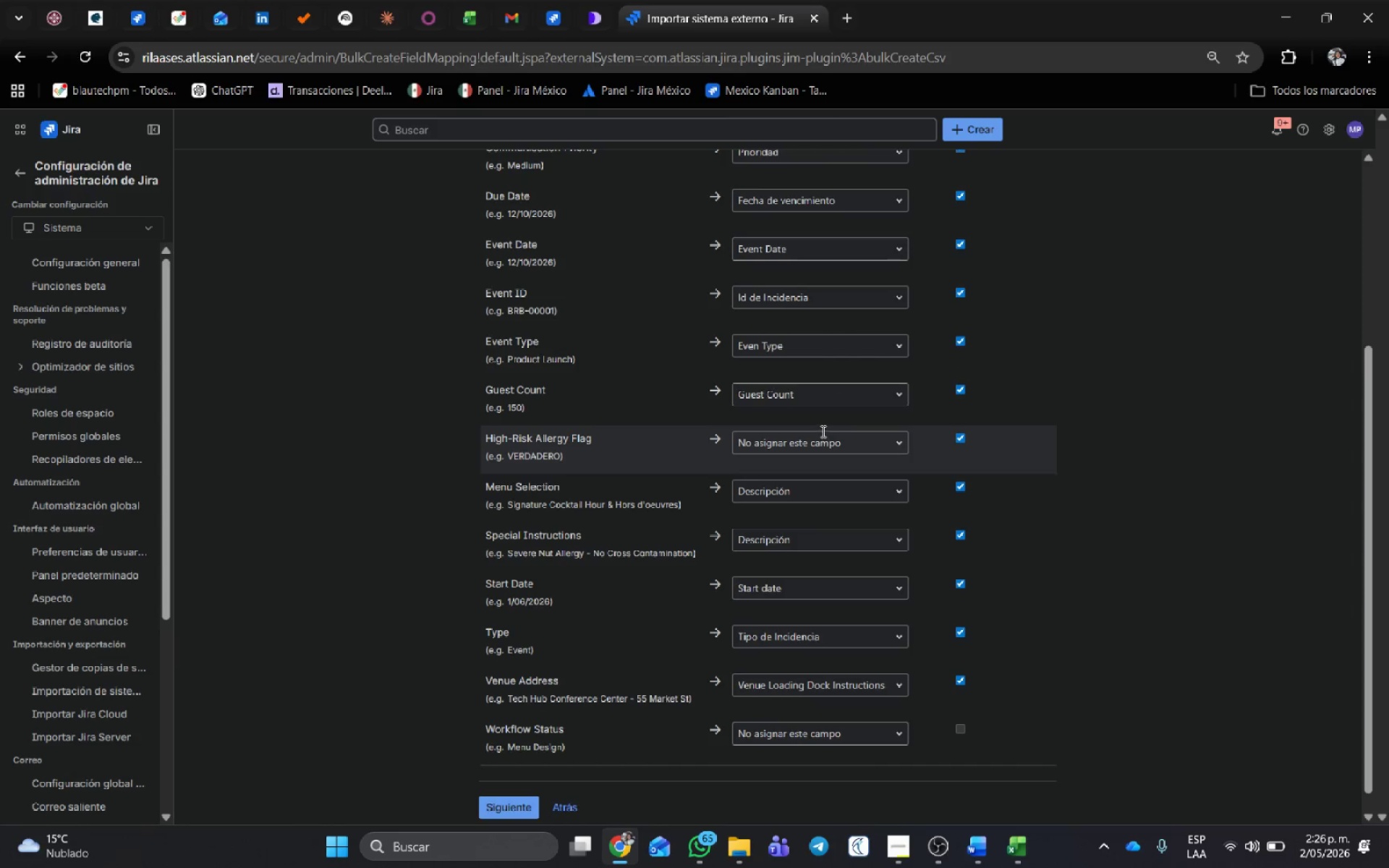 
left_click([822, 431])
 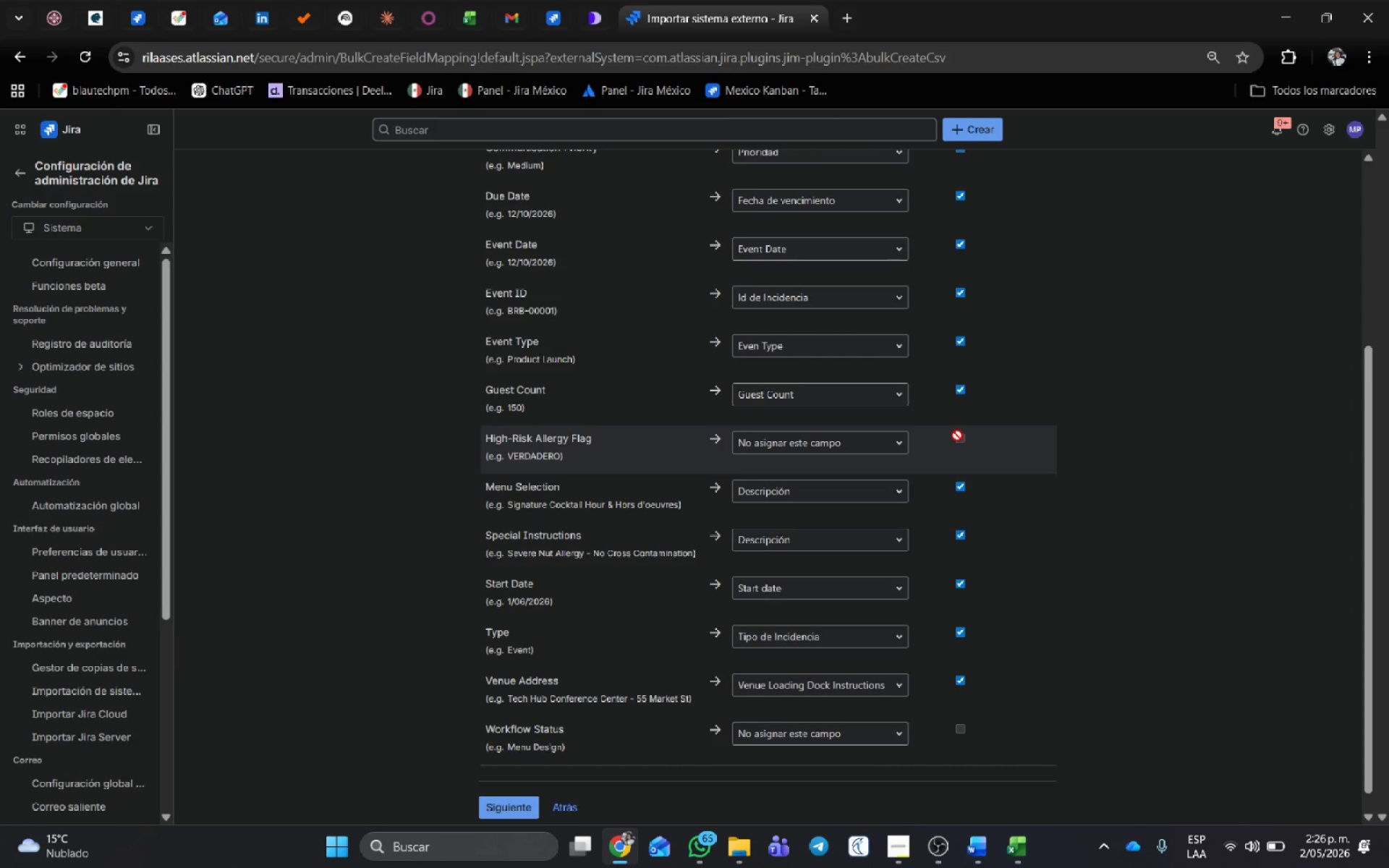 
left_click([846, 446])
 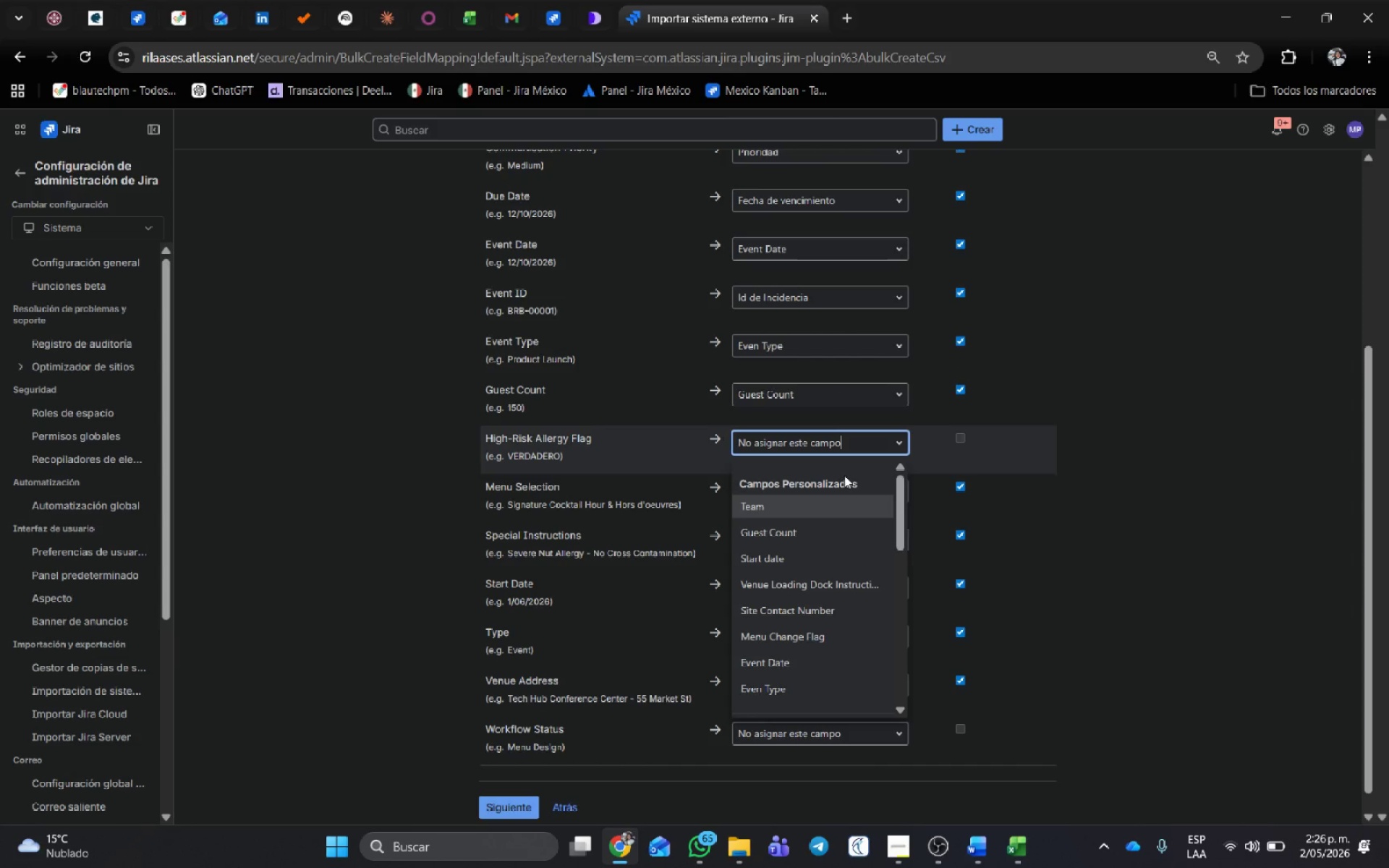 
scroll: coordinate [663, 720], scroll_direction: down, amount: 10.0
 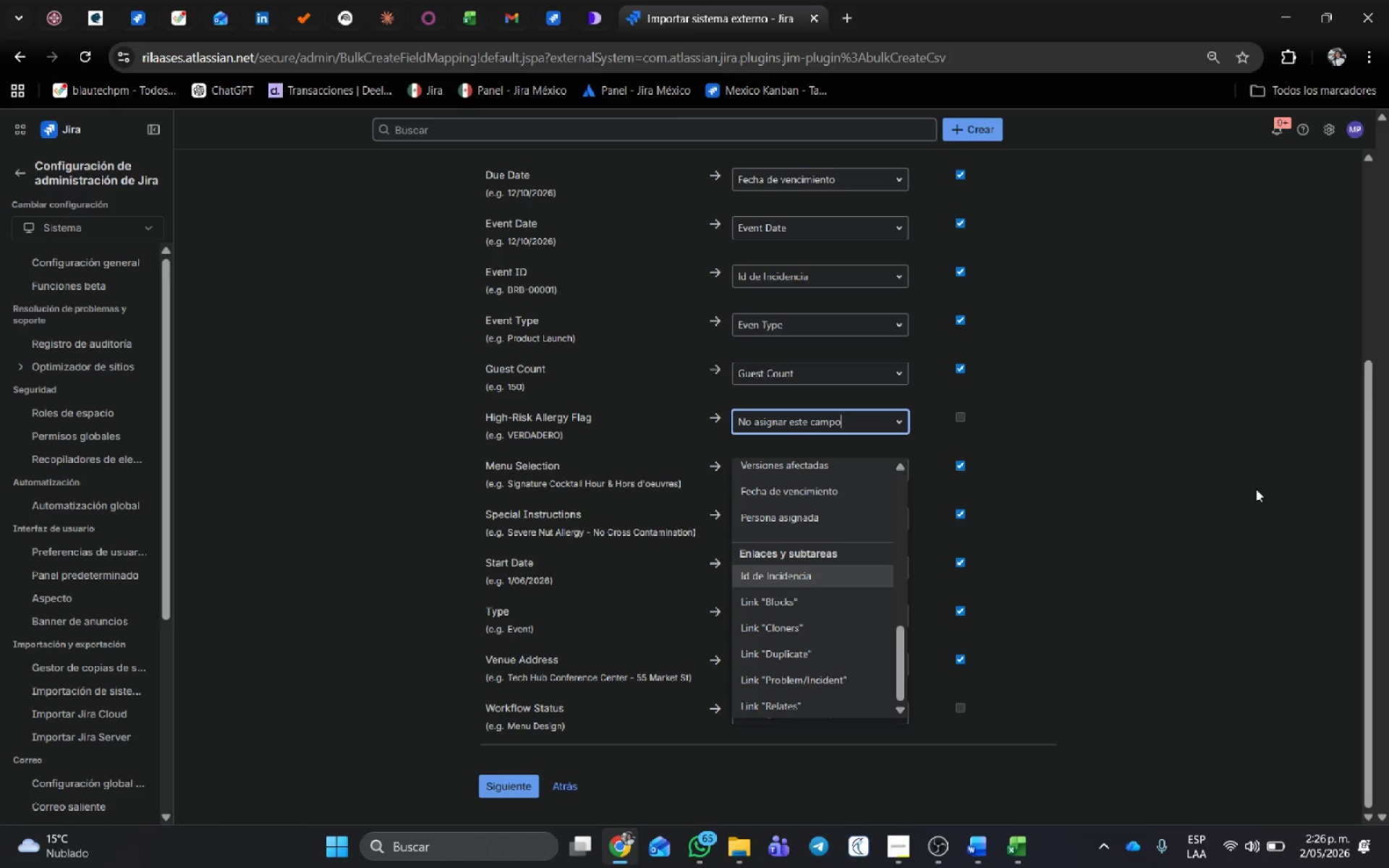 
hold_key(key=Backspace, duration=1.48)
 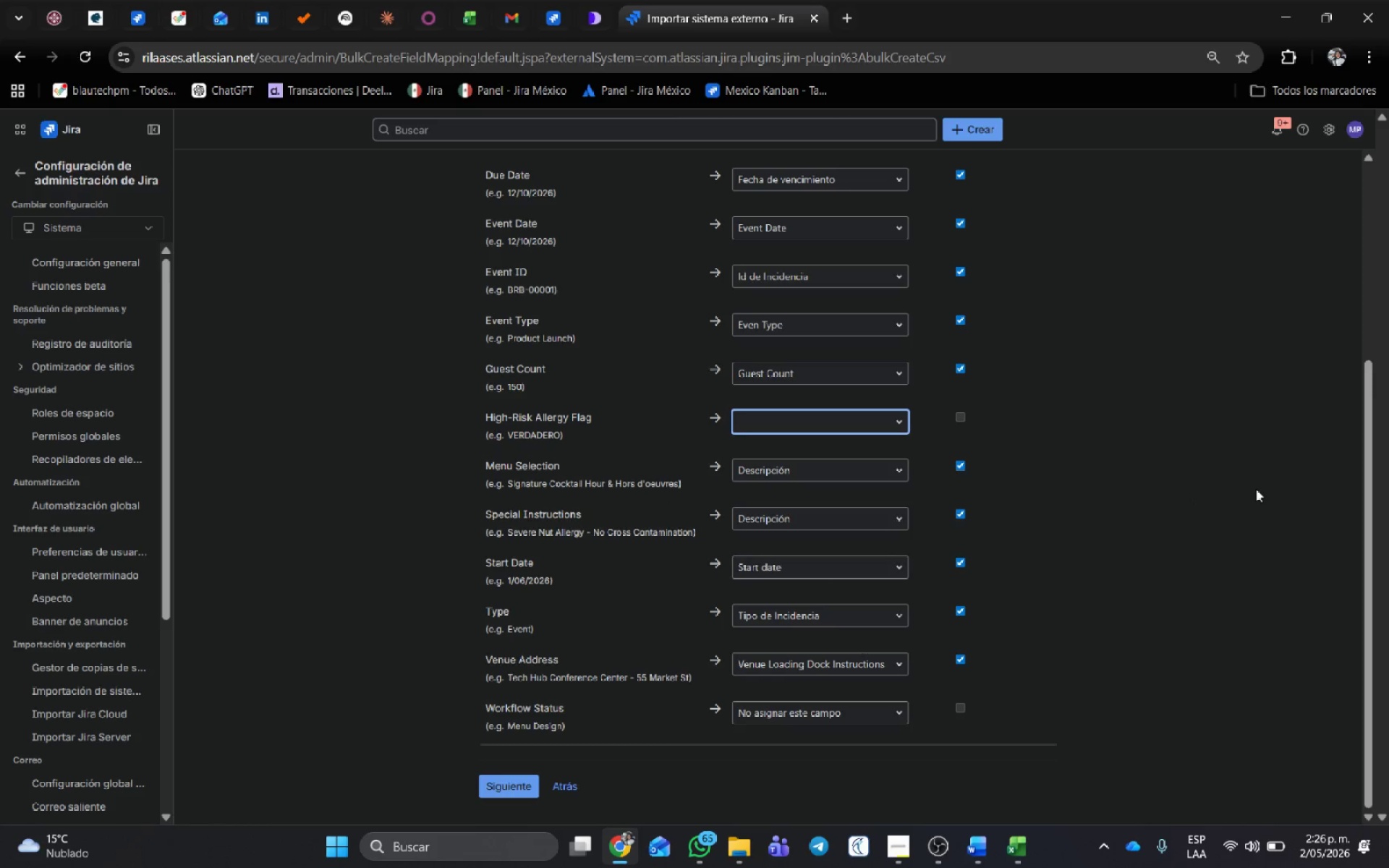 
type(Hi)
 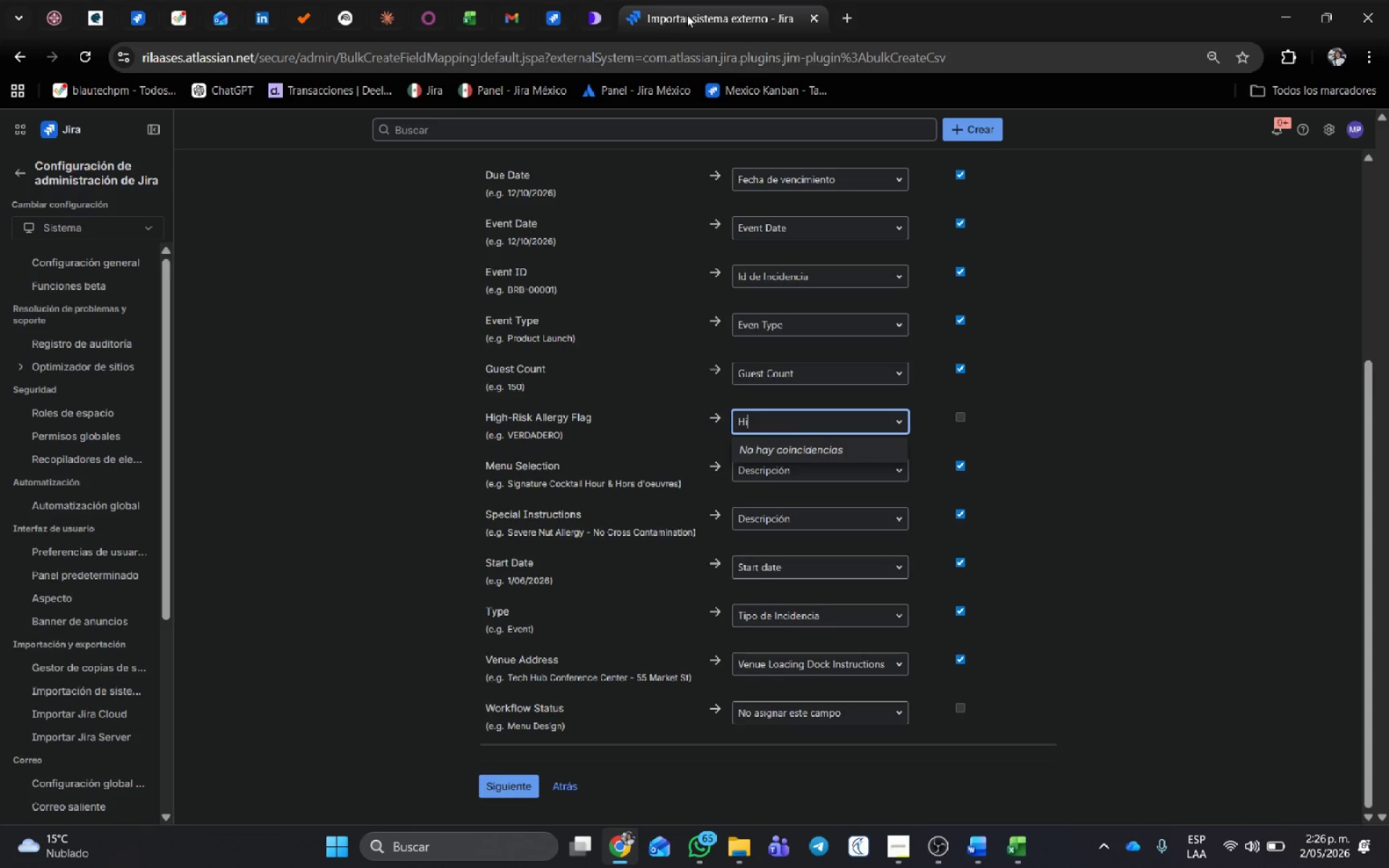 
middle_click([730, 17])
 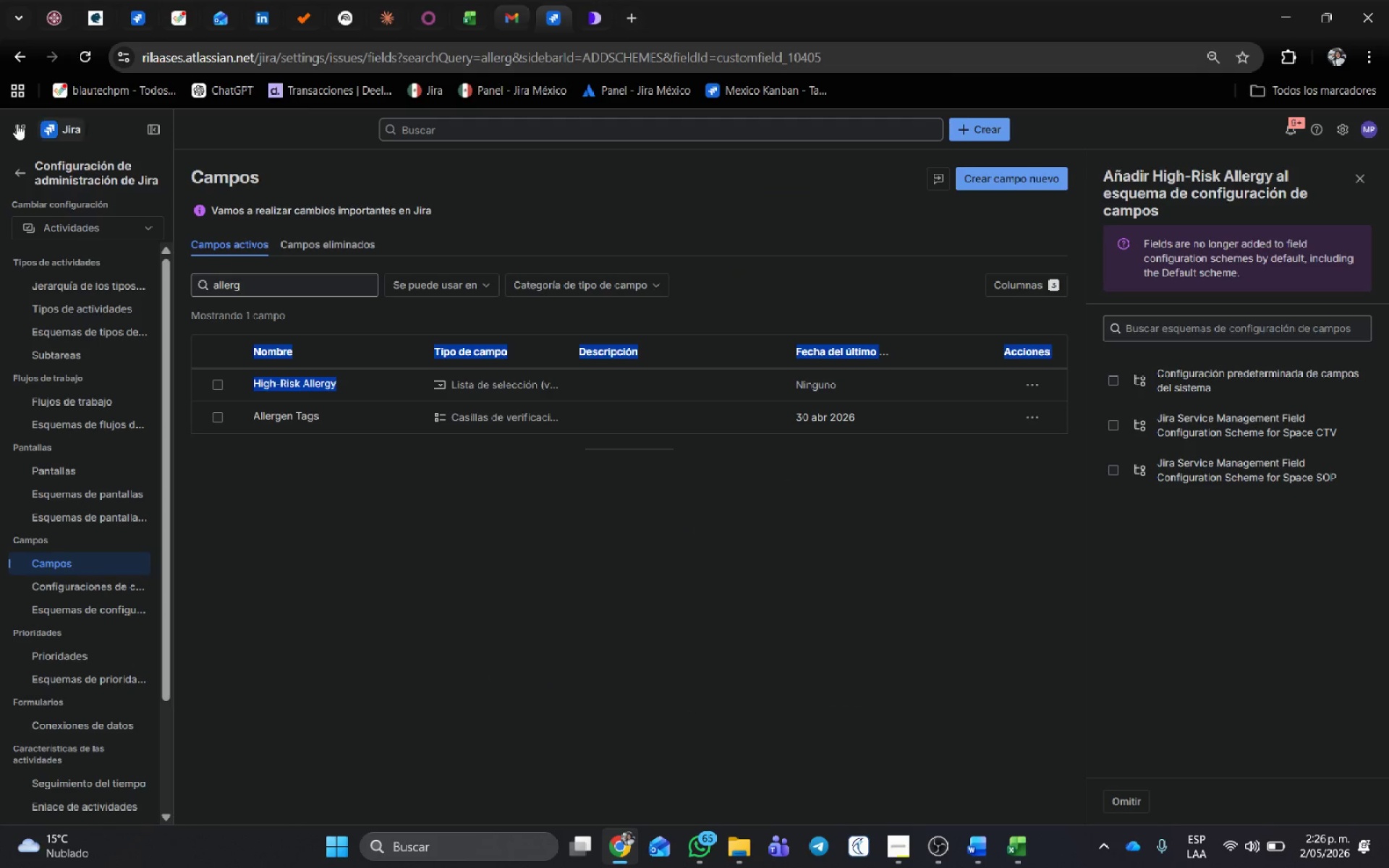 
left_click([12, 170])
 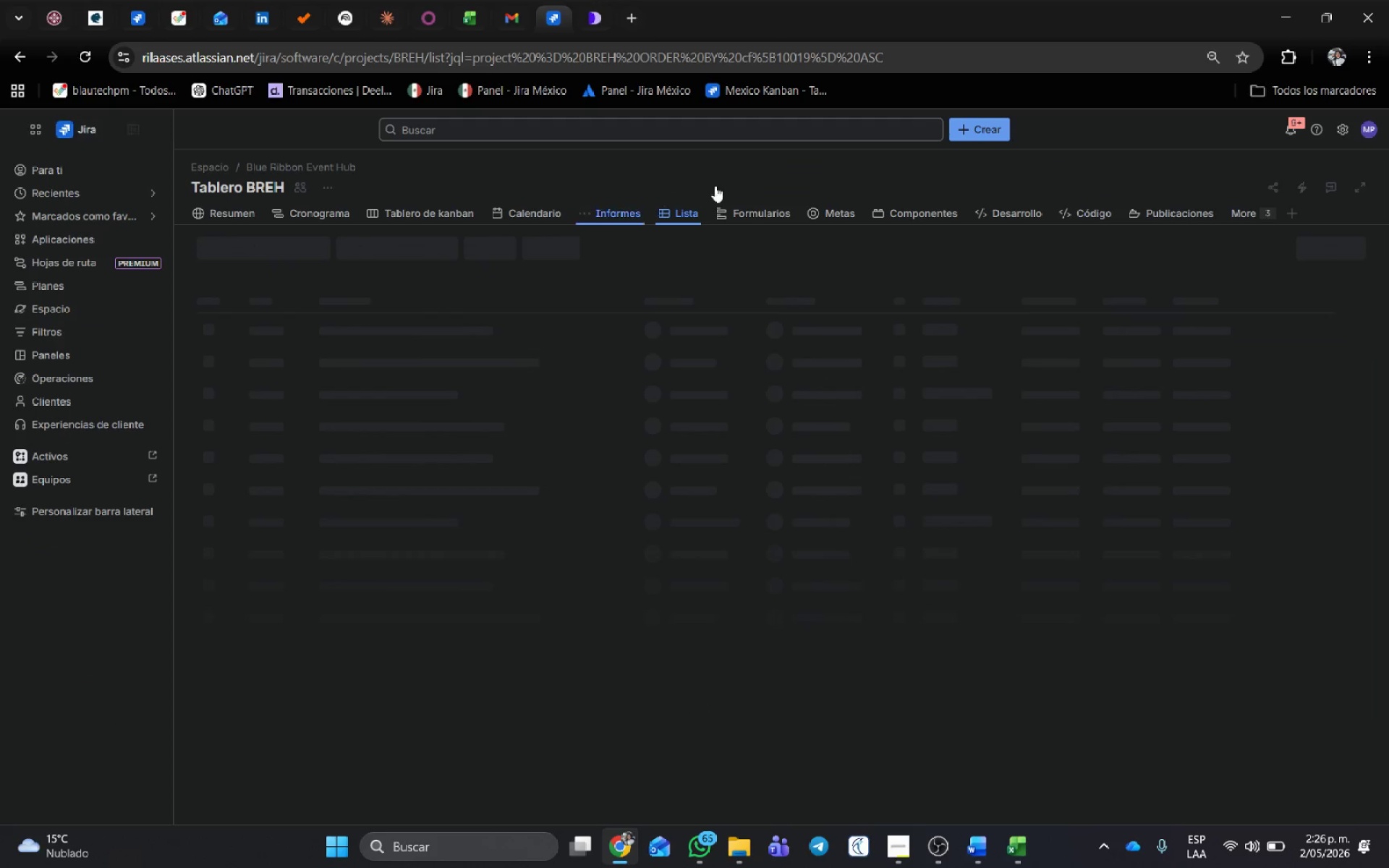 
mouse_move([1355, 278])
 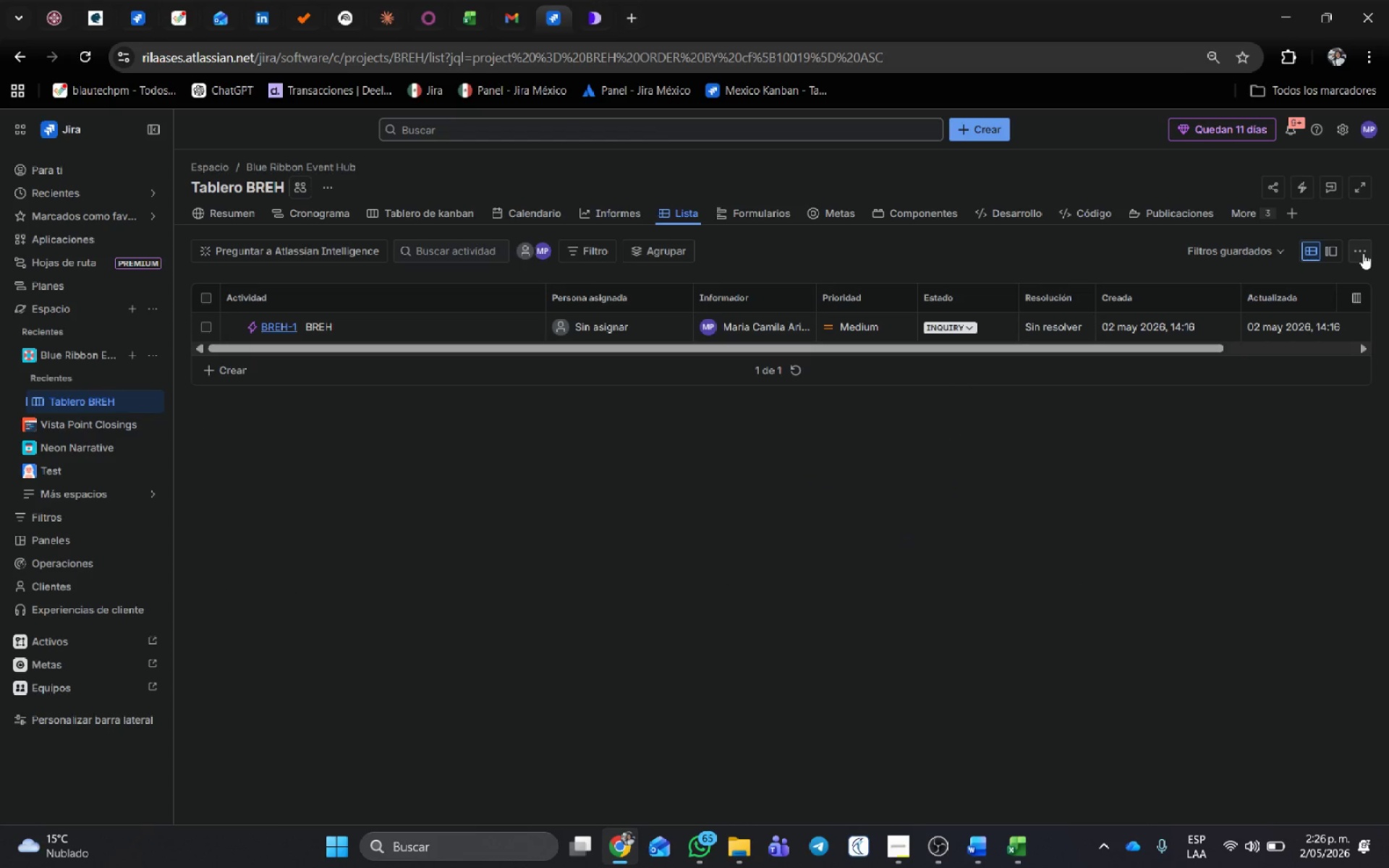 
double_click([1362, 252])
 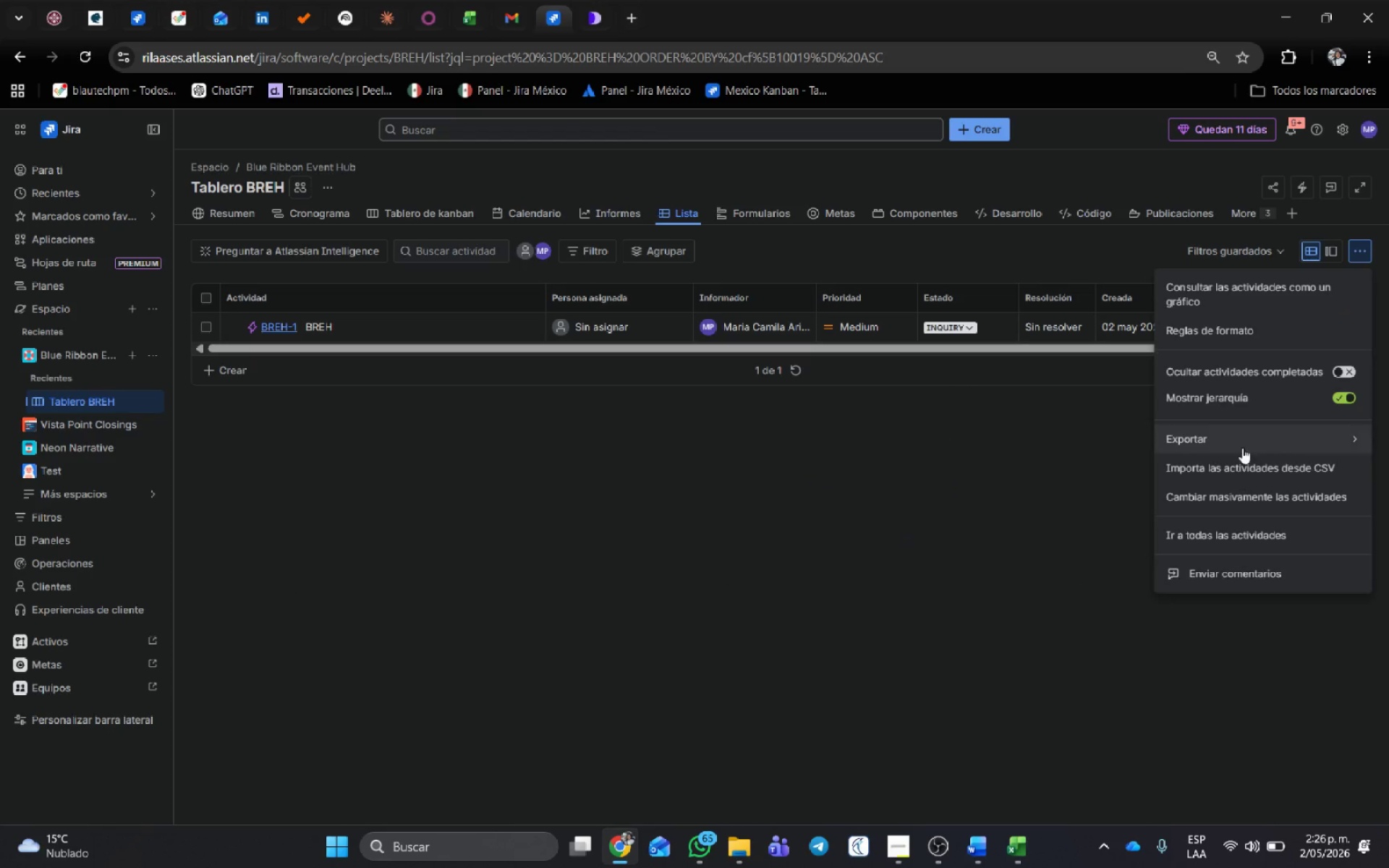 
left_click([1242, 469])
 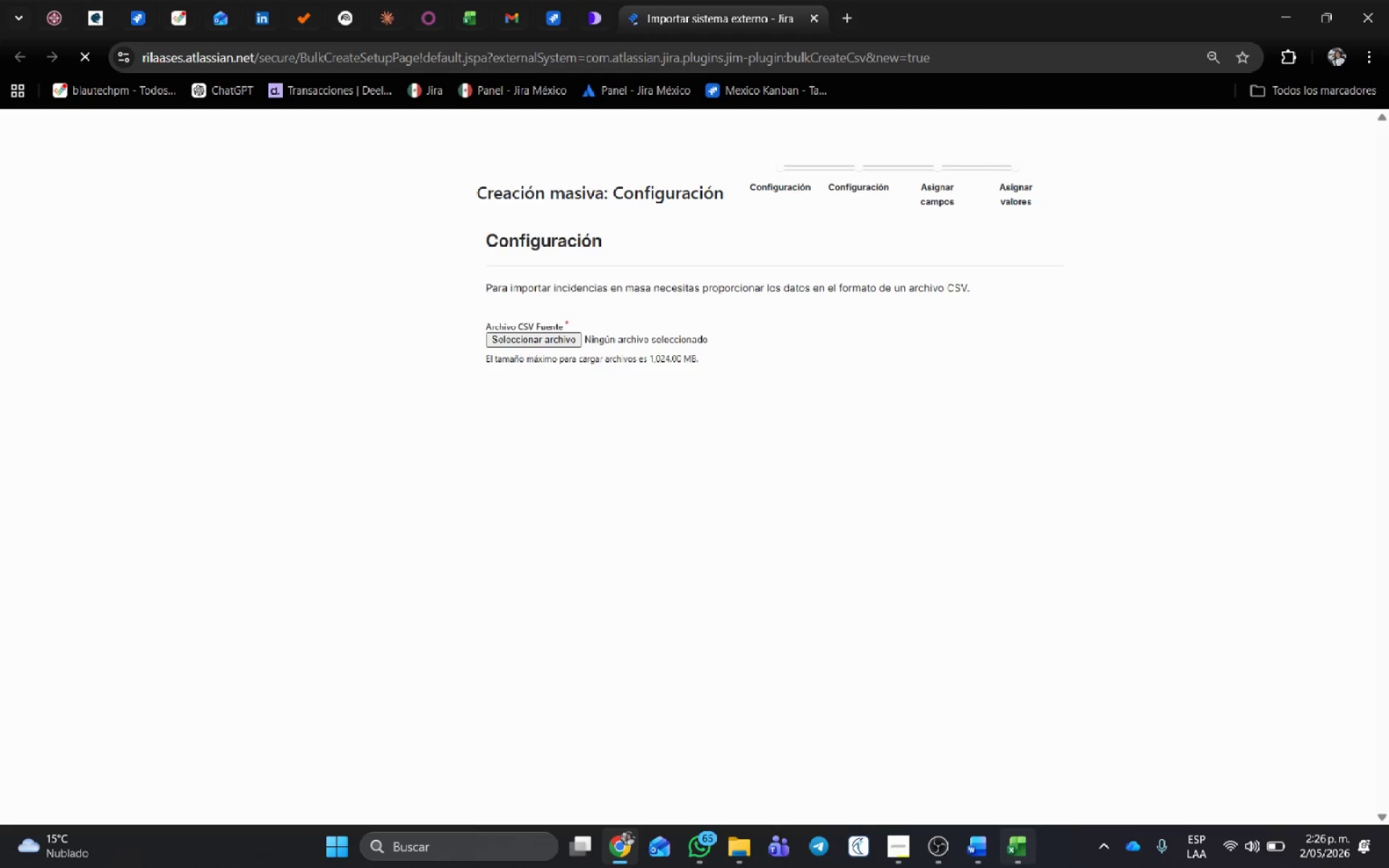 
left_click([1016, 849])
 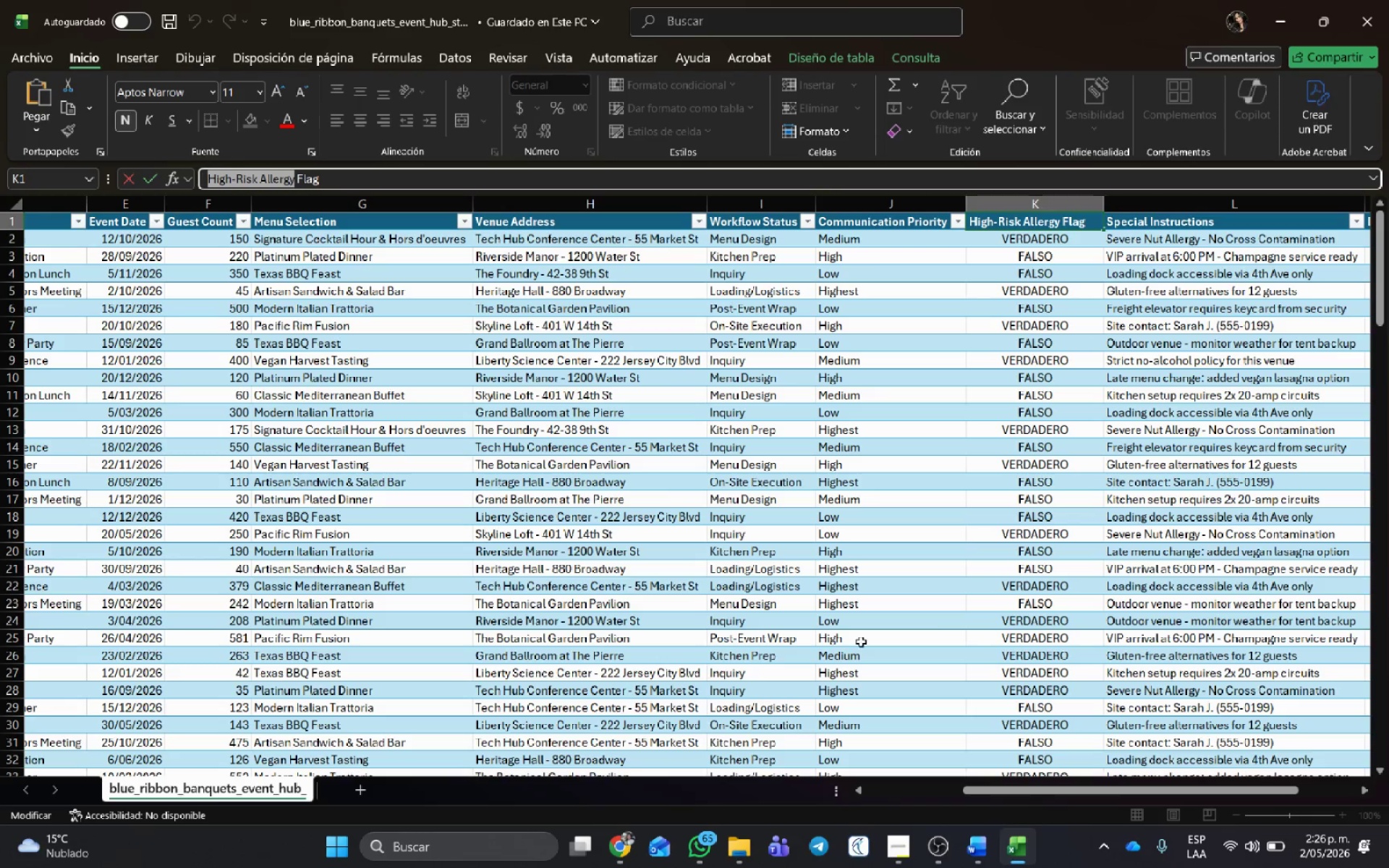 
left_click([613, 438])
 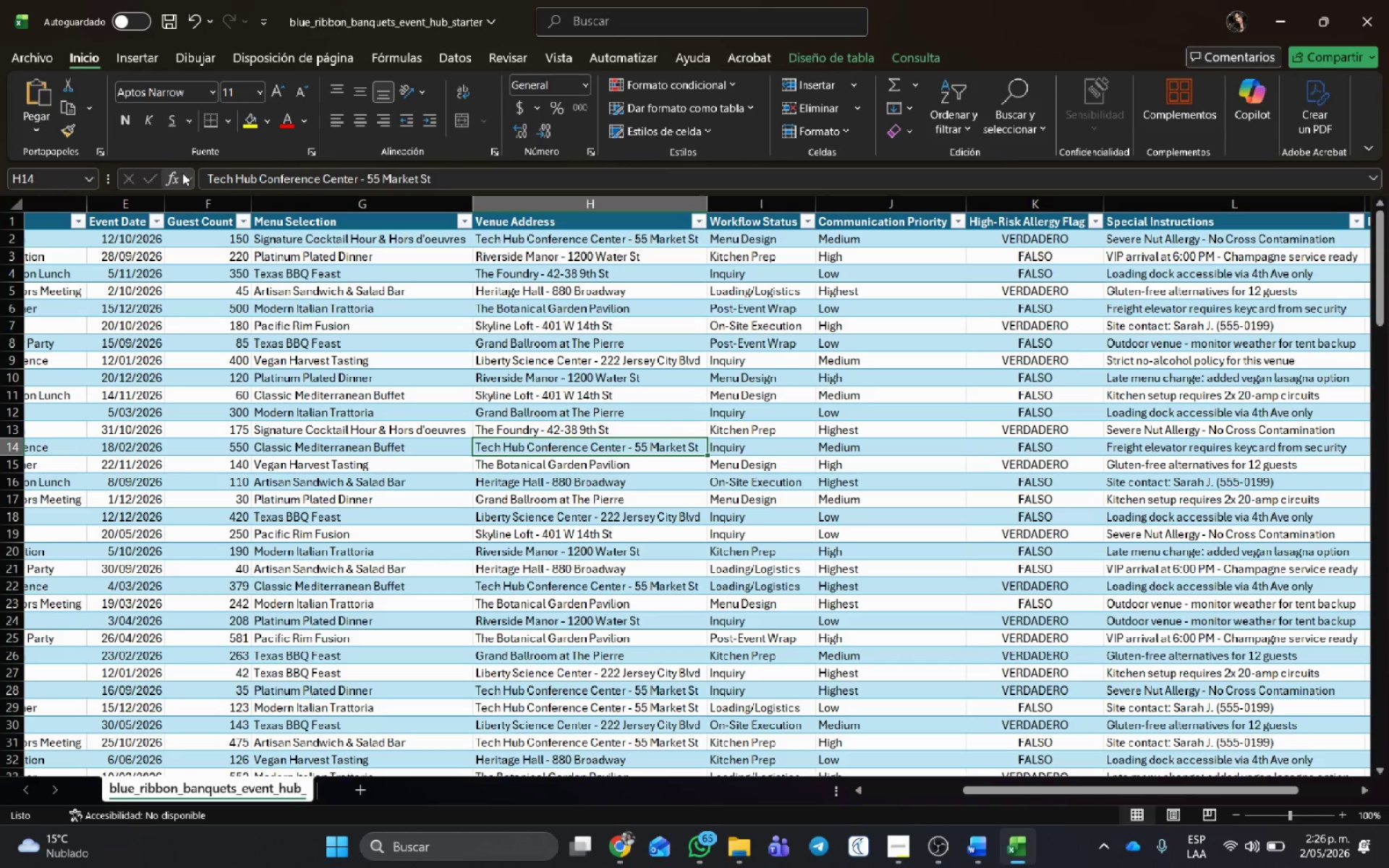 
key(Alt+AltLeft)
 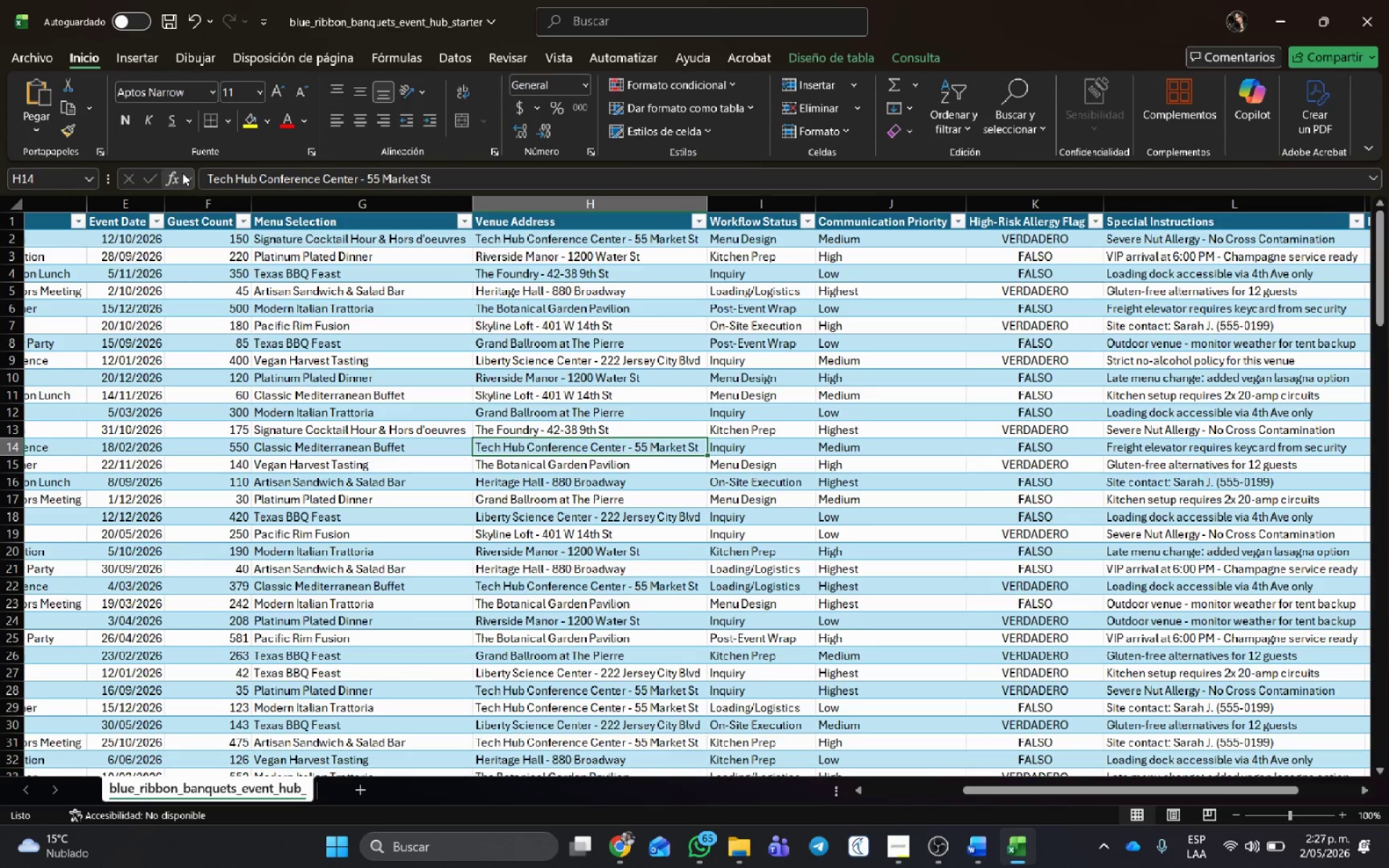 
key(Alt+Tab)
 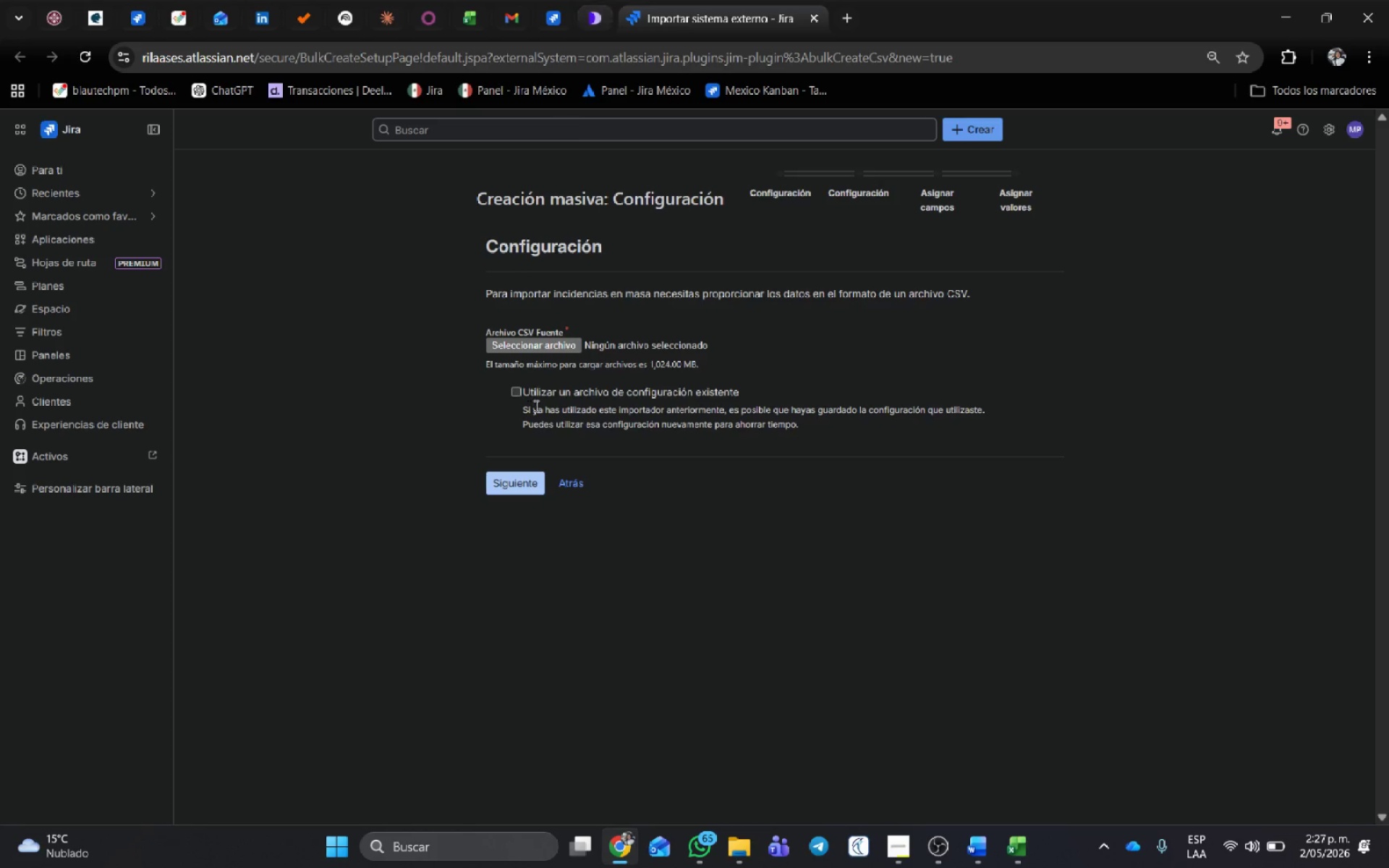 
left_click([543, 344])
 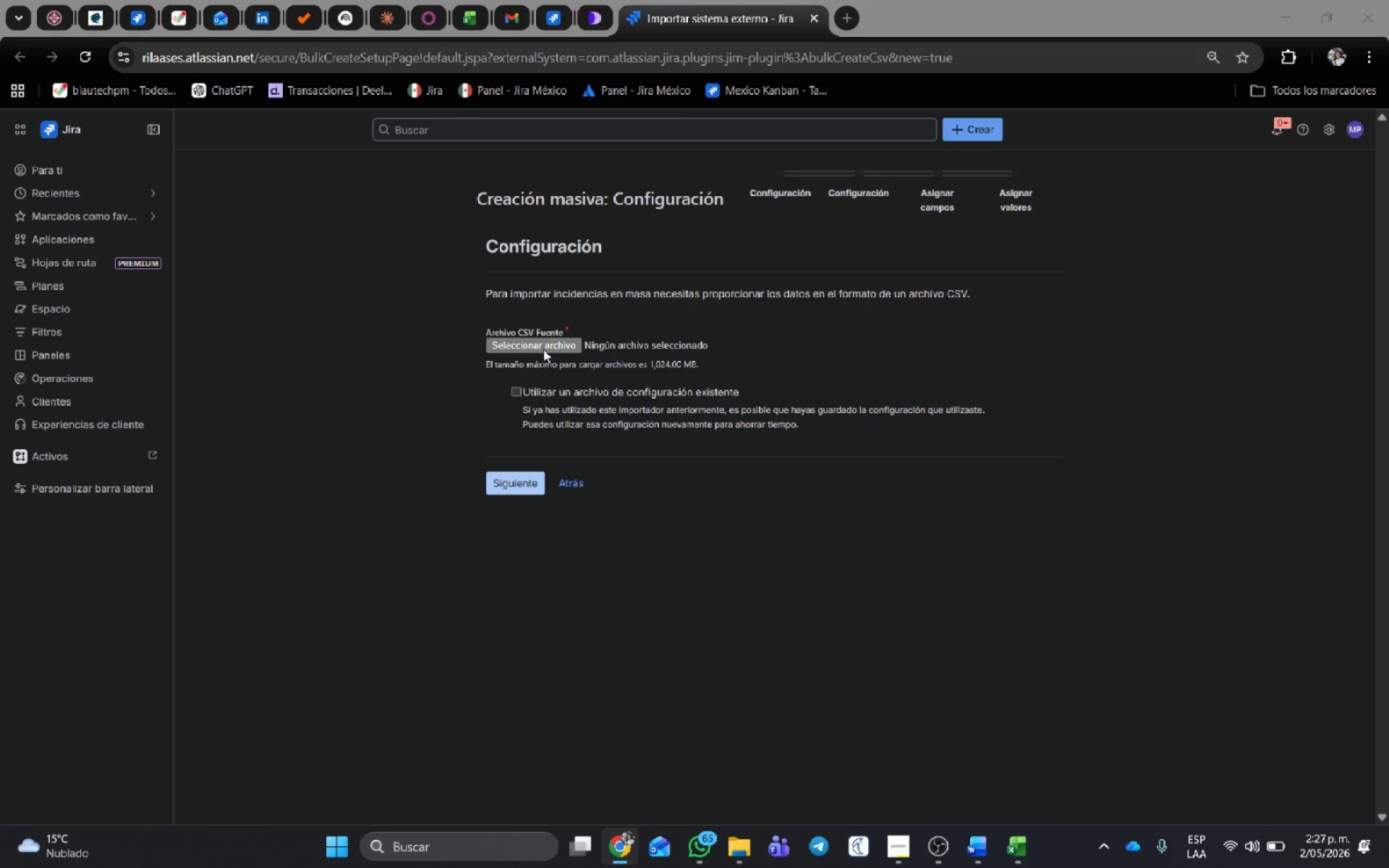 
mouse_move([526, 365])
 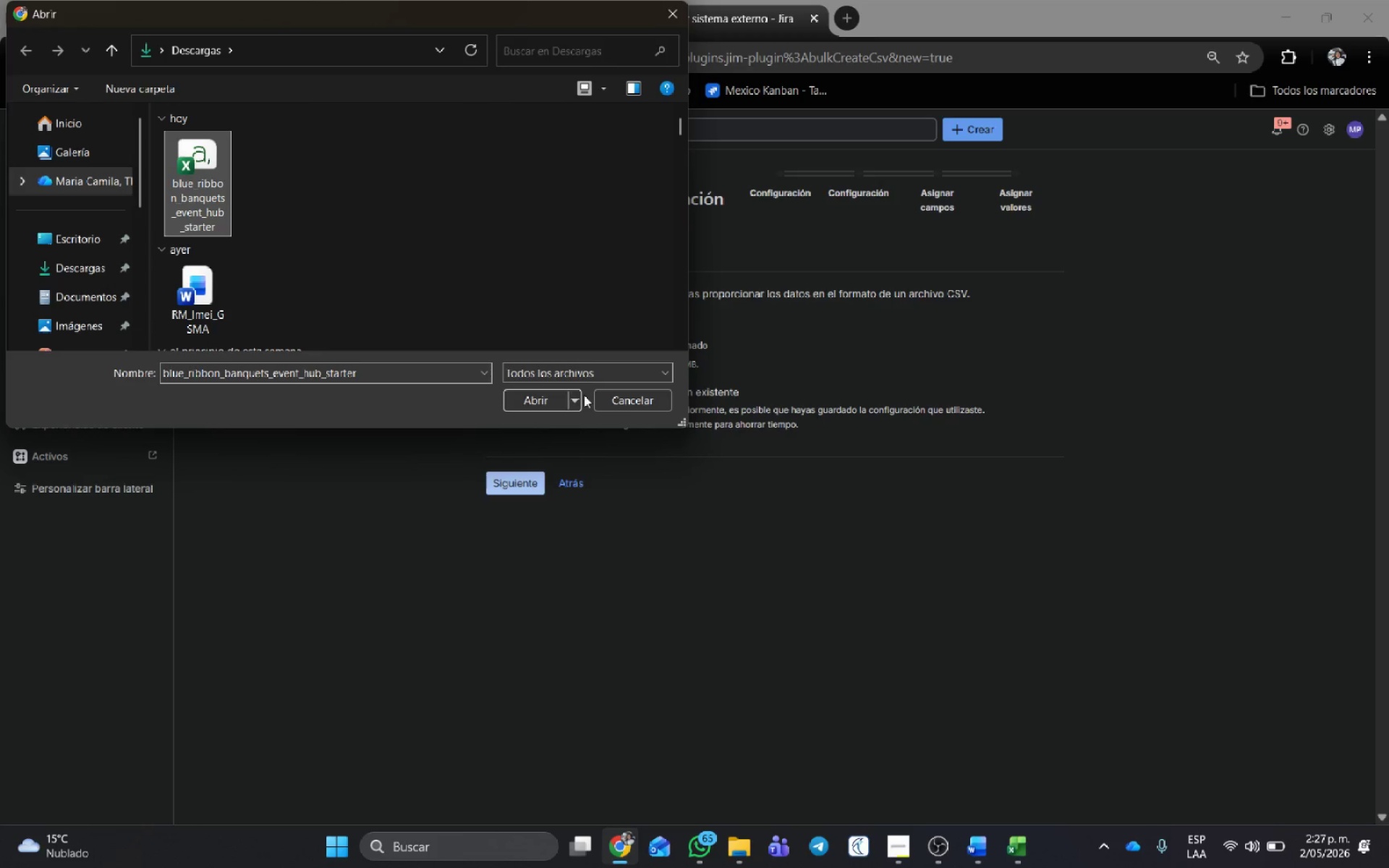 
left_click([543, 404])
 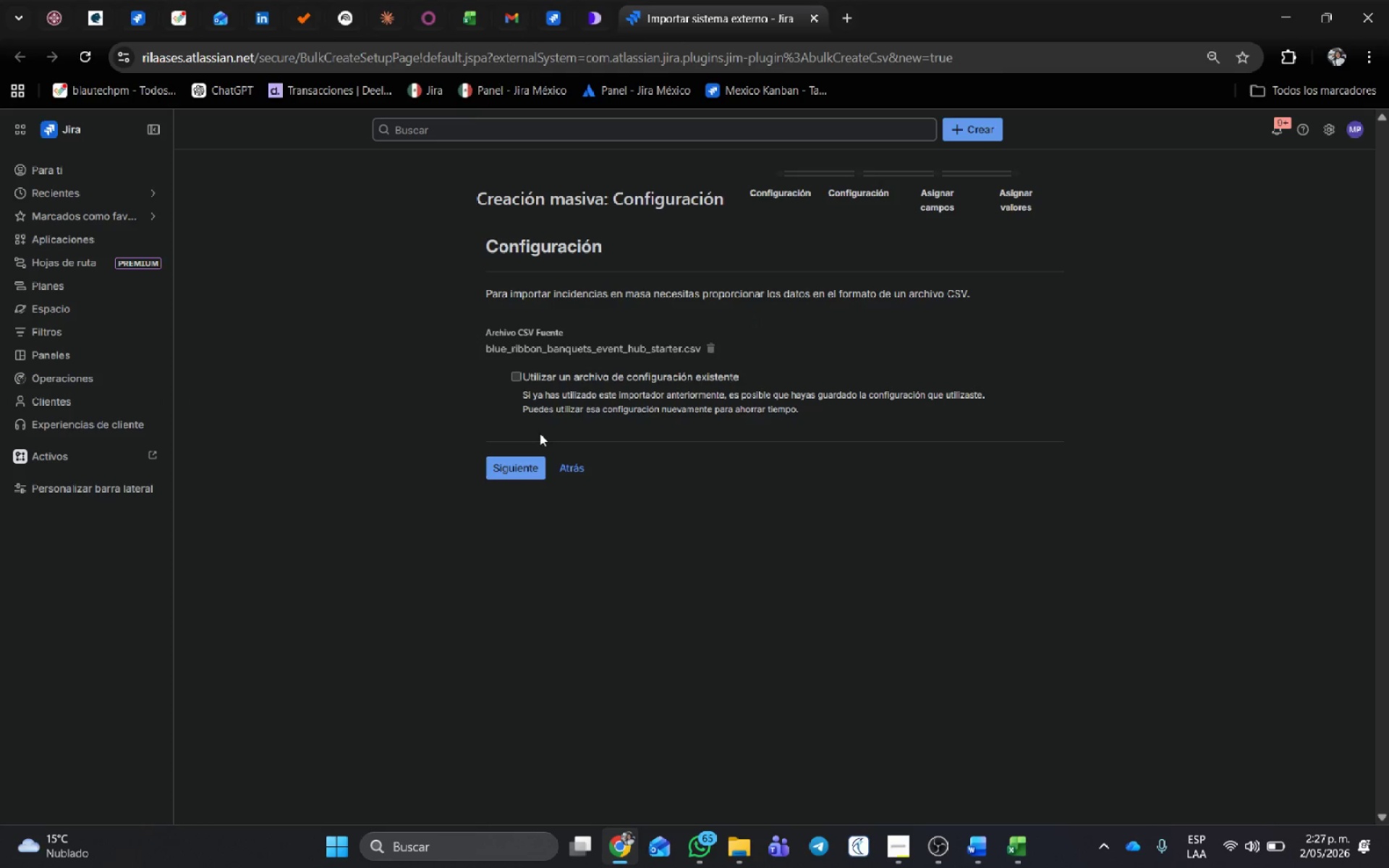 
left_click([526, 471])
 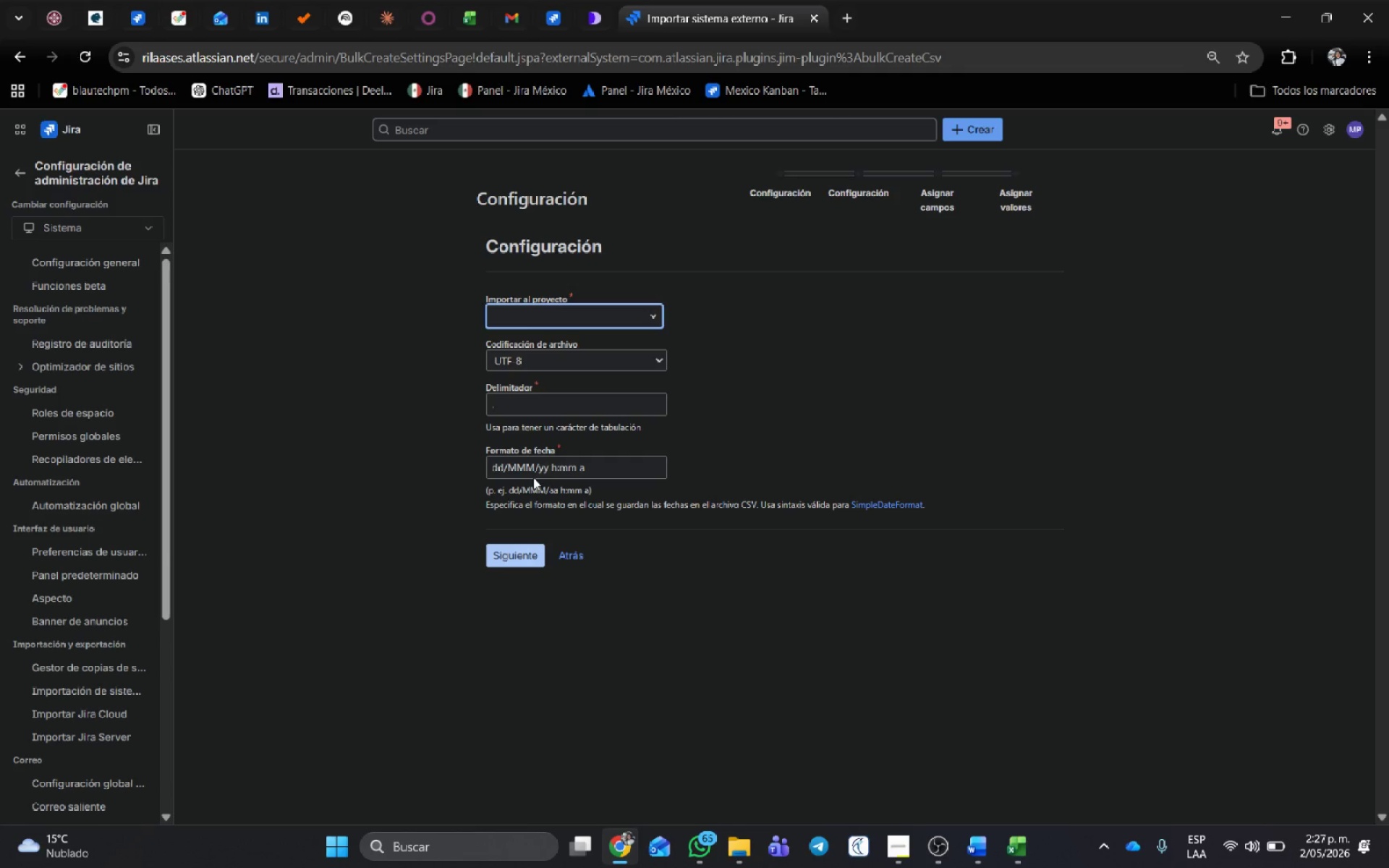 
wait(6.62)
 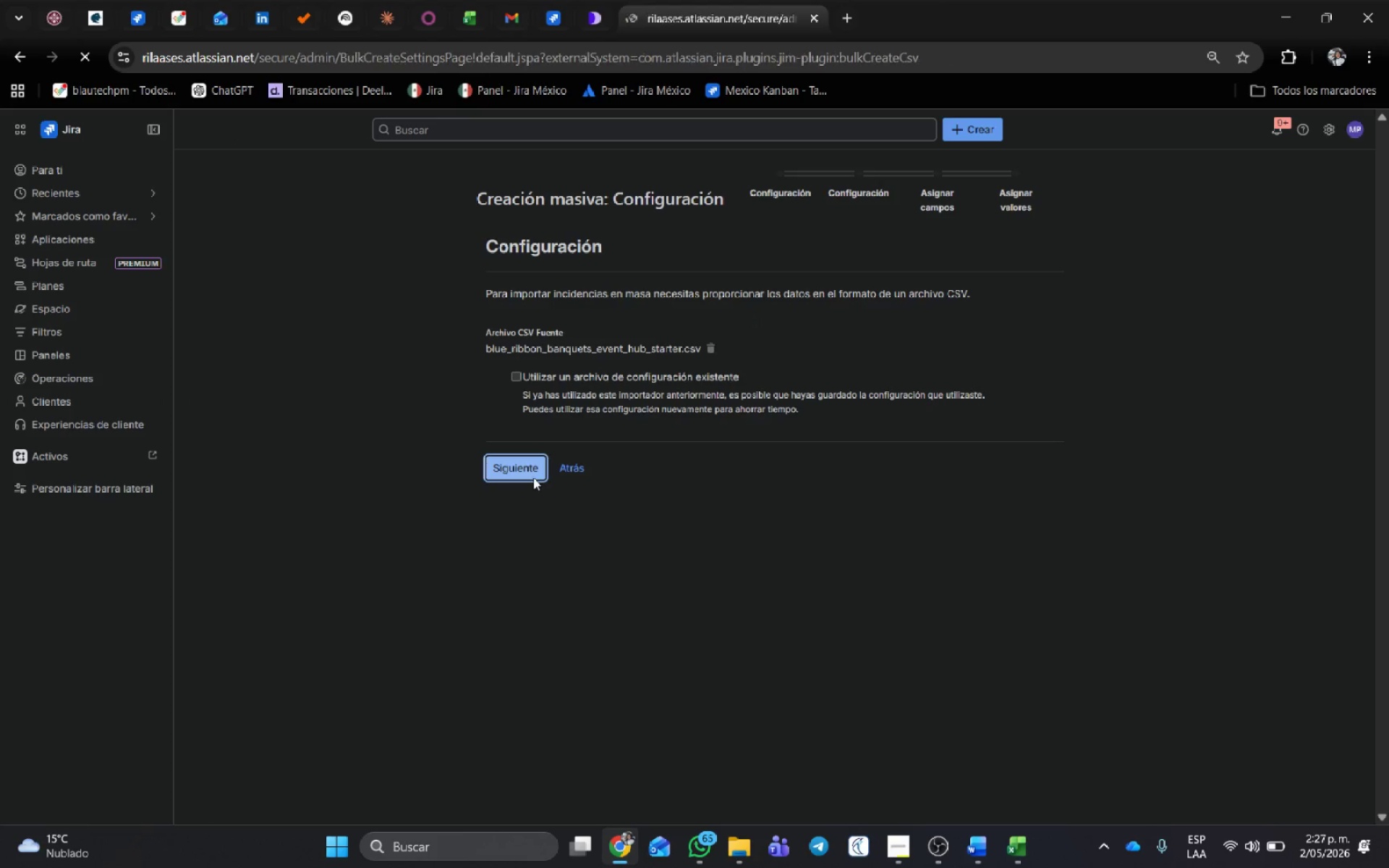 
left_click([566, 309])
 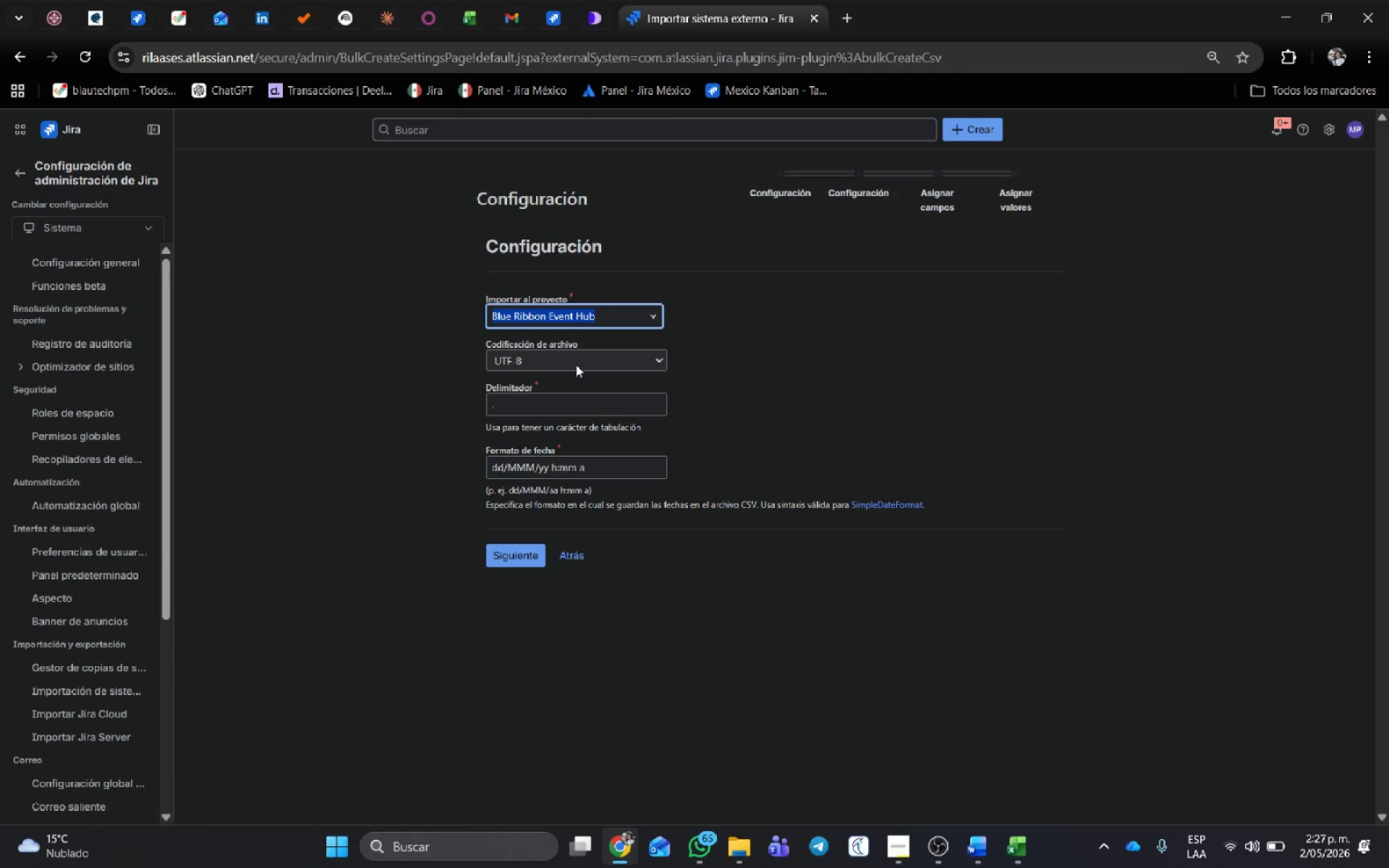 
left_click([513, 416])
 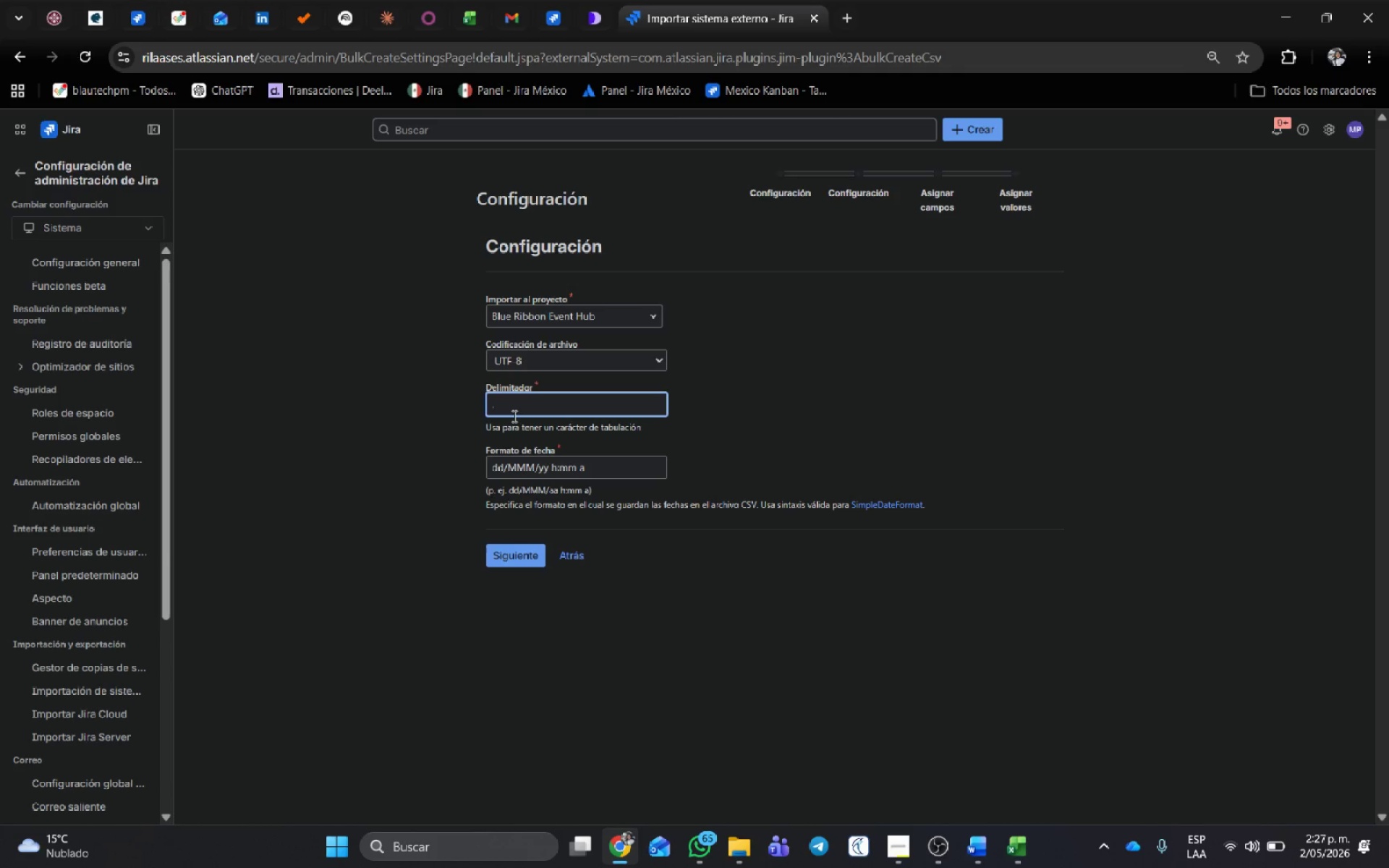 
key(Backspace)
 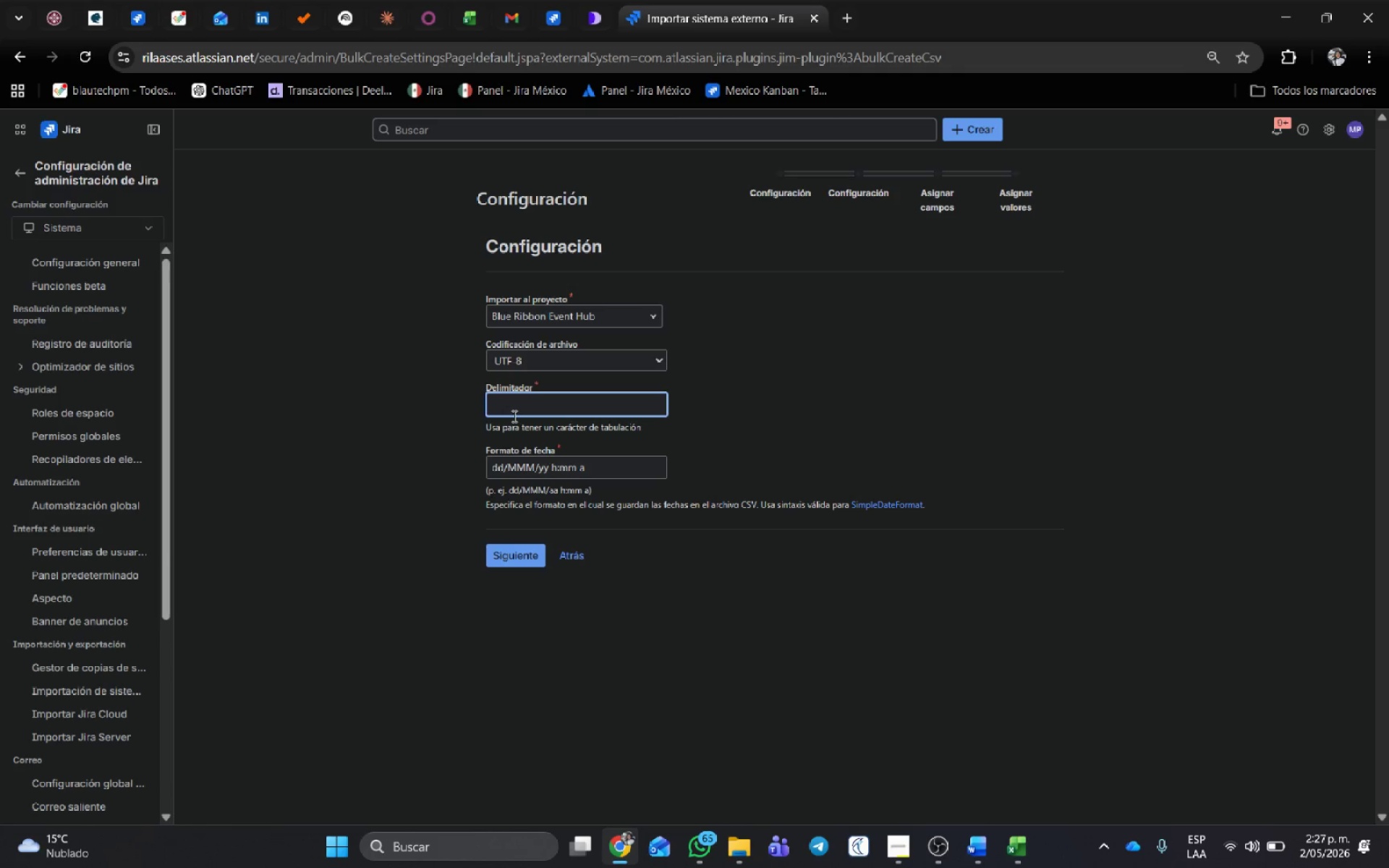 
key(Backspace)
 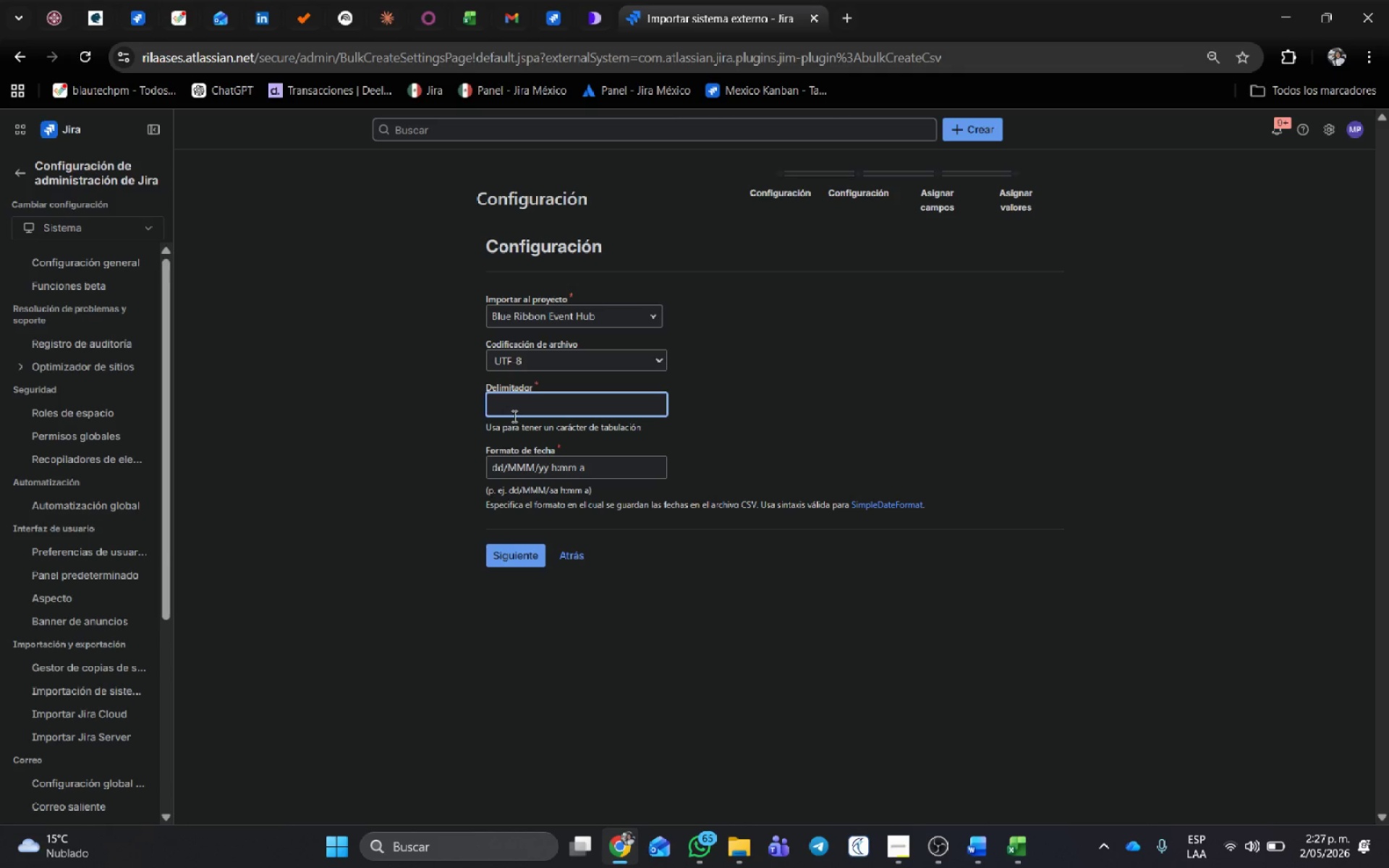 
key(Backspace)
 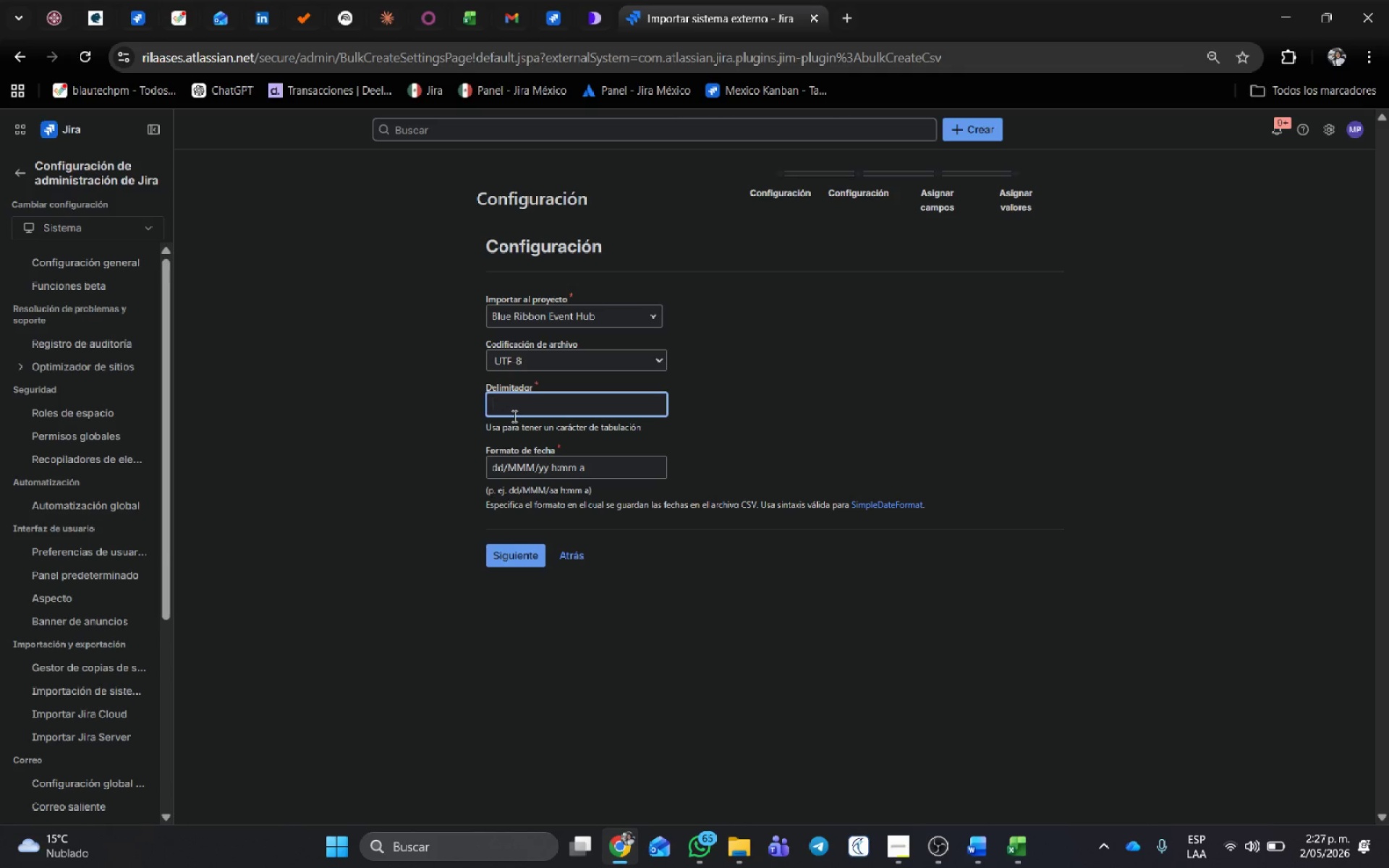 
key(Shift+ShiftRight)
 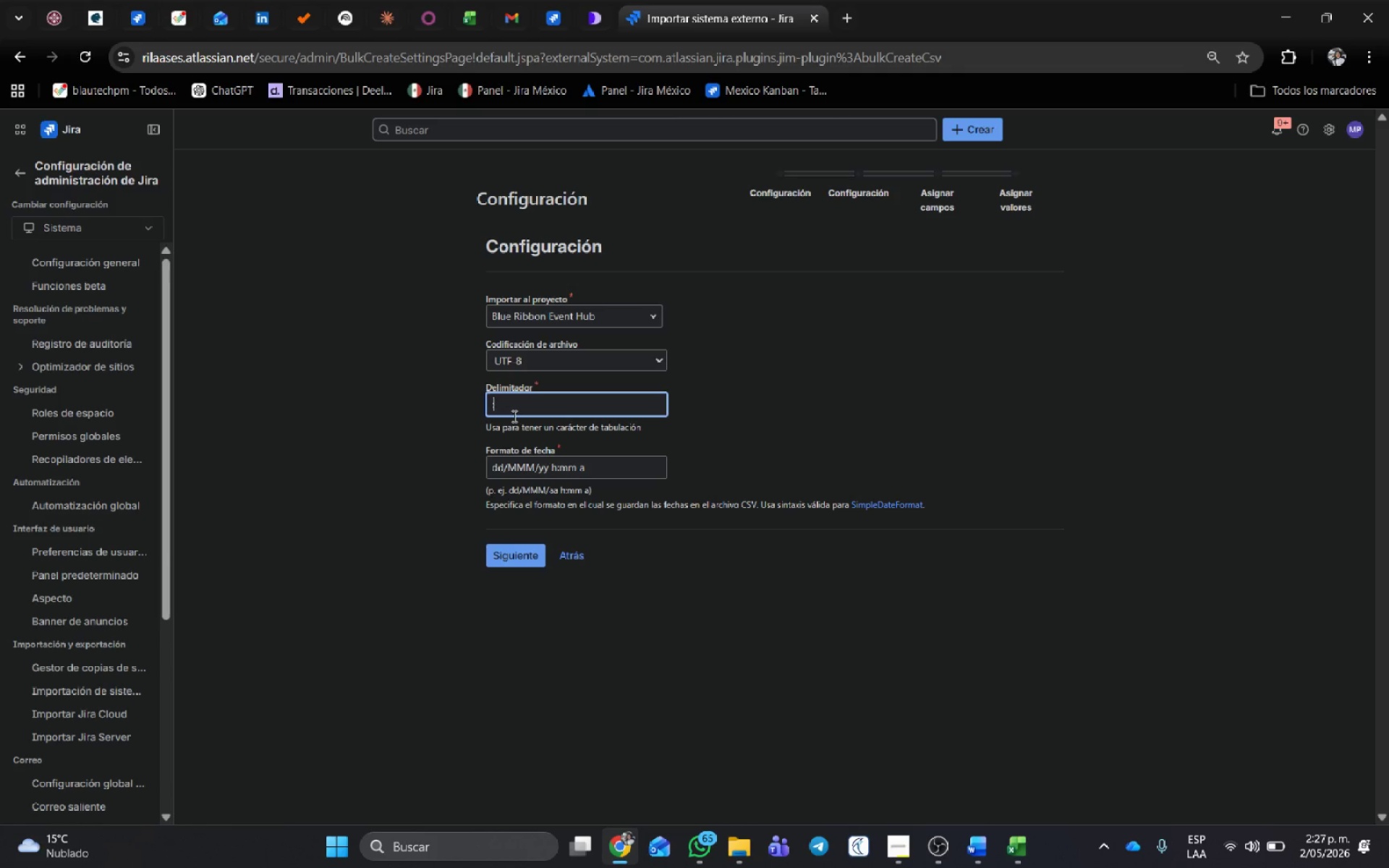 
key(Shift+Comma)
 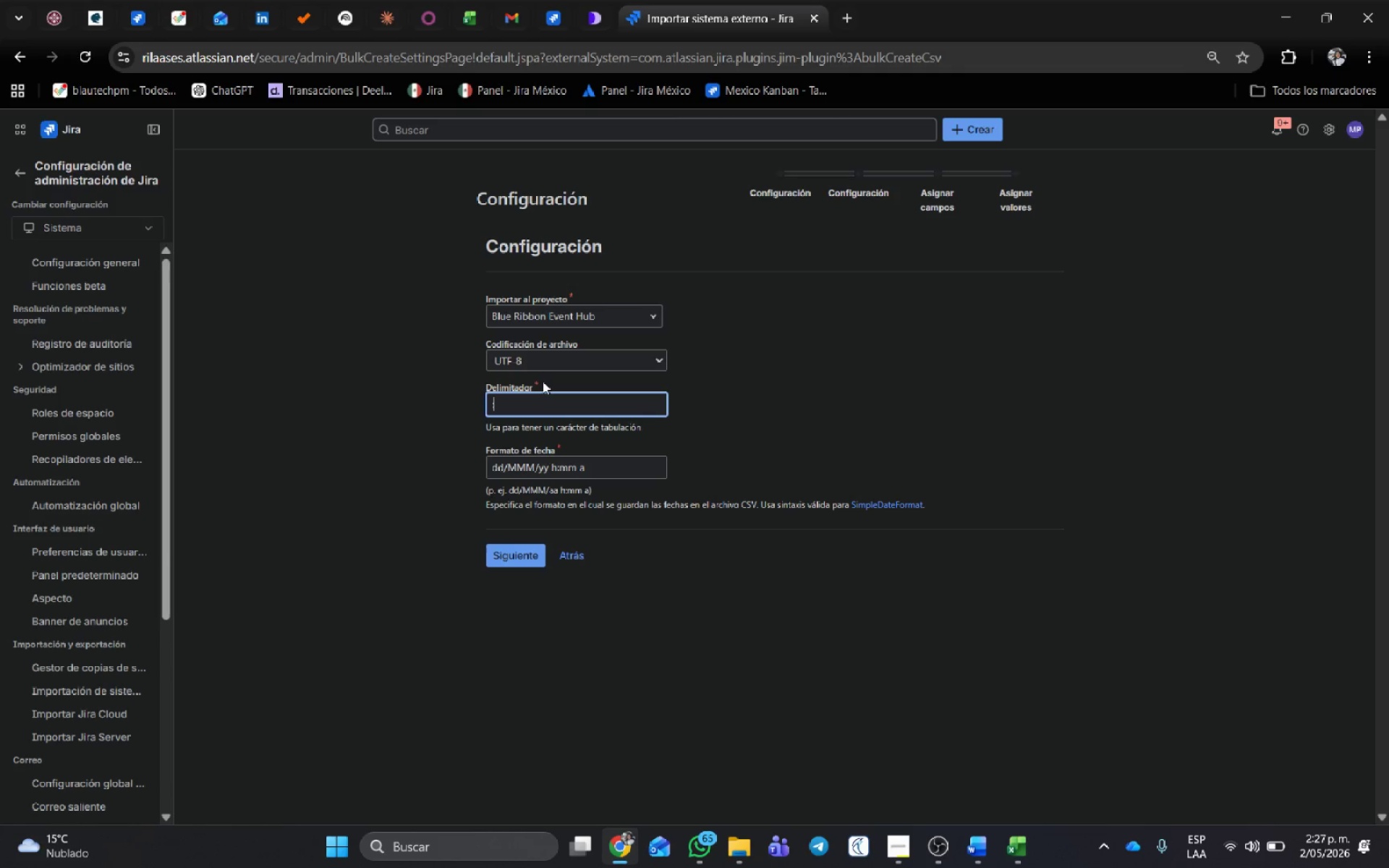 
scroll: coordinate [523, 410], scroll_direction: up, amount: 1.0
 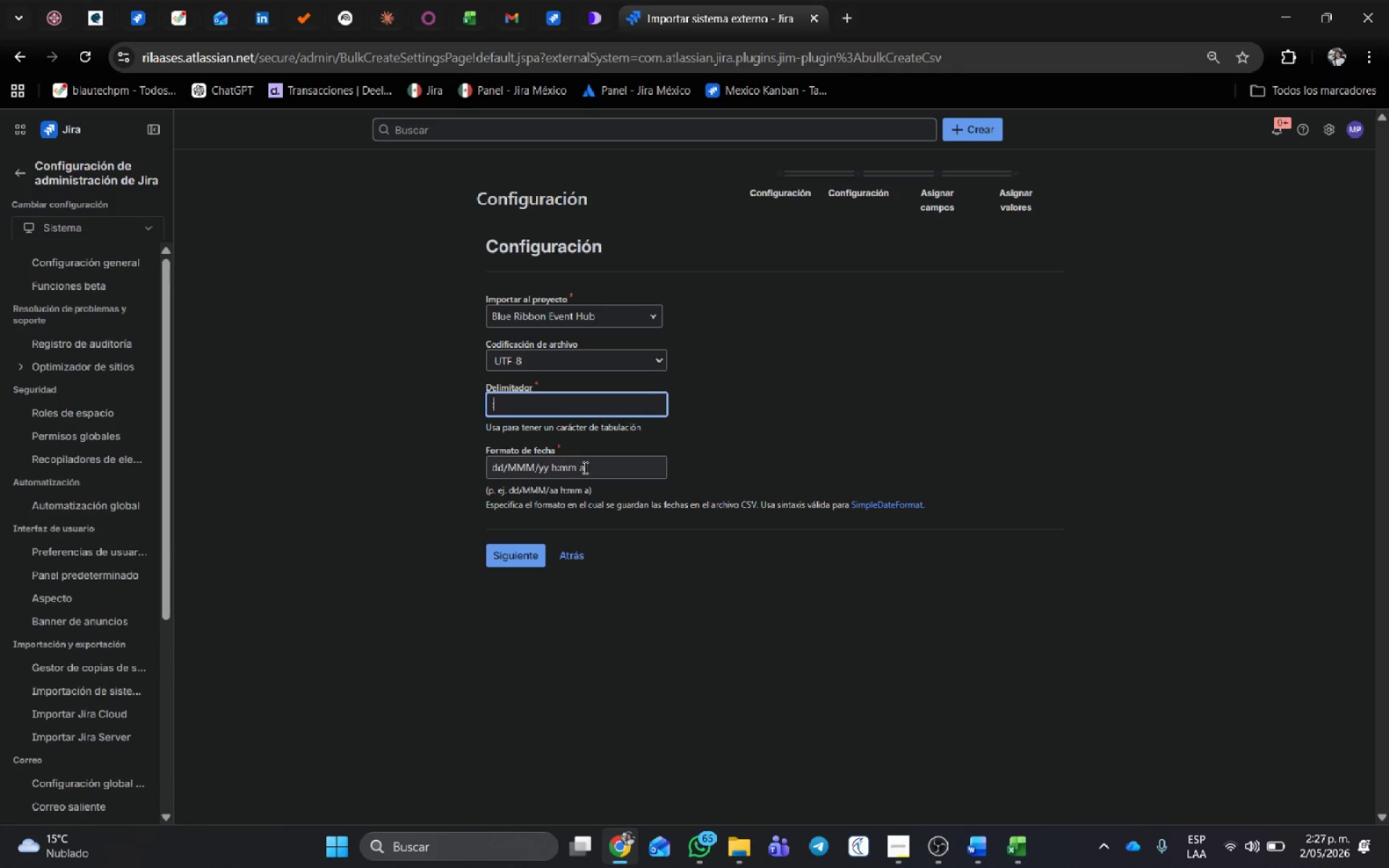 
left_click_drag(start_coordinate=[591, 467], to_coordinate=[95, 441])
 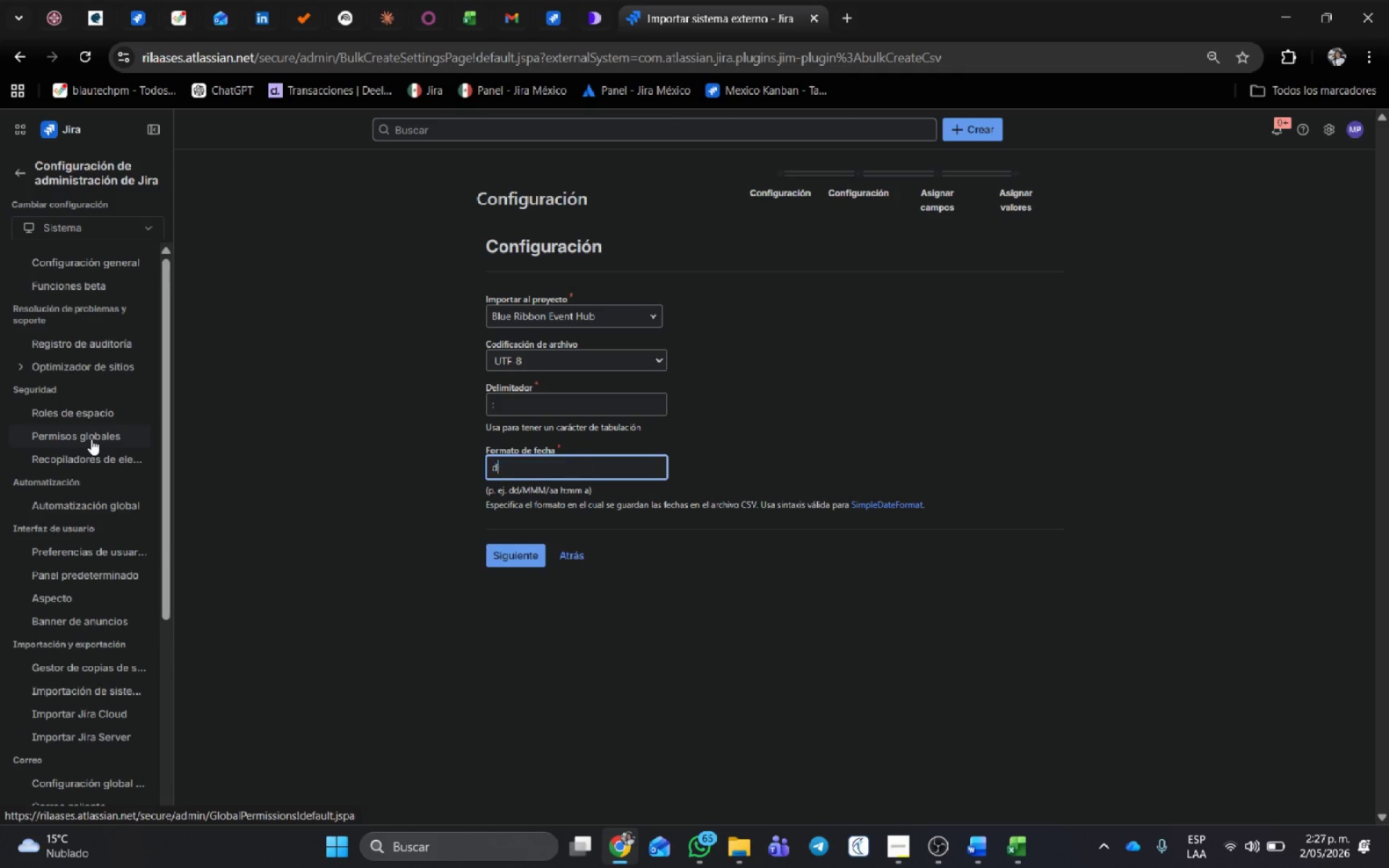 
type(dde)
 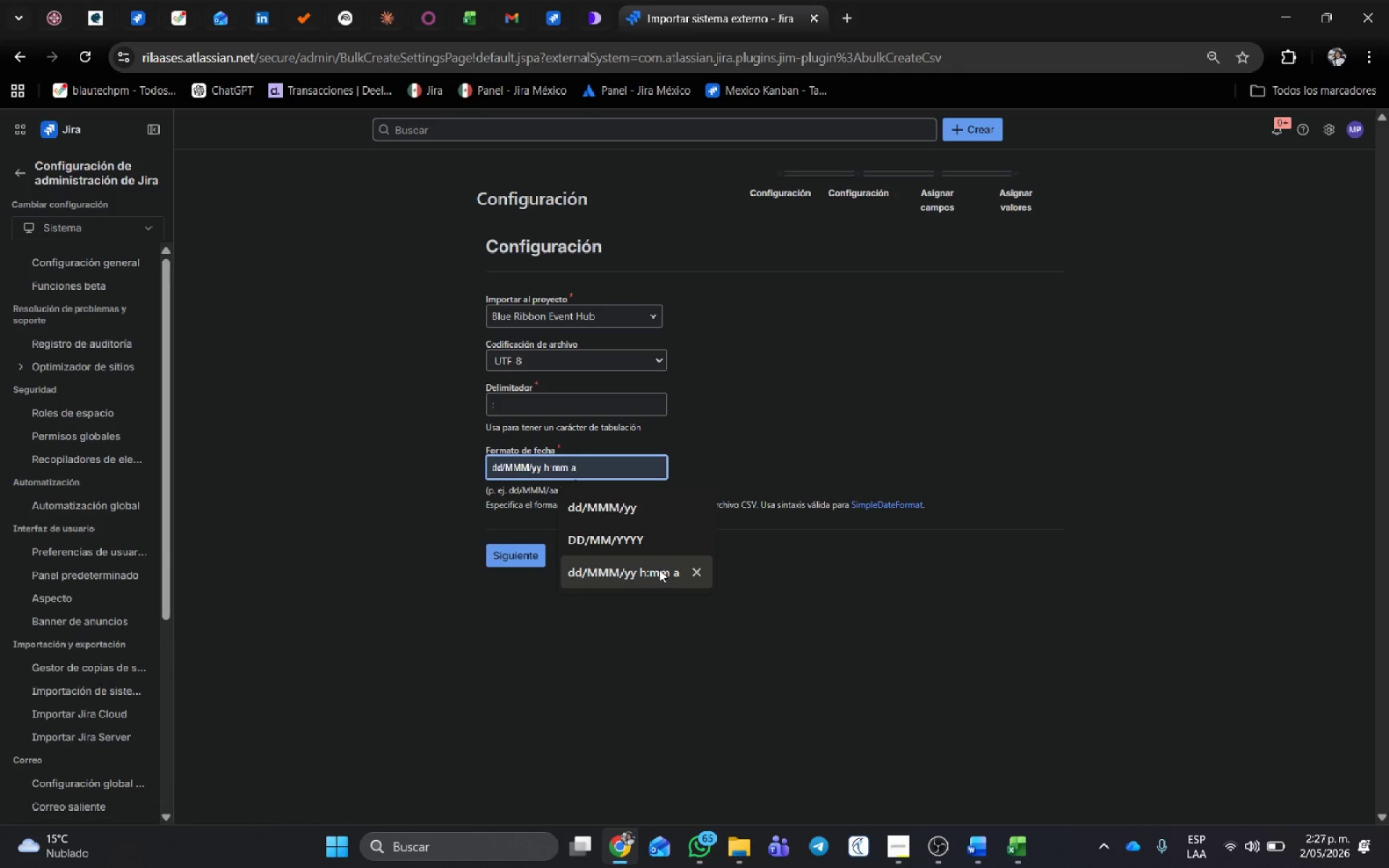 
left_click([650, 550])
 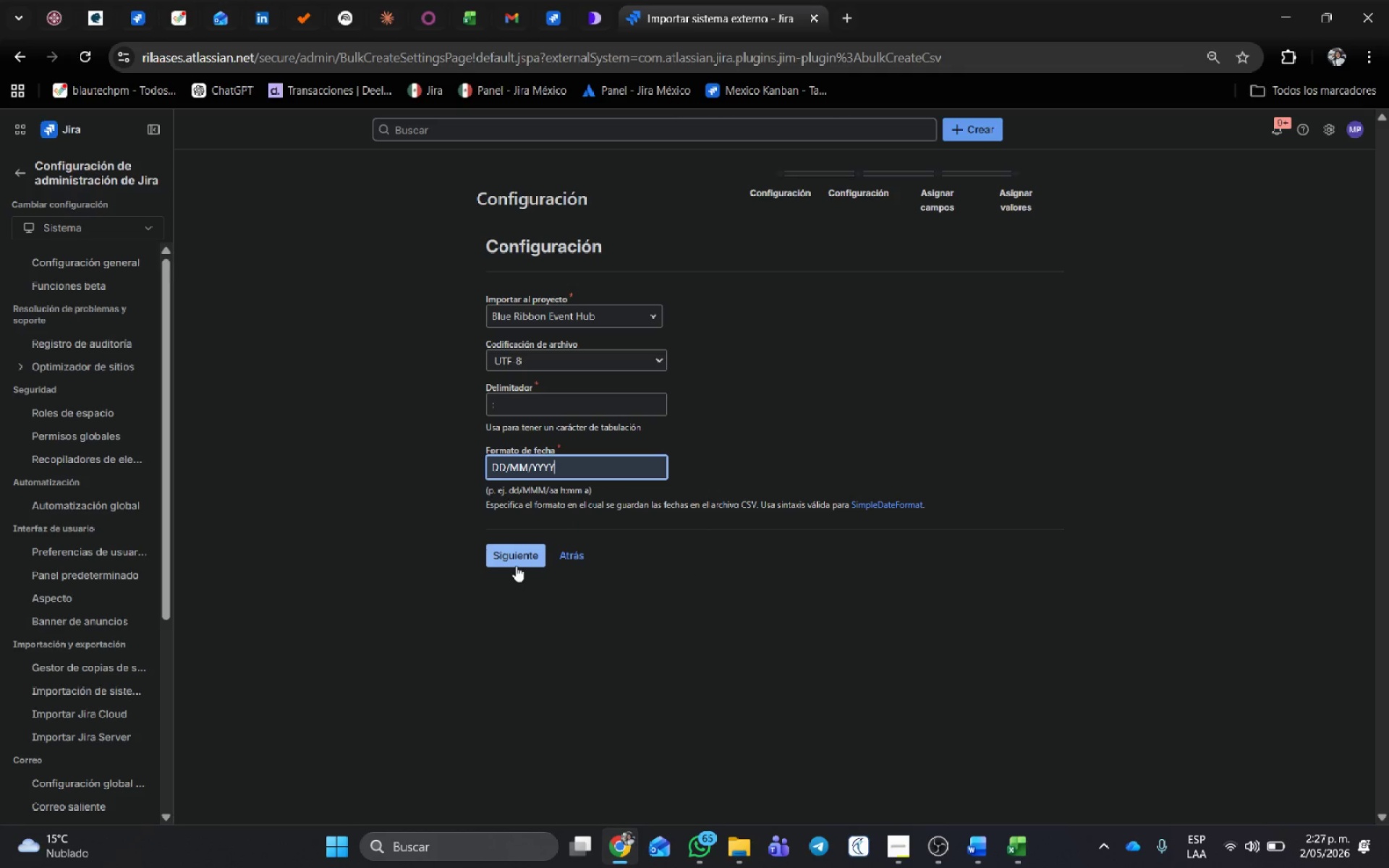 
left_click([516, 566])
 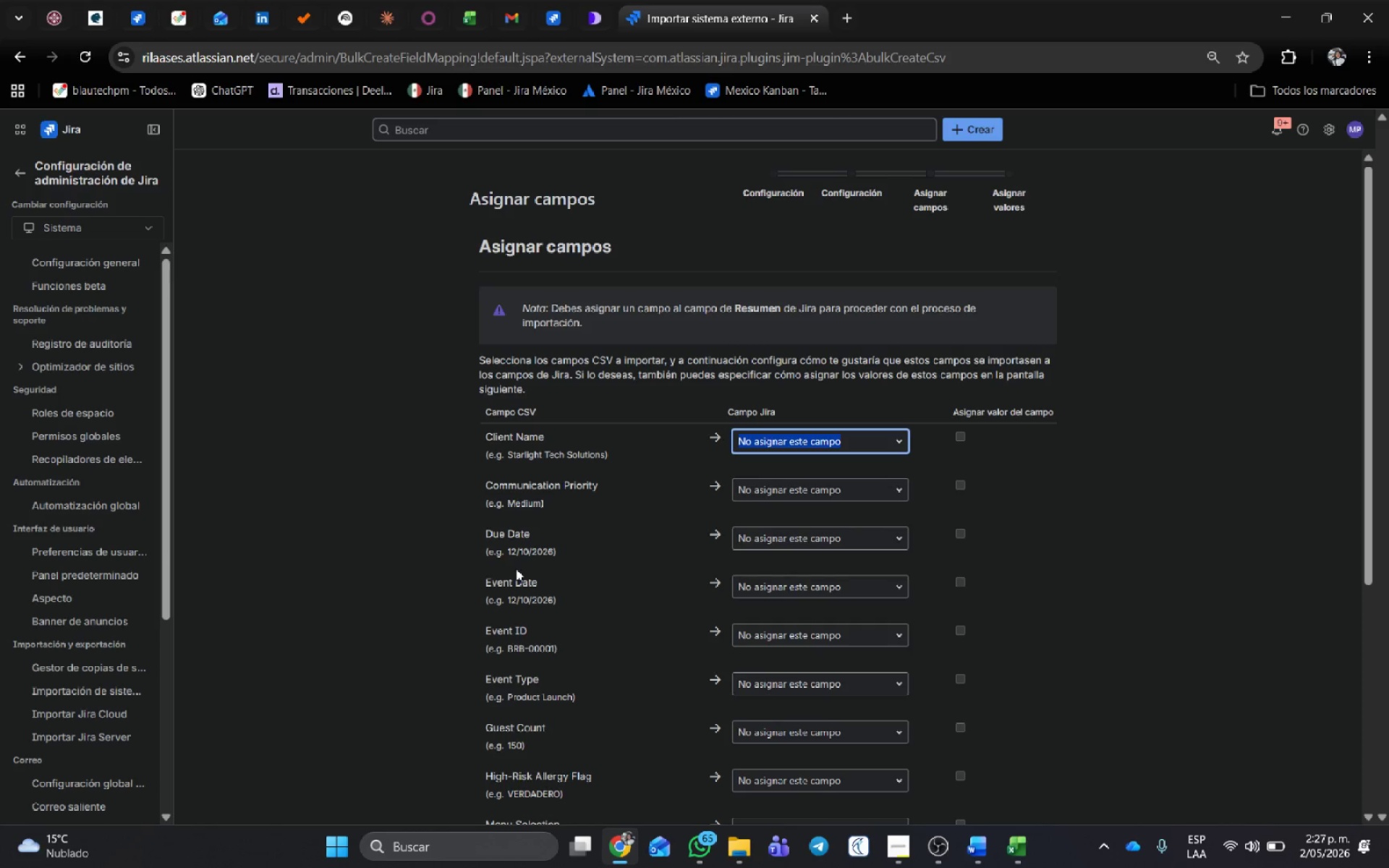 
wait(17.01)
 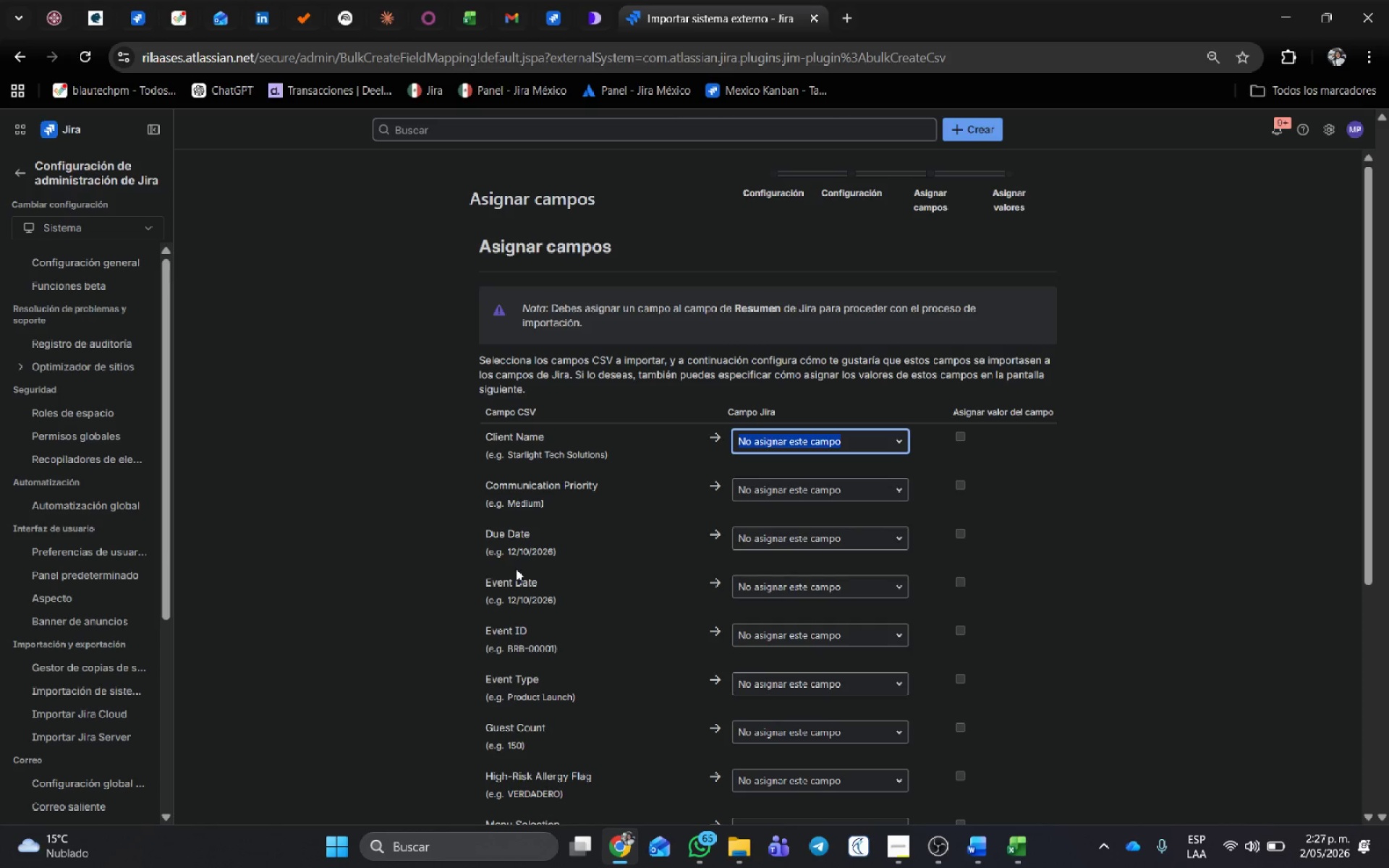 
type(resumen)
 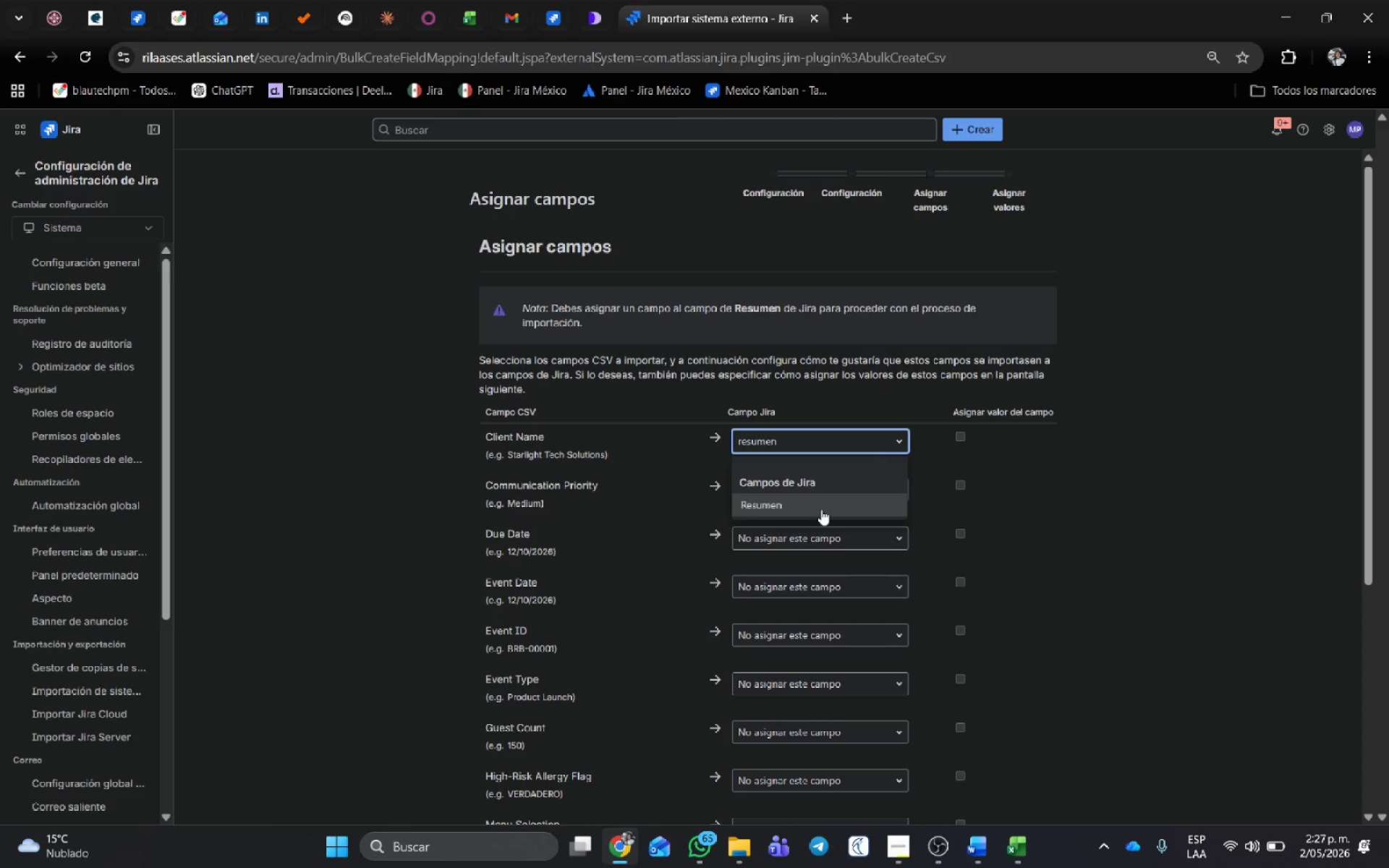 
left_click([819, 505])
 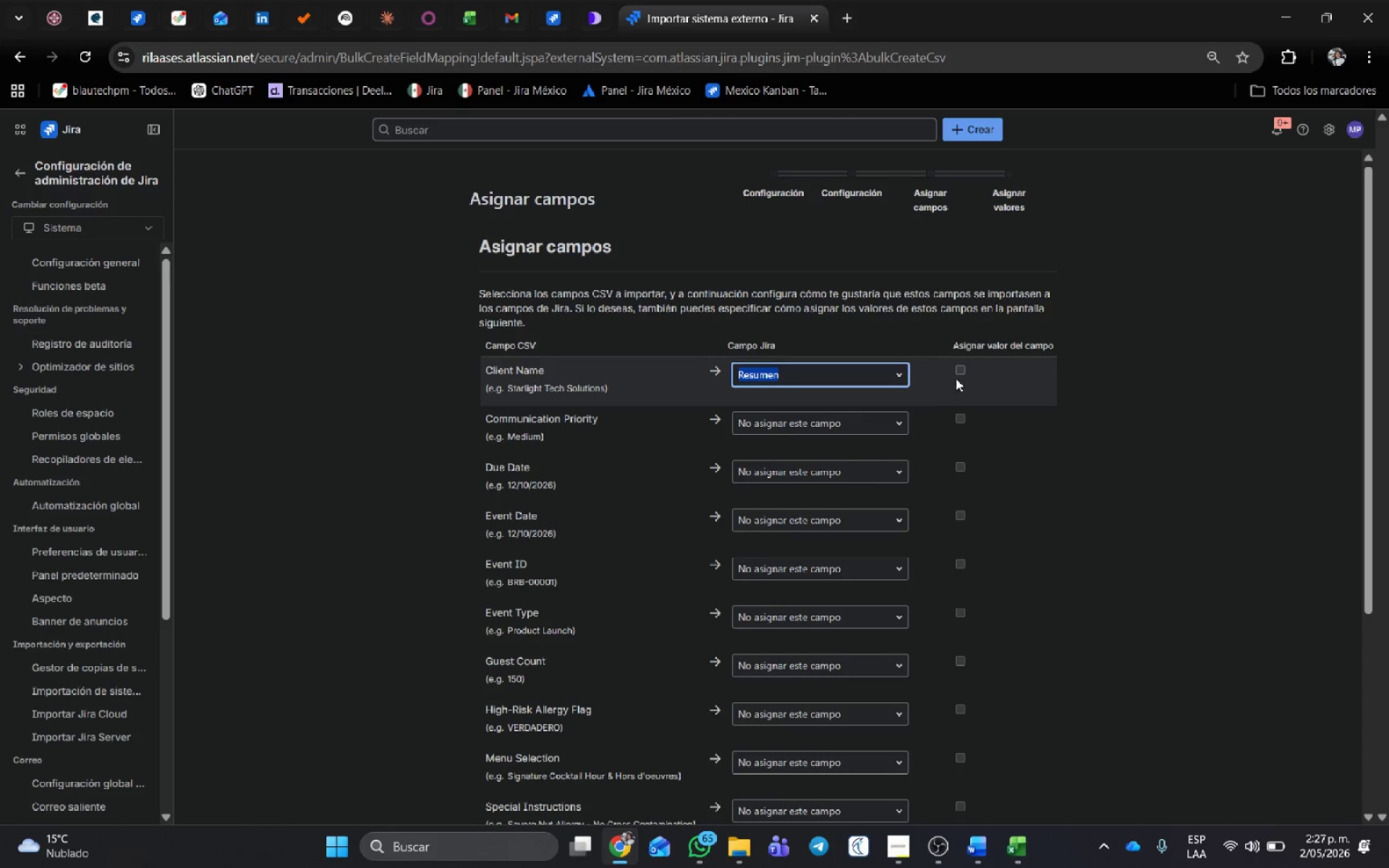 
left_click([956, 372])
 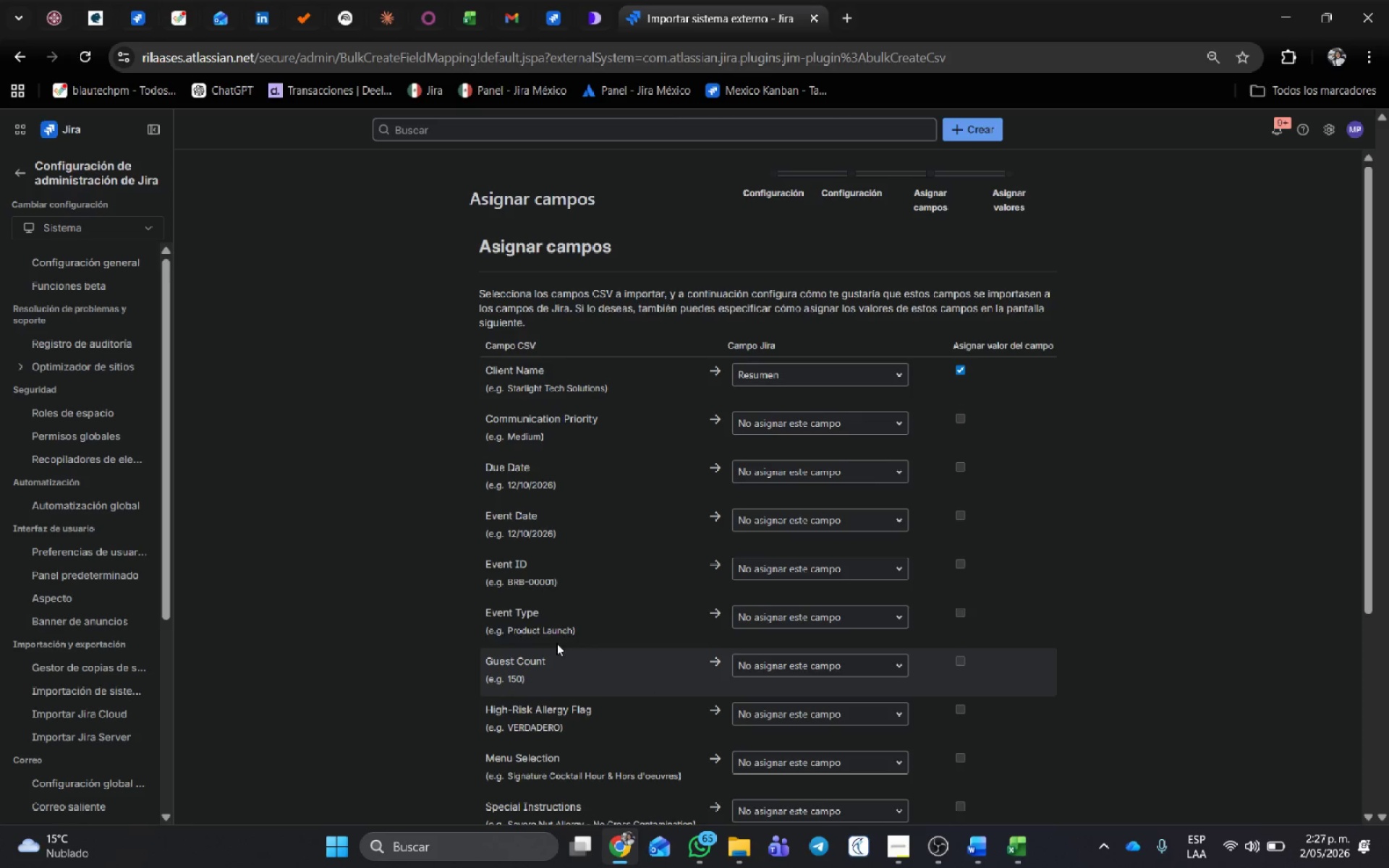 
scroll: coordinate [684, 610], scroll_direction: down, amount: 1.0
 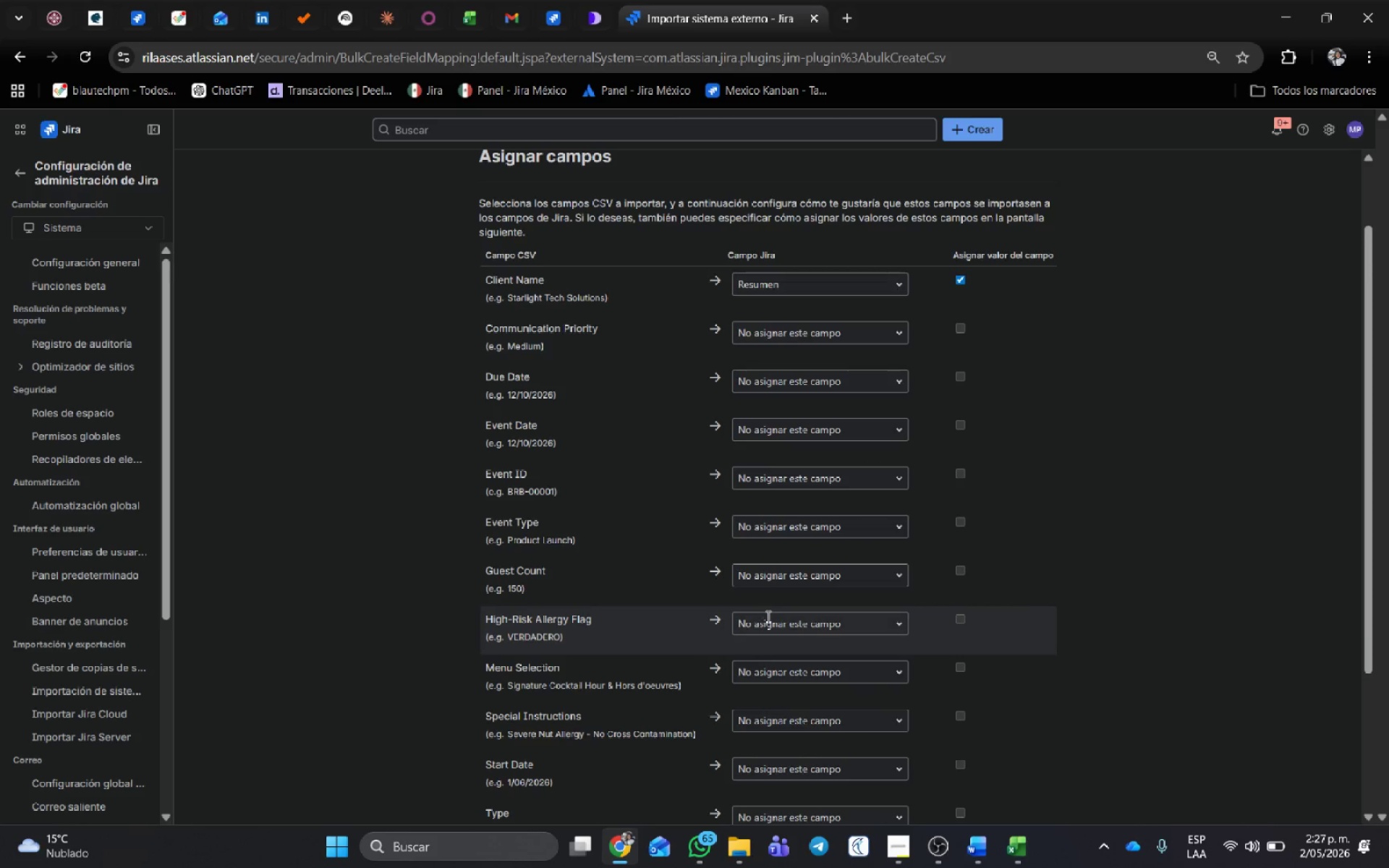 
left_click([768, 619])
 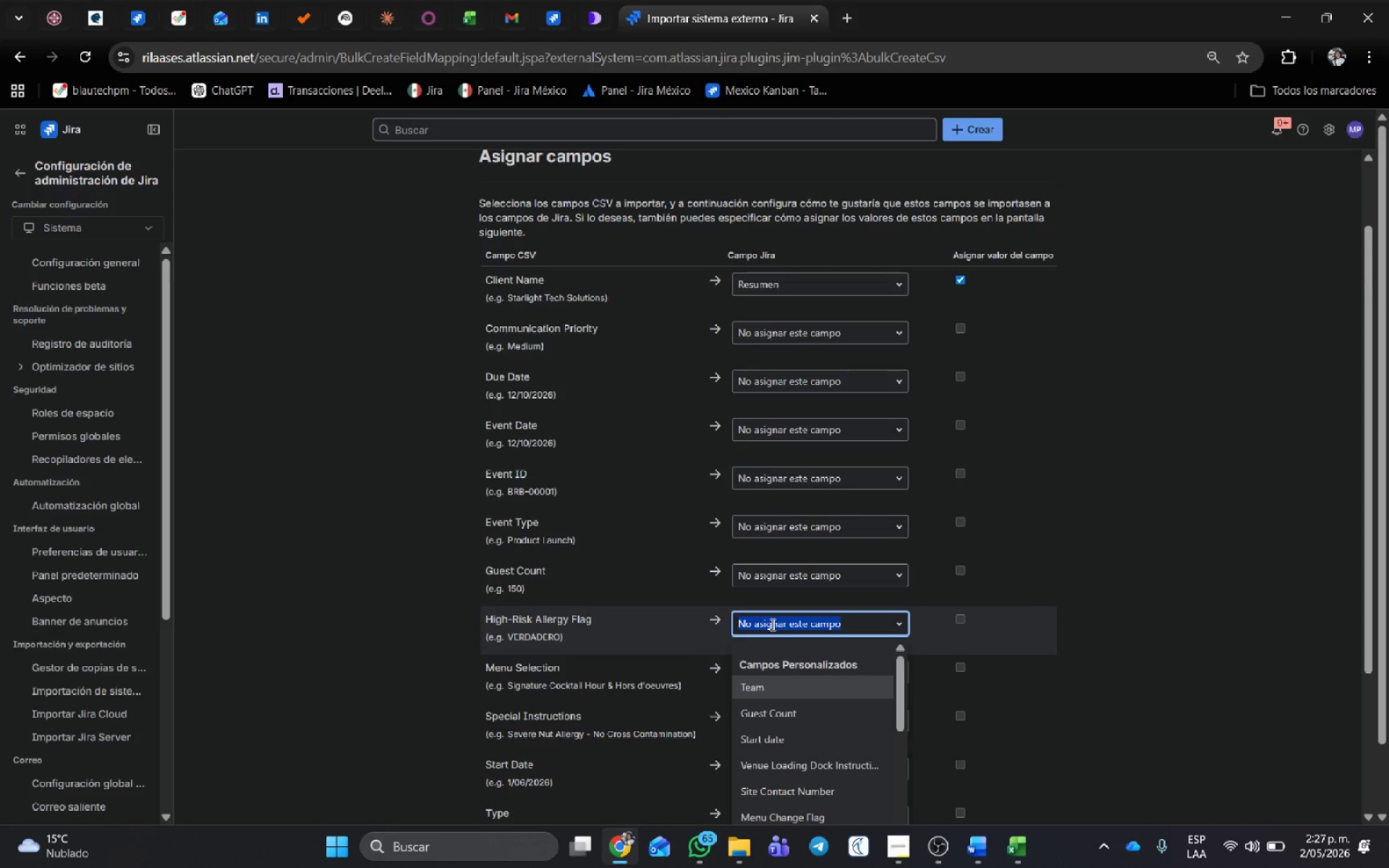 
type(Hi)
 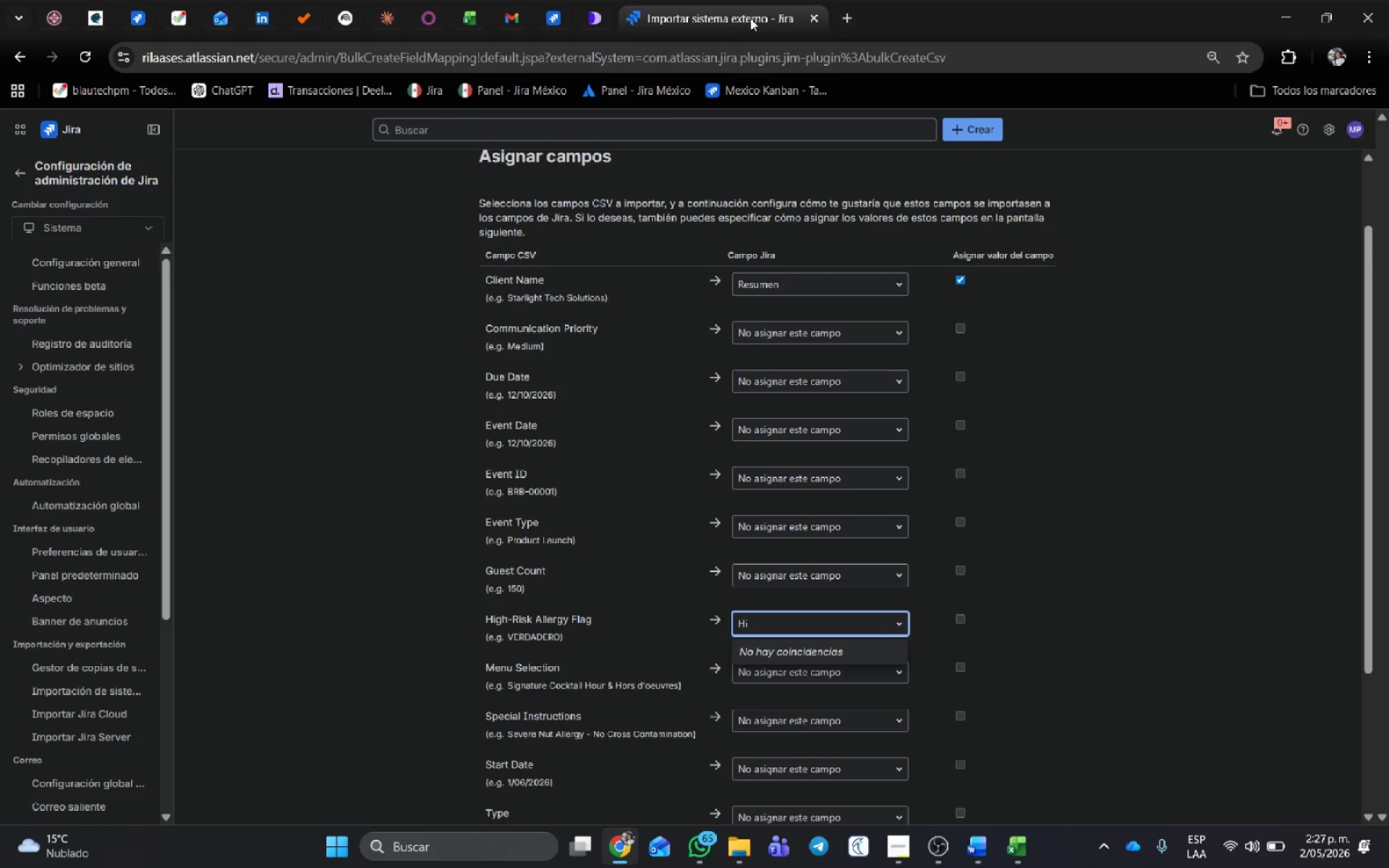 
left_click([566, 6])
 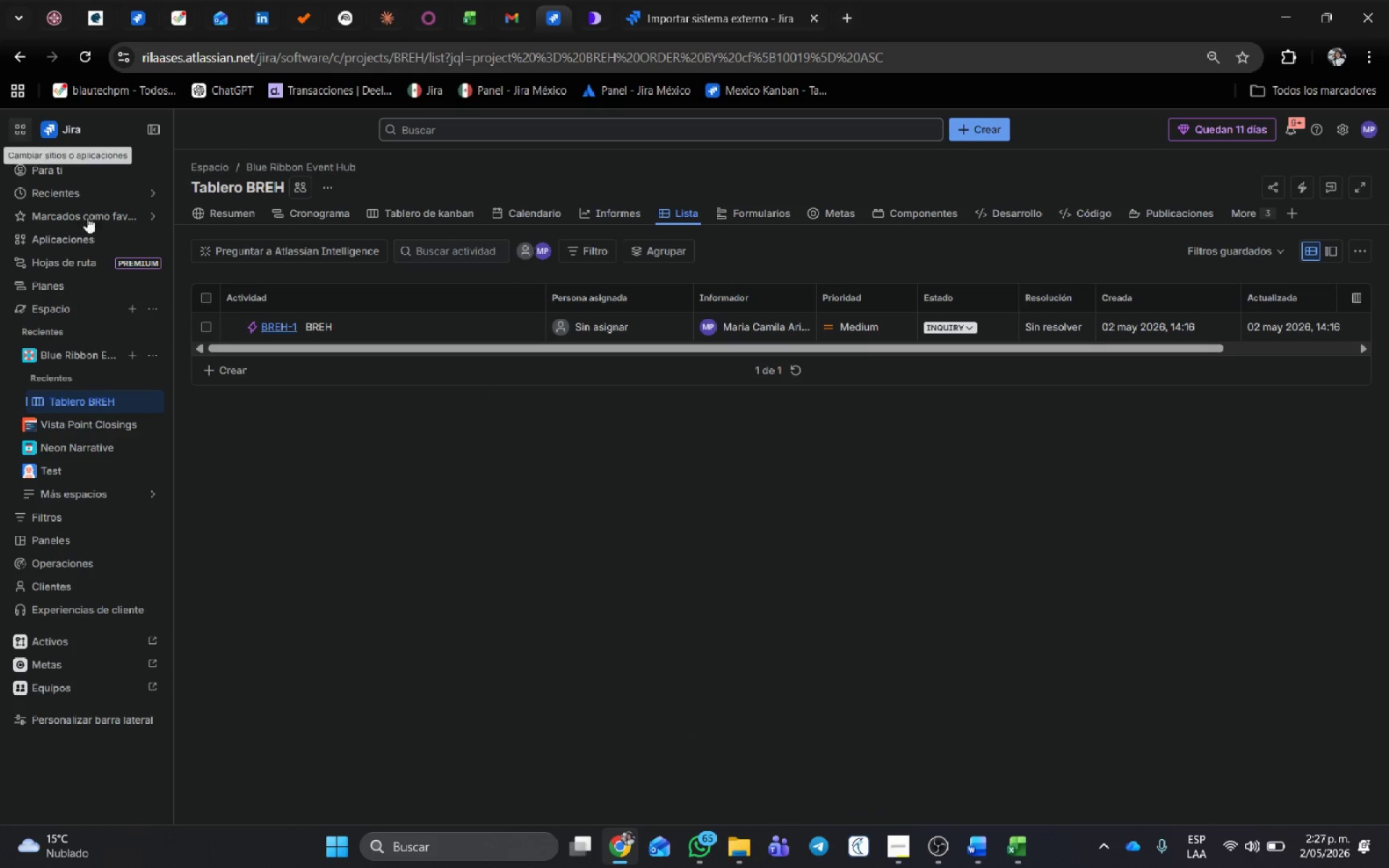 
left_click([157, 356])
 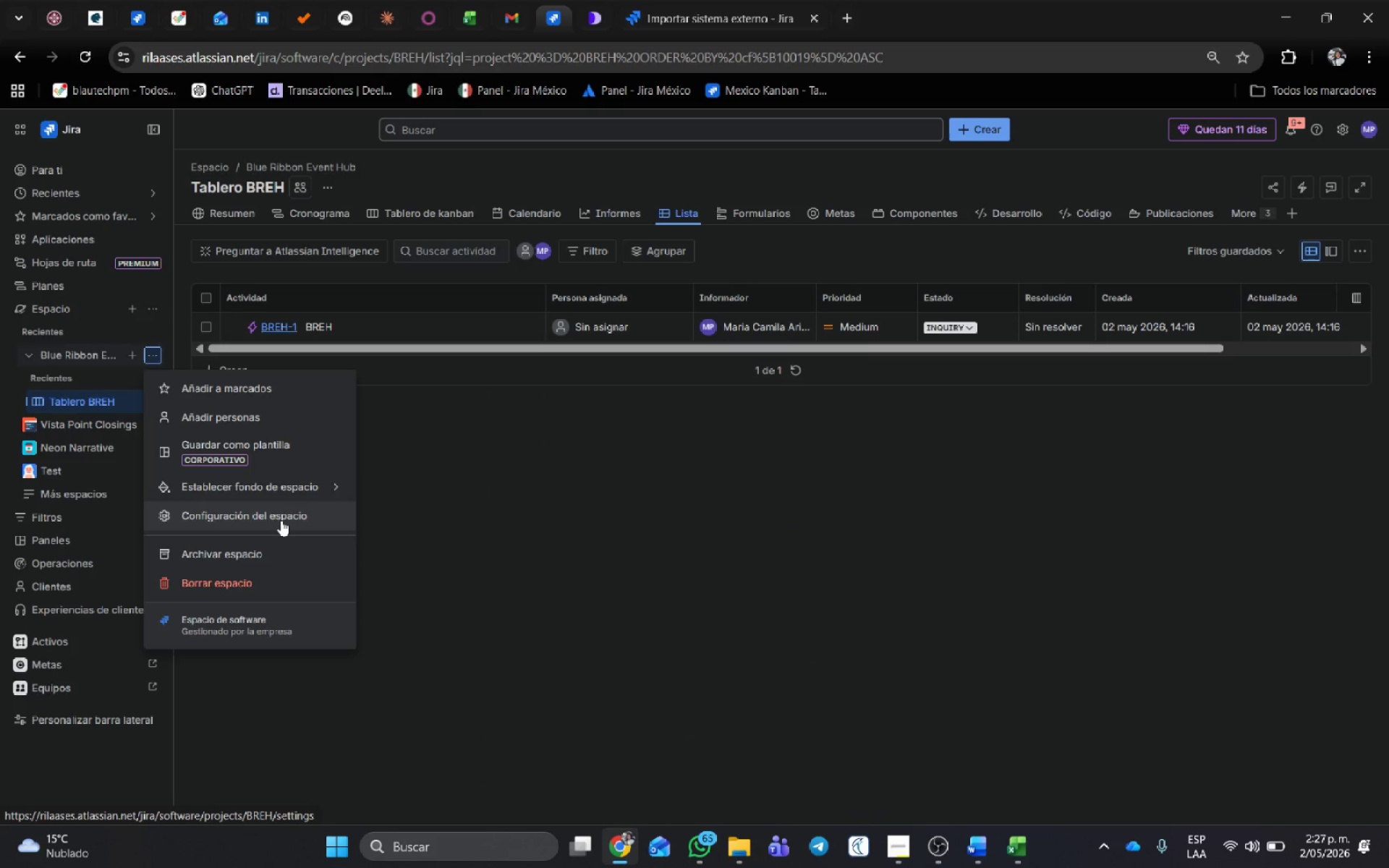 
left_click([281, 520])
 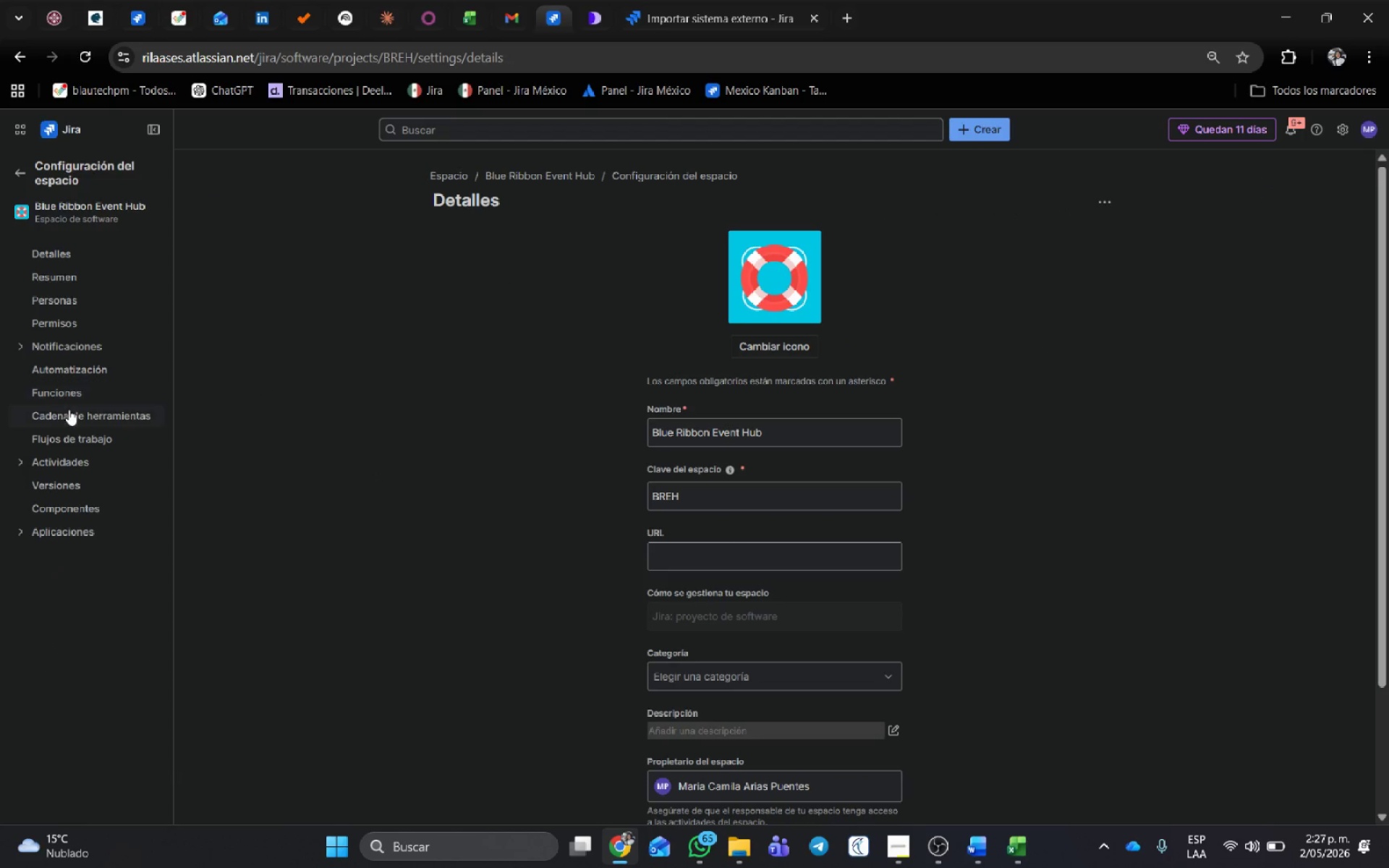 
left_click([22, 464])
 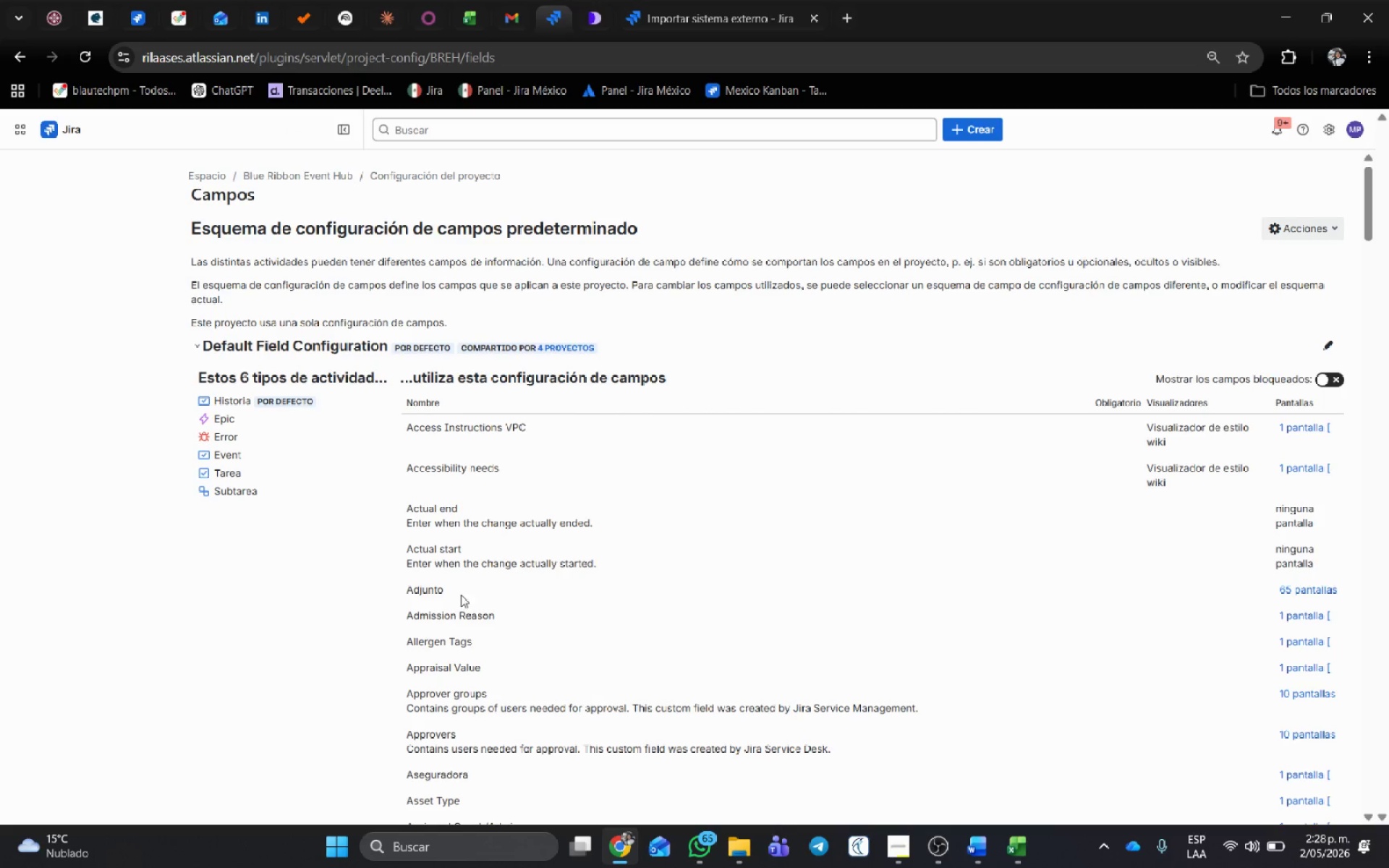 
wait(5.52)
 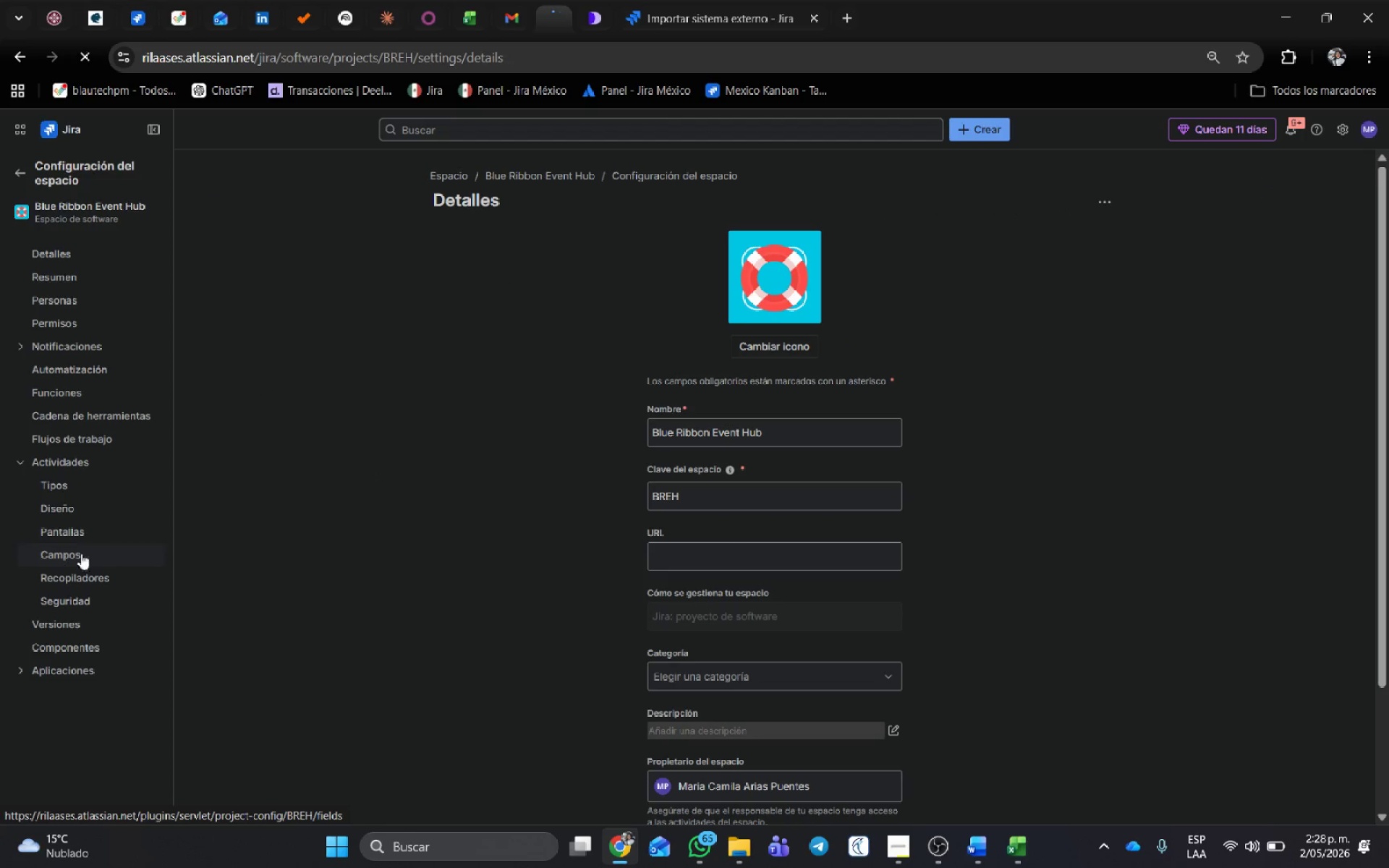 
left_click([1332, 346])
 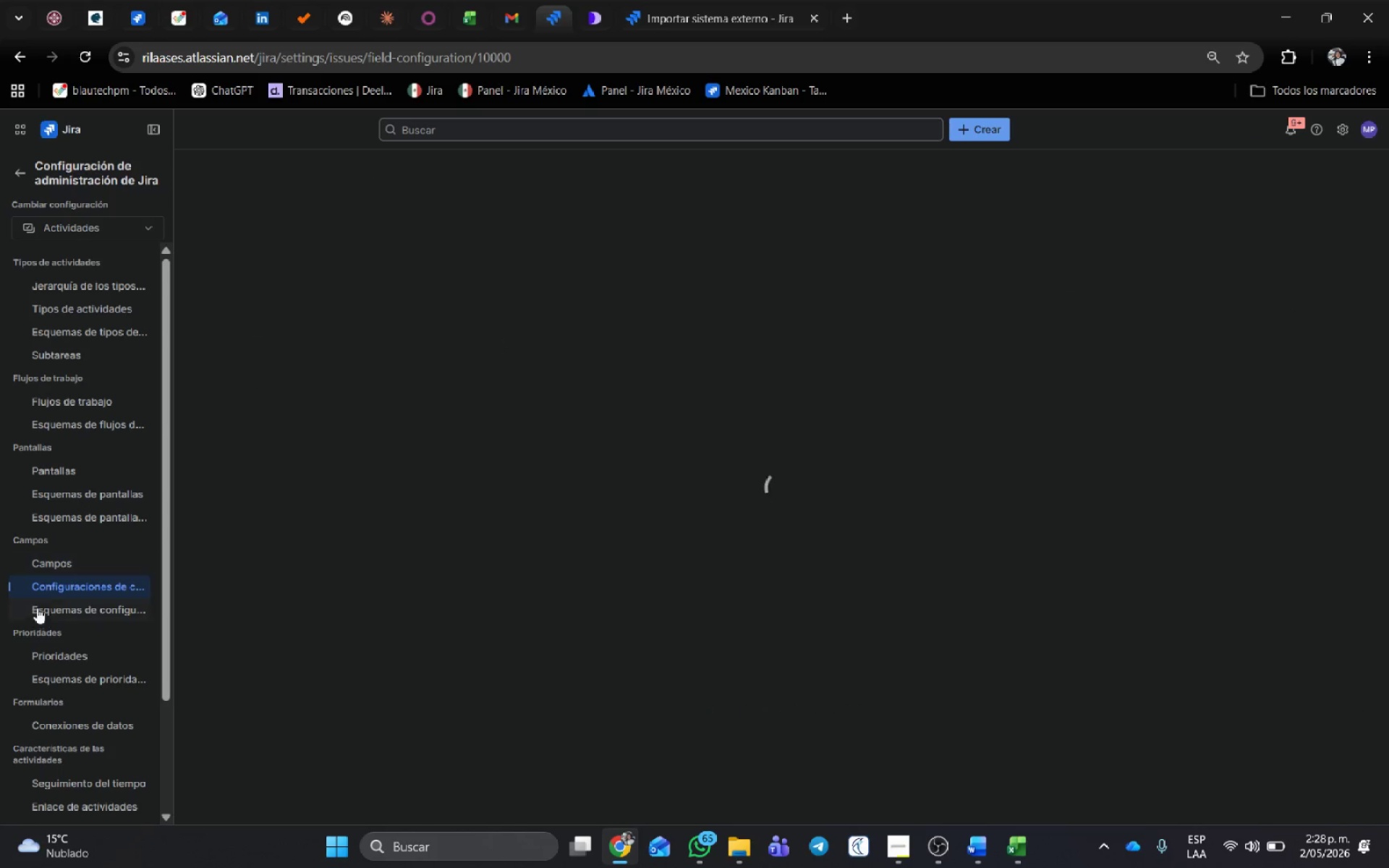 
left_click([59, 571])
 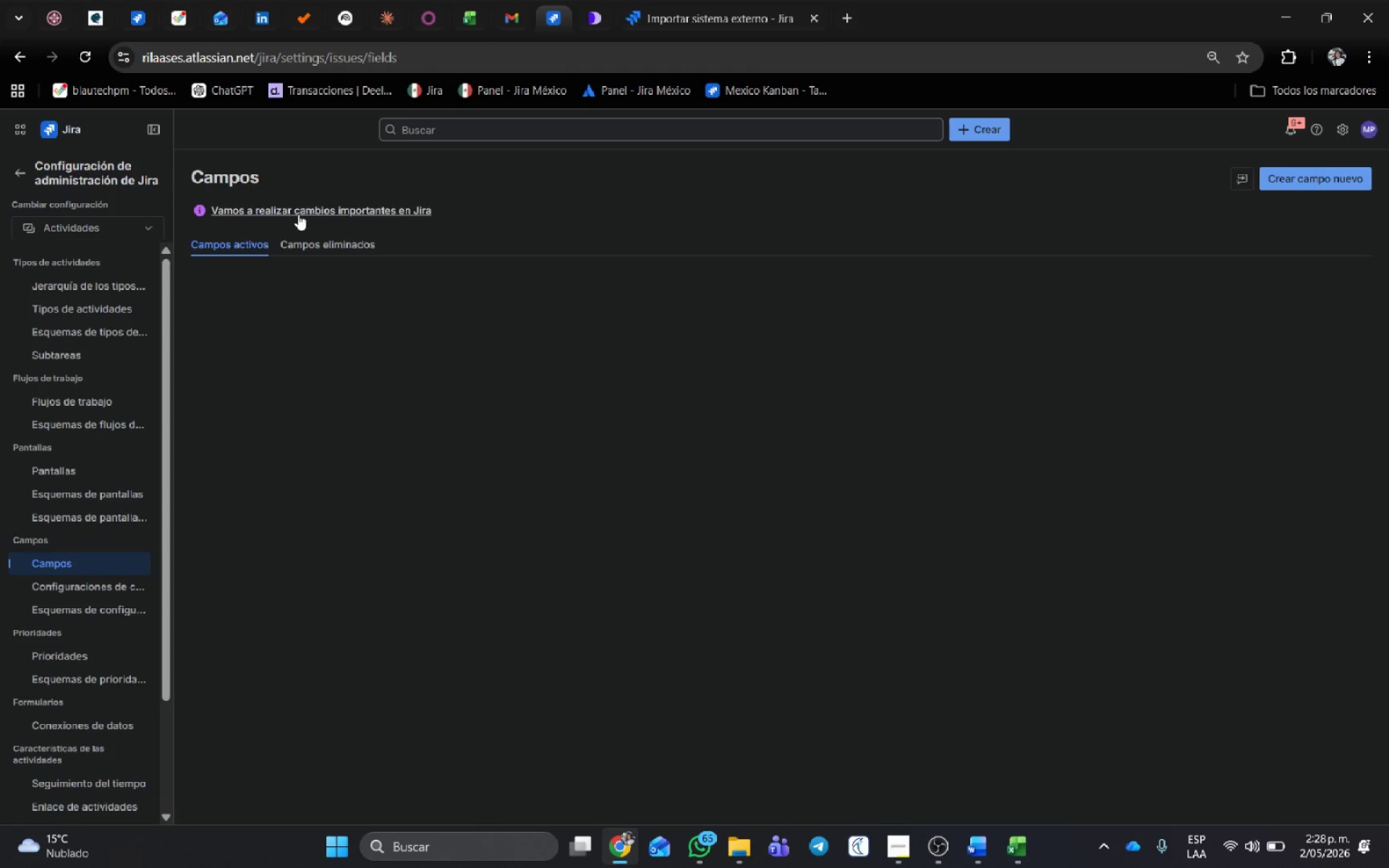 
left_click([255, 294])
 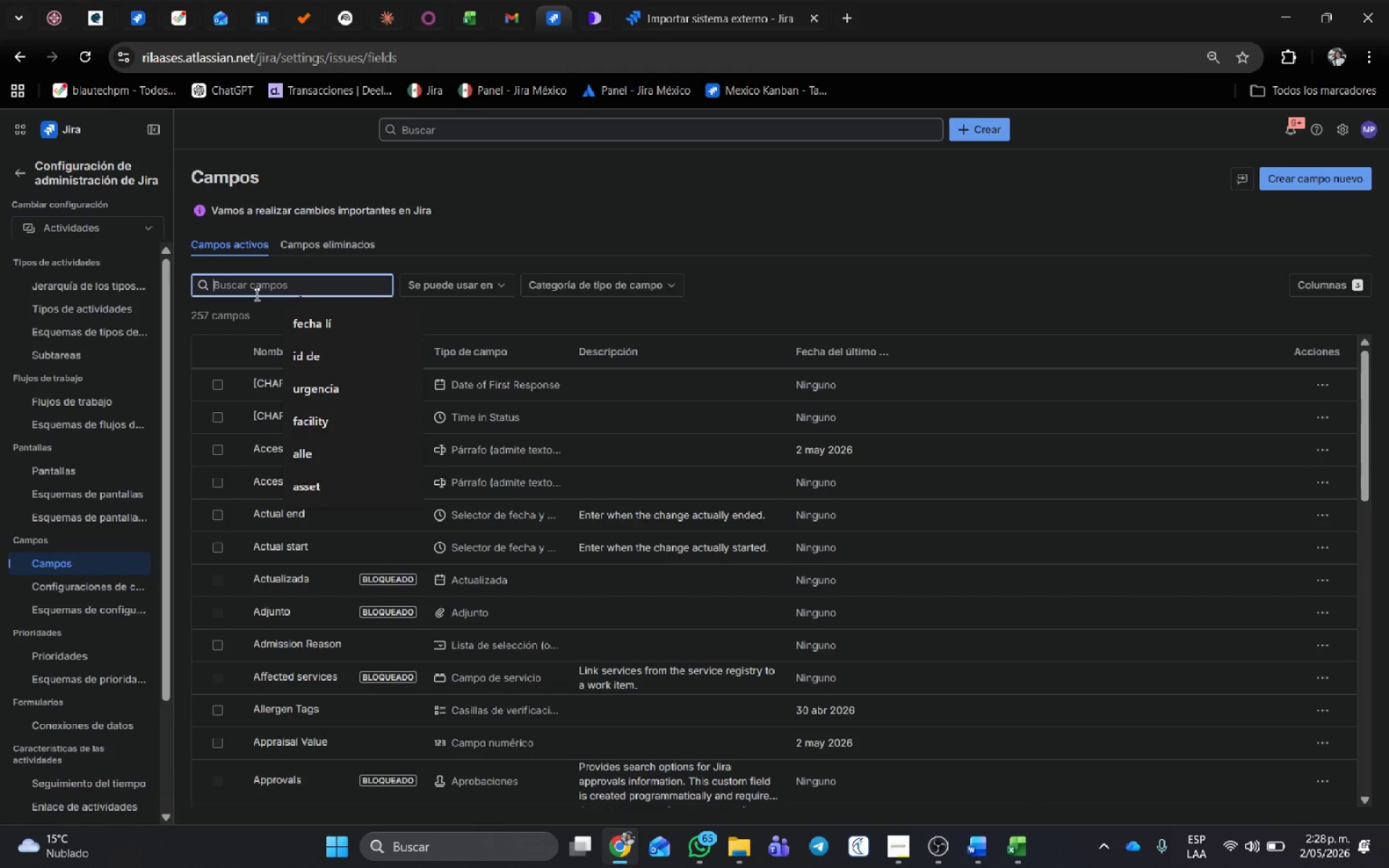 
type(Hih)
key(Backspace)
type(gh)
 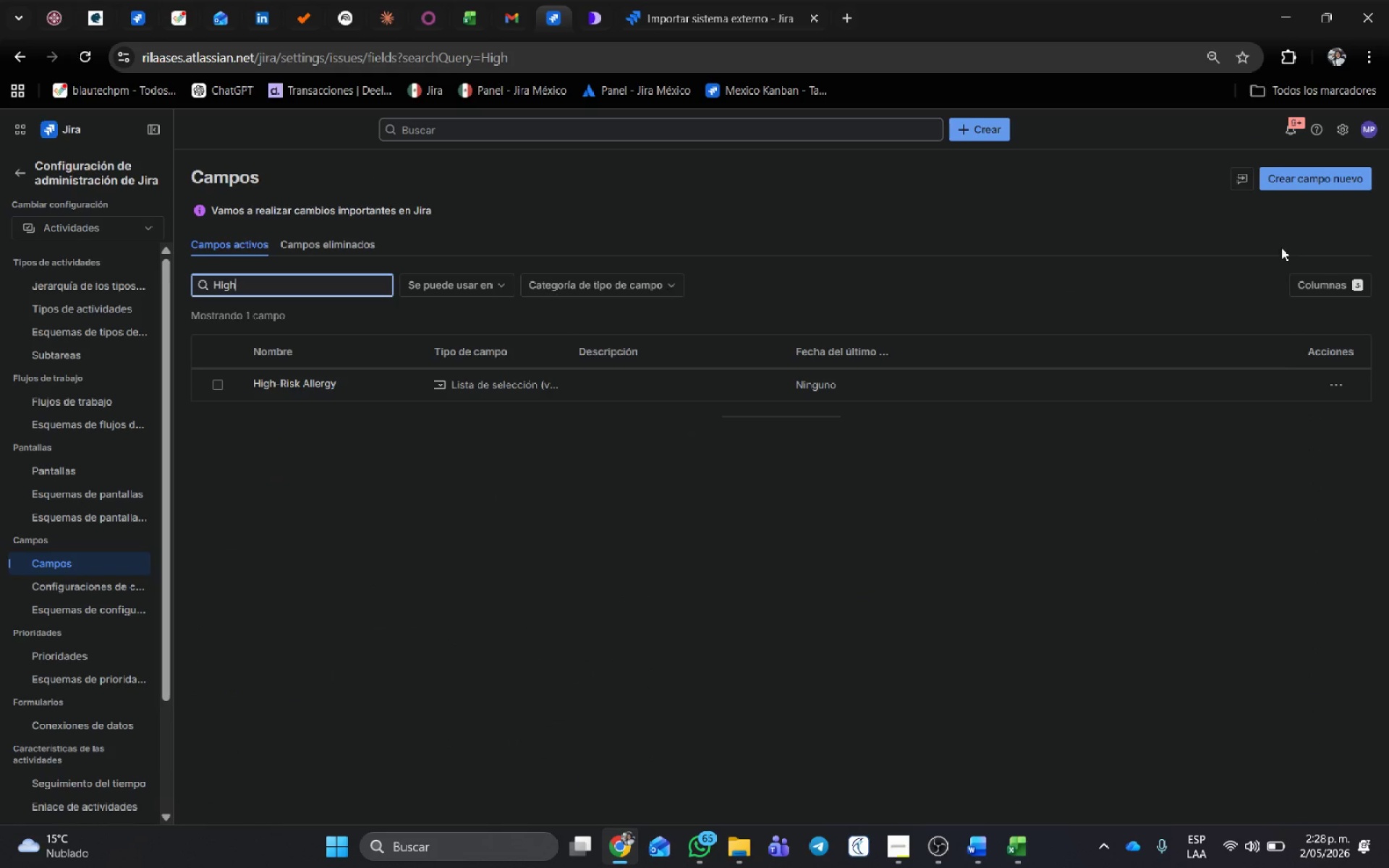 
left_click([1337, 383])
 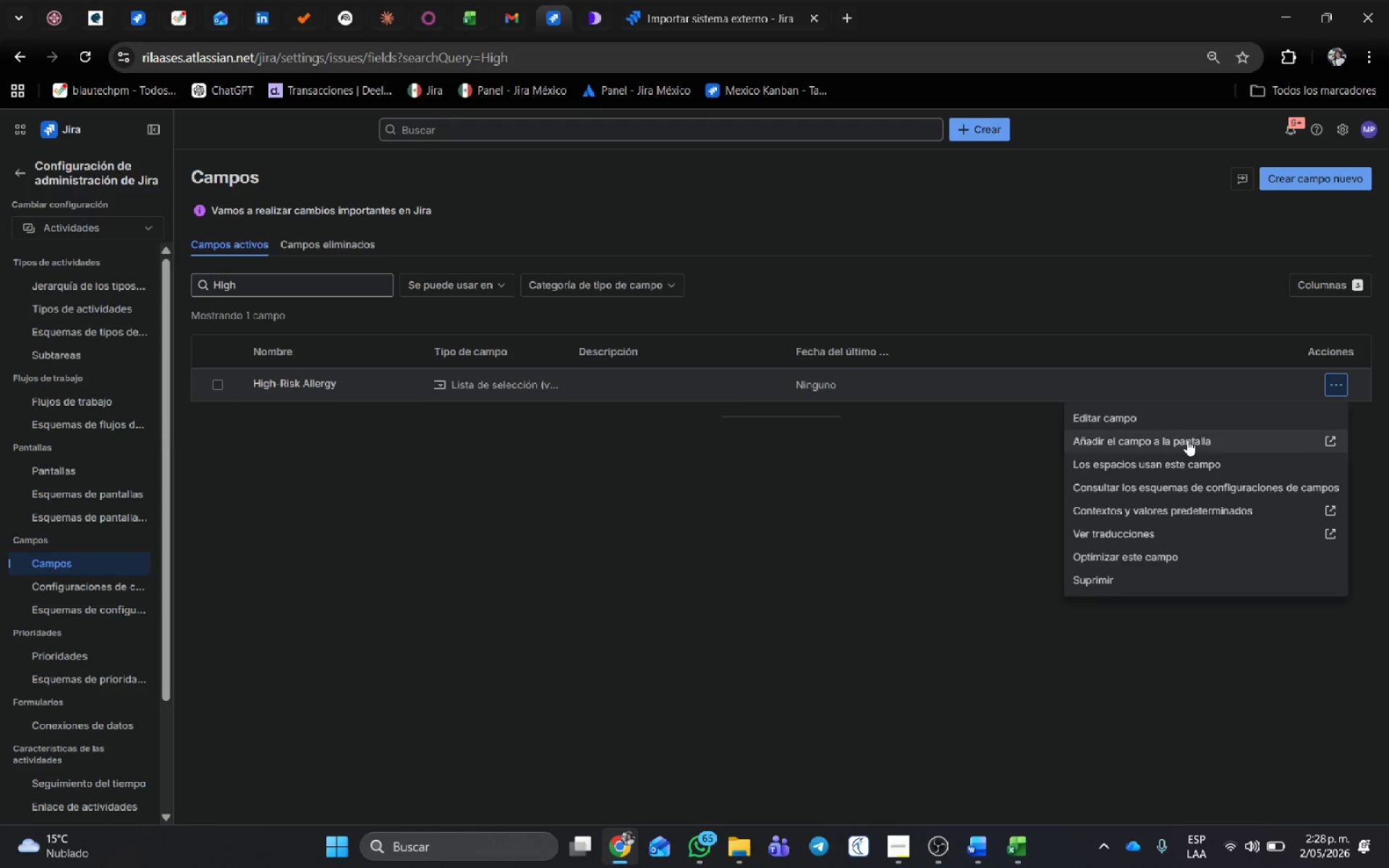 
left_click([1187, 440])
 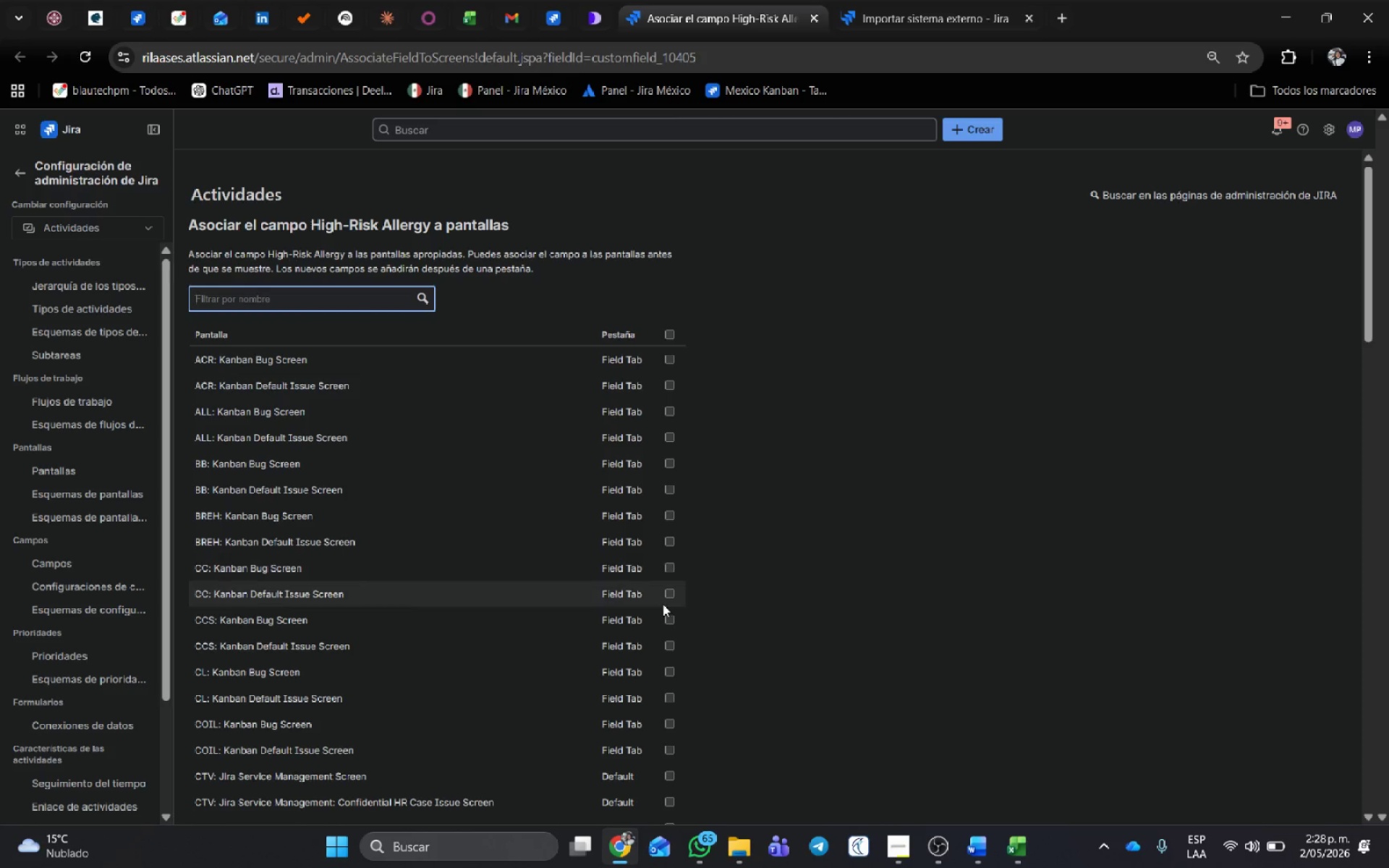 
wait(5.56)
 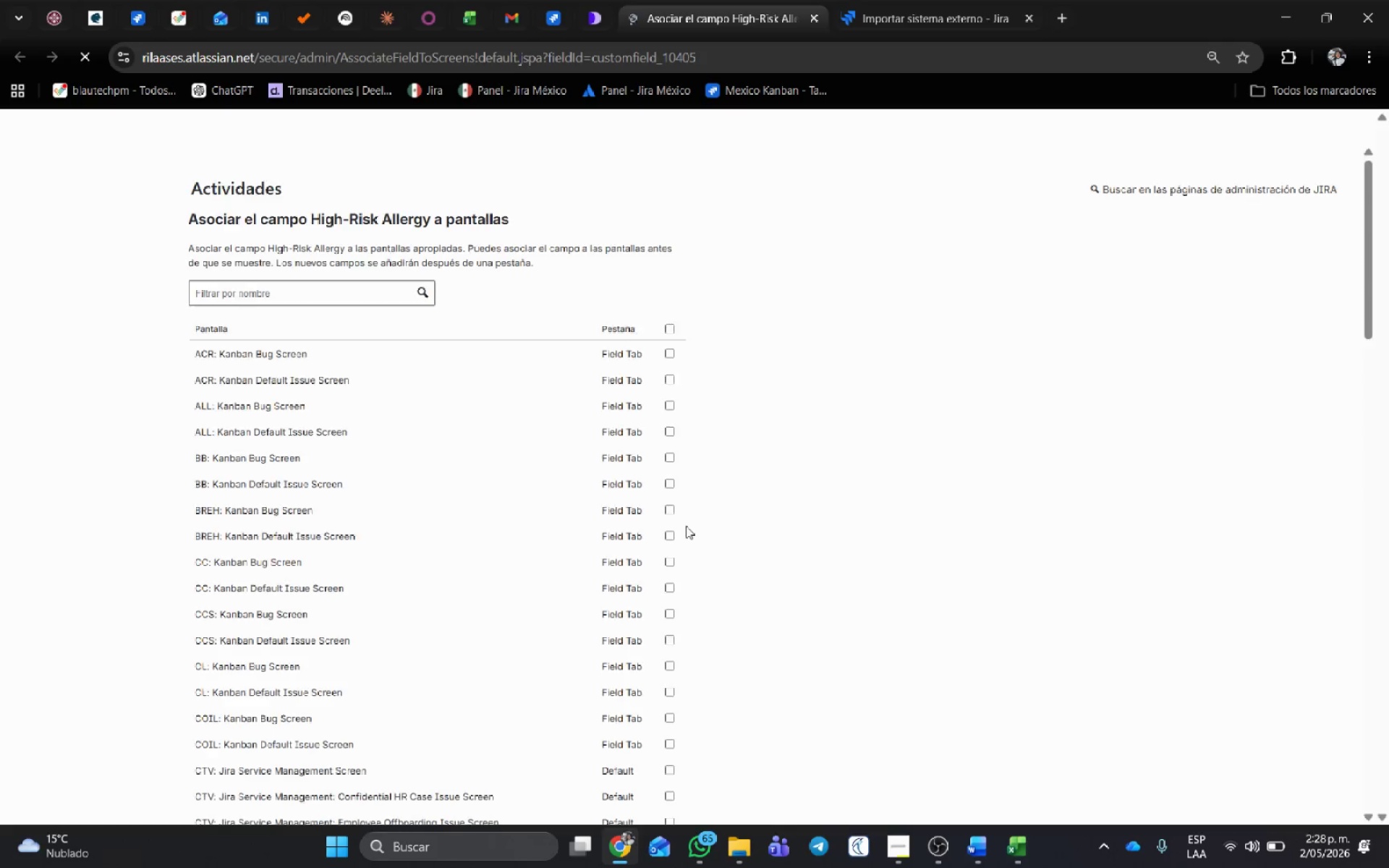 
left_click([667, 545])
 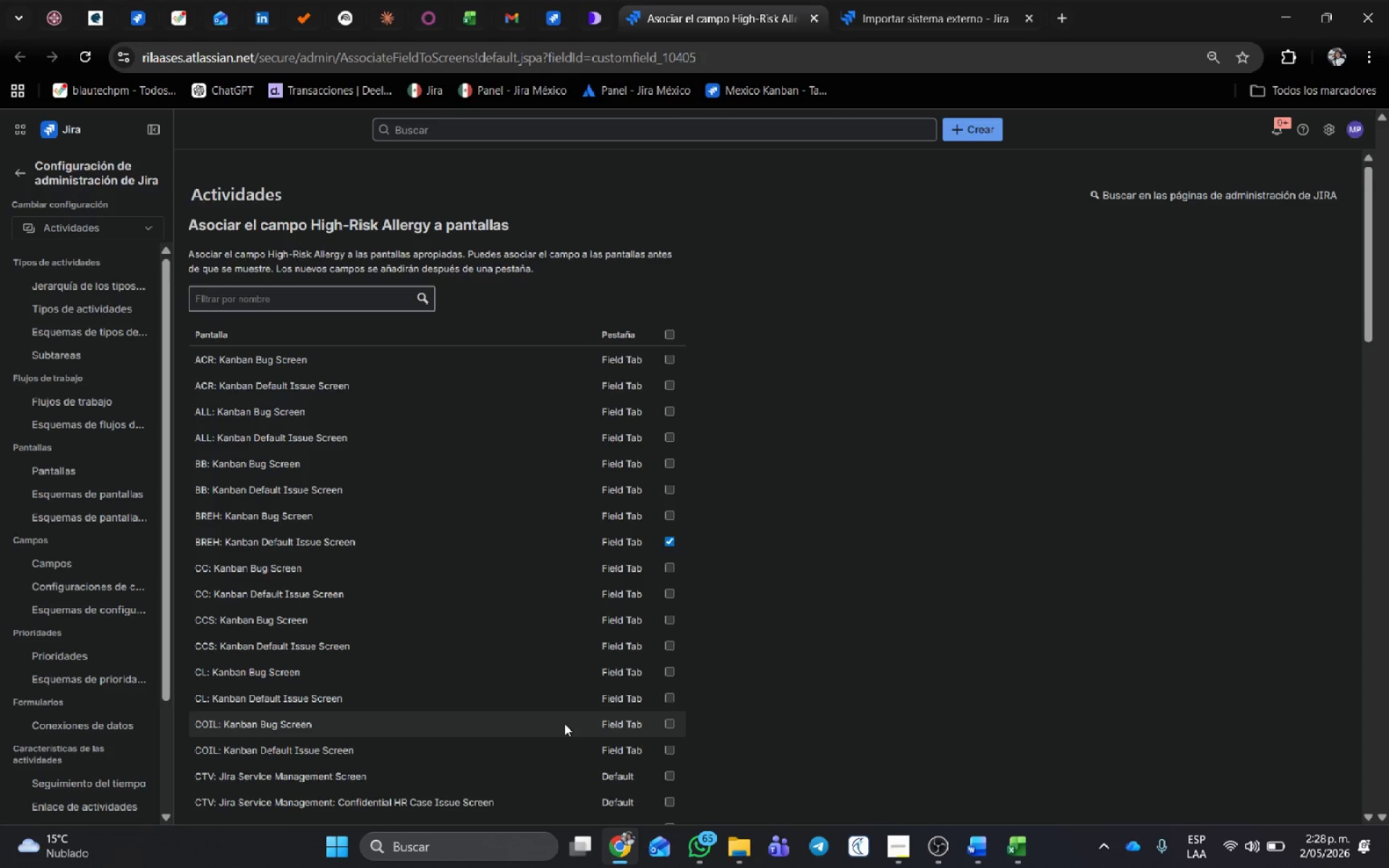 
scroll: coordinate [370, 736], scroll_direction: down, amount: 28.0
 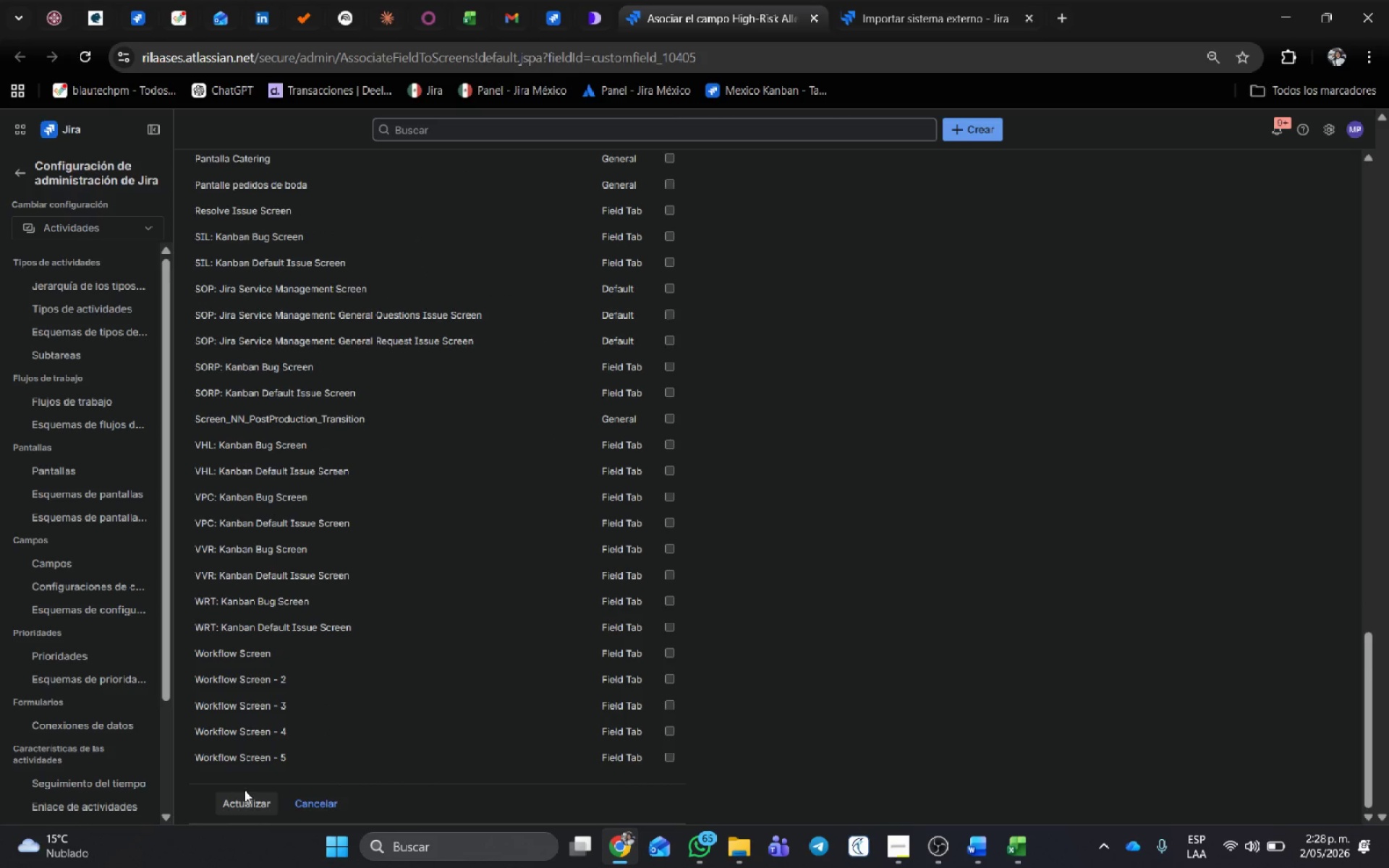 
left_click([247, 801])
 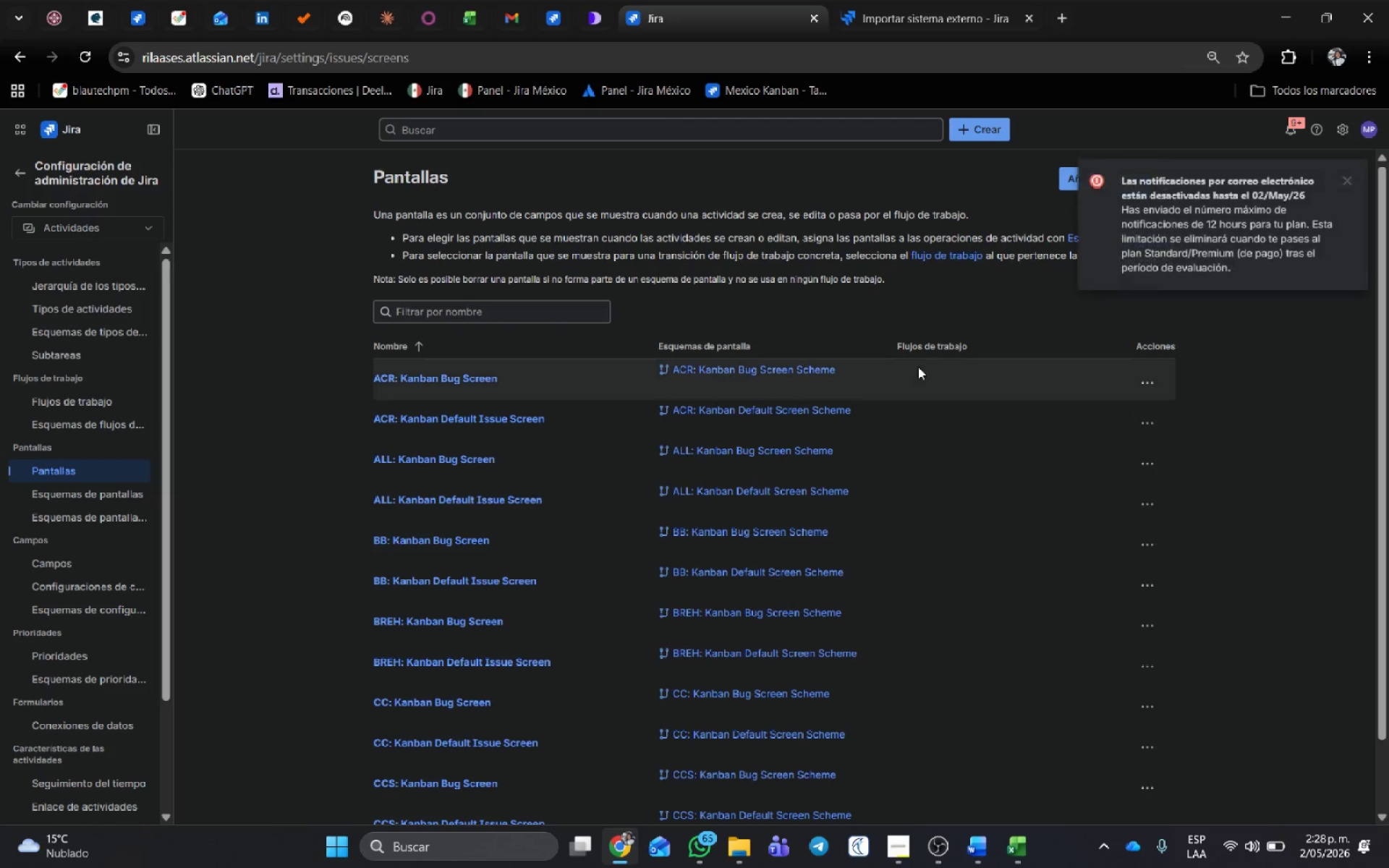 
wait(6.33)
 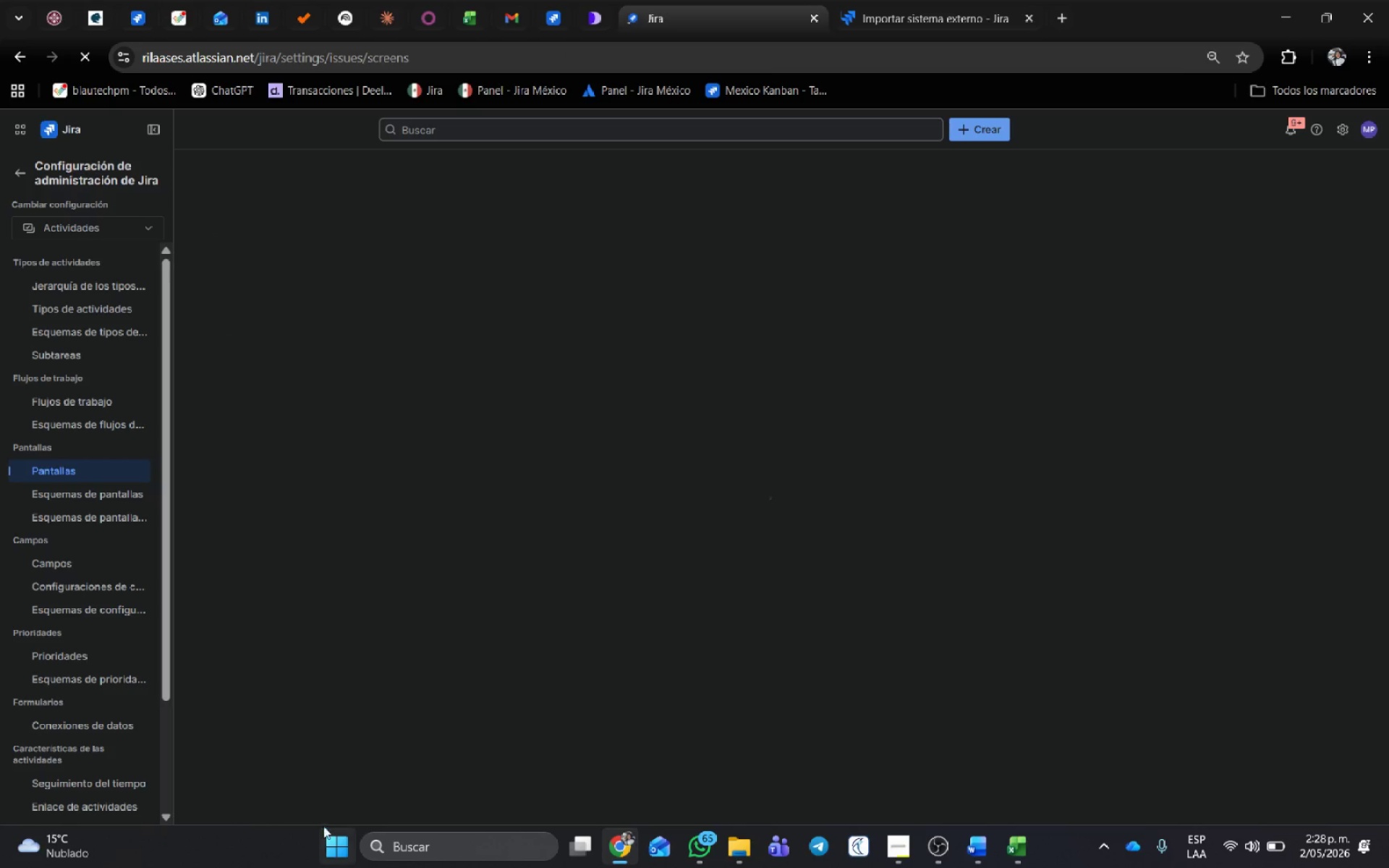 
left_click([932, 0])
 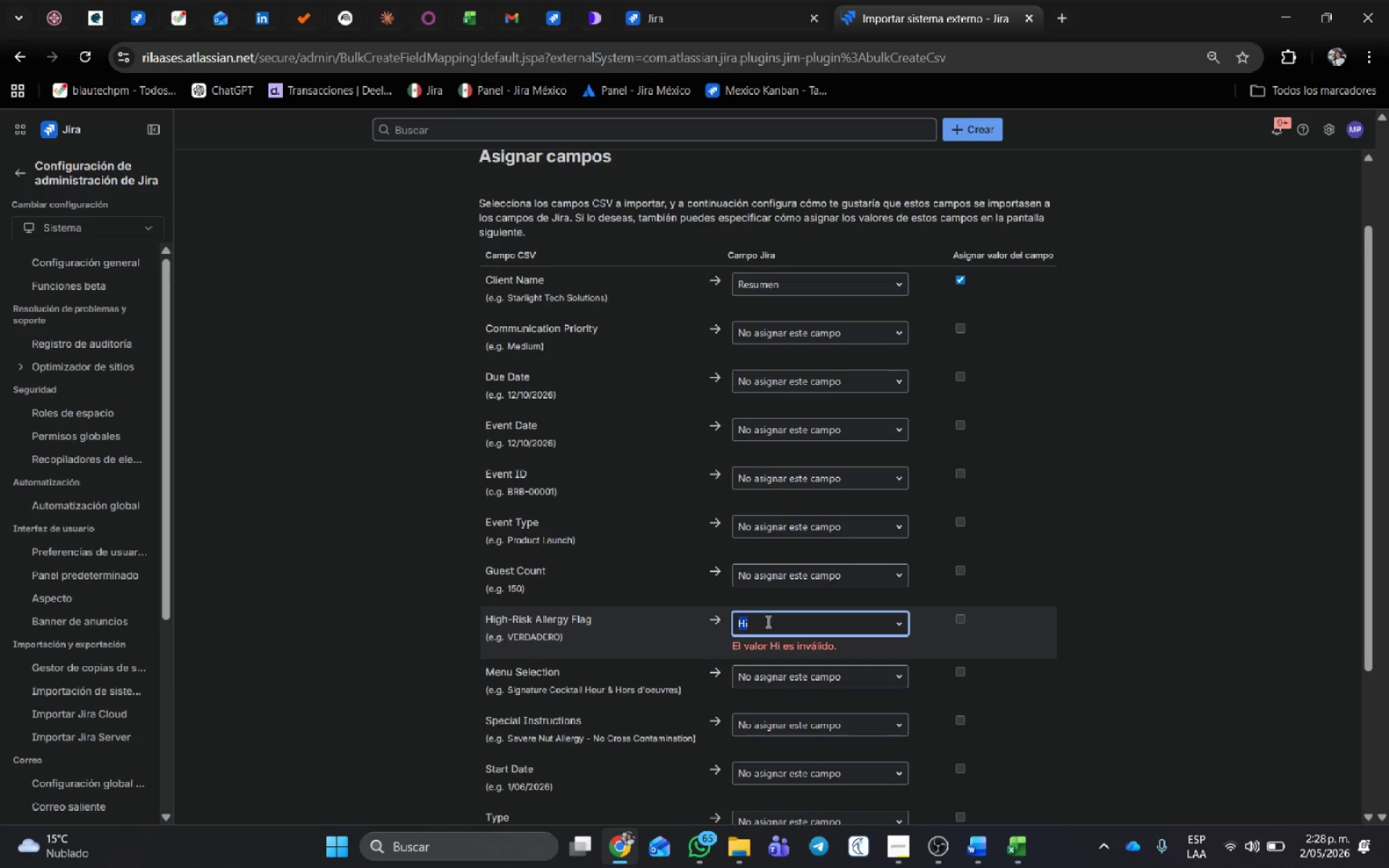 
left_click([773, 617])
 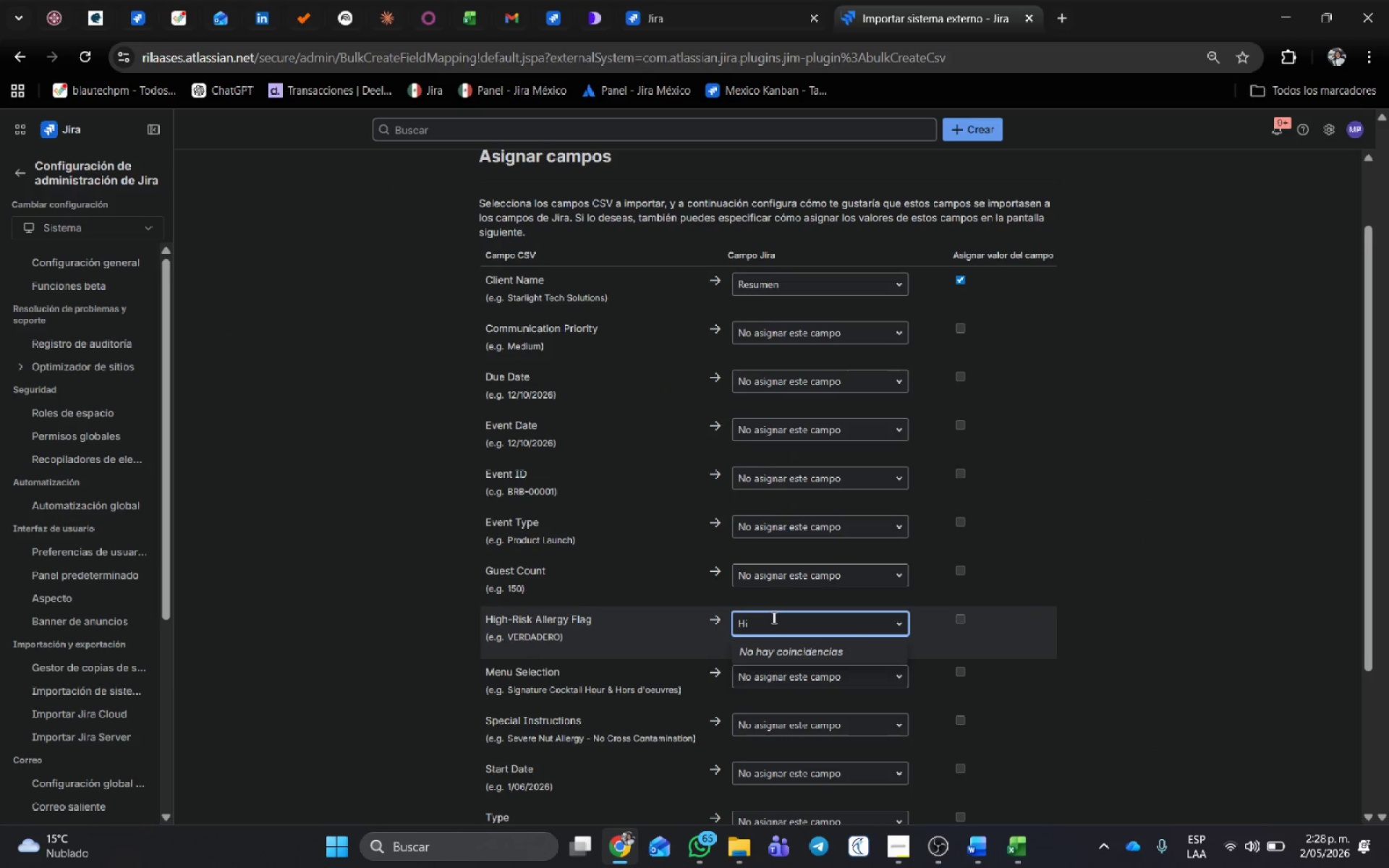 
key(Backspace)
 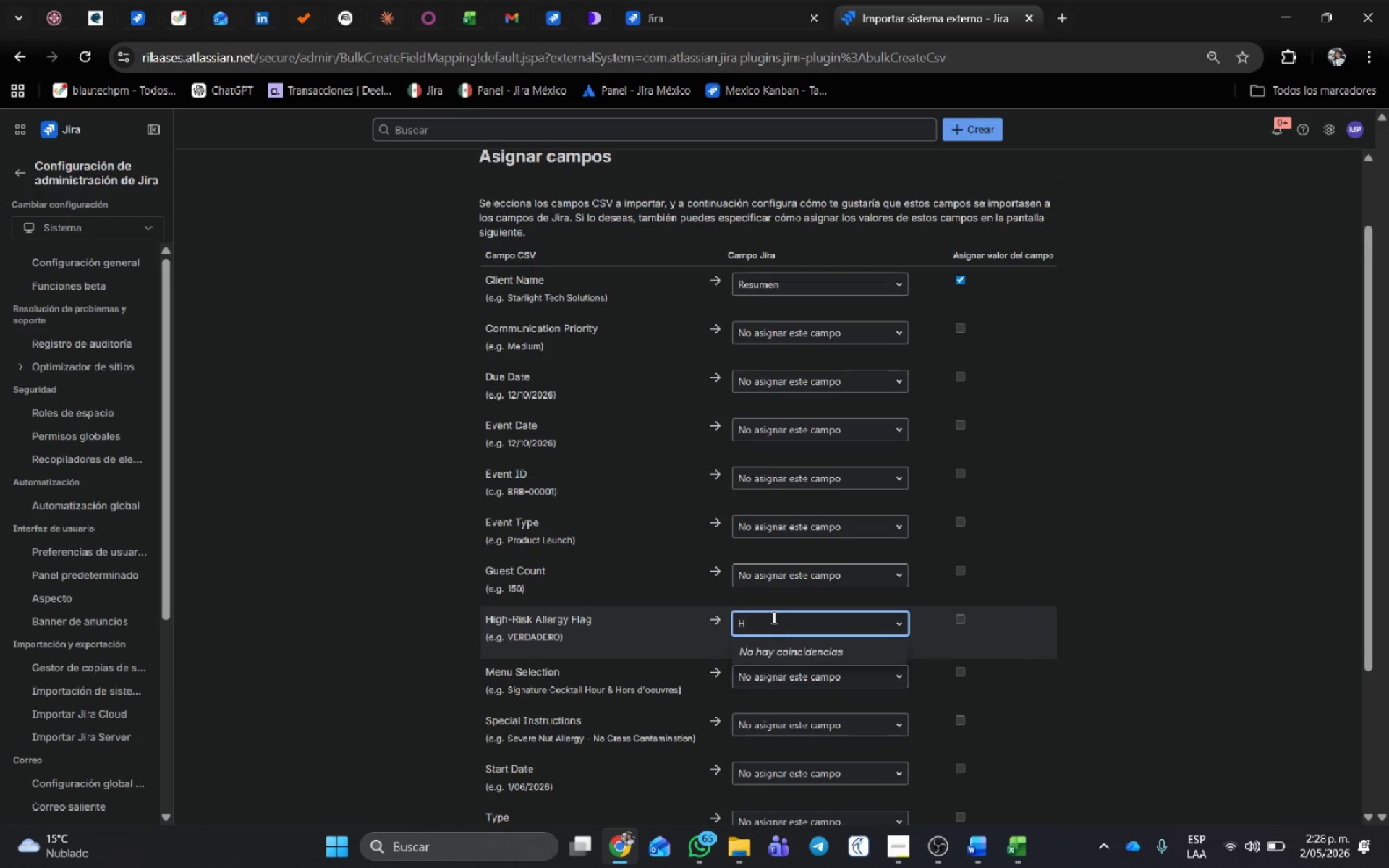 
key(Backspace)
 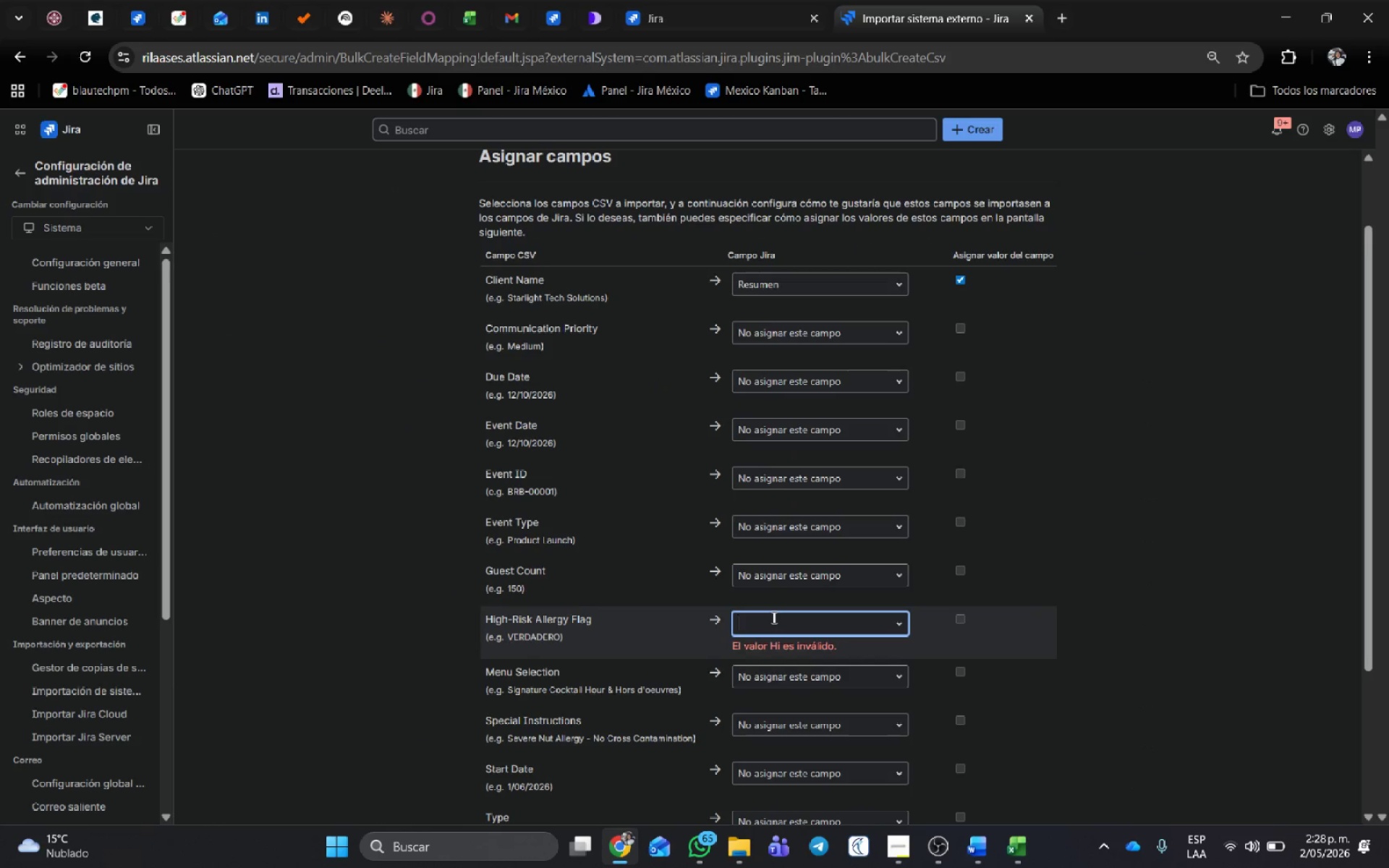 
key(Backspace)
 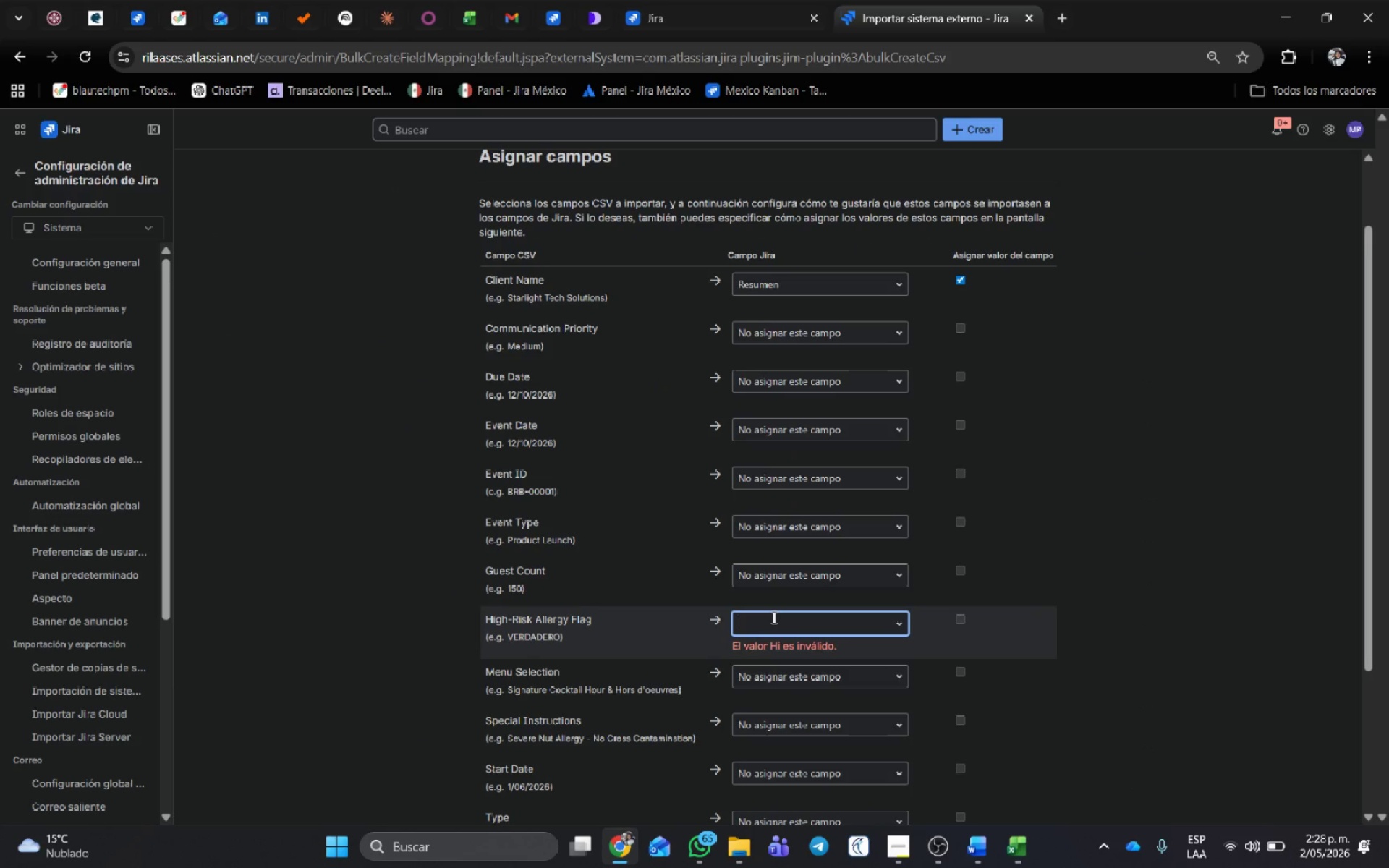 
key(Backspace)
 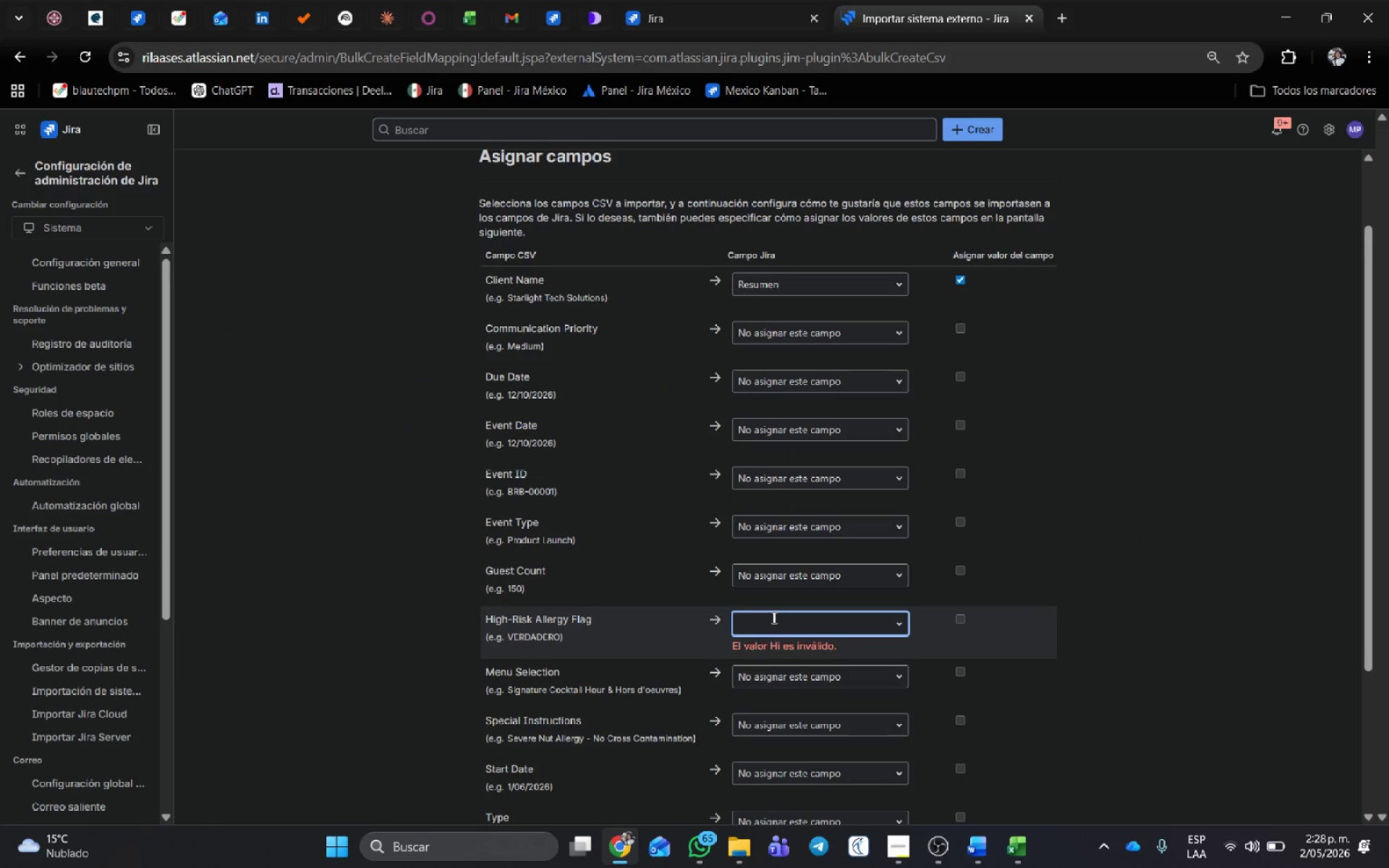 
key(Control+Shift+ShiftLeft)
 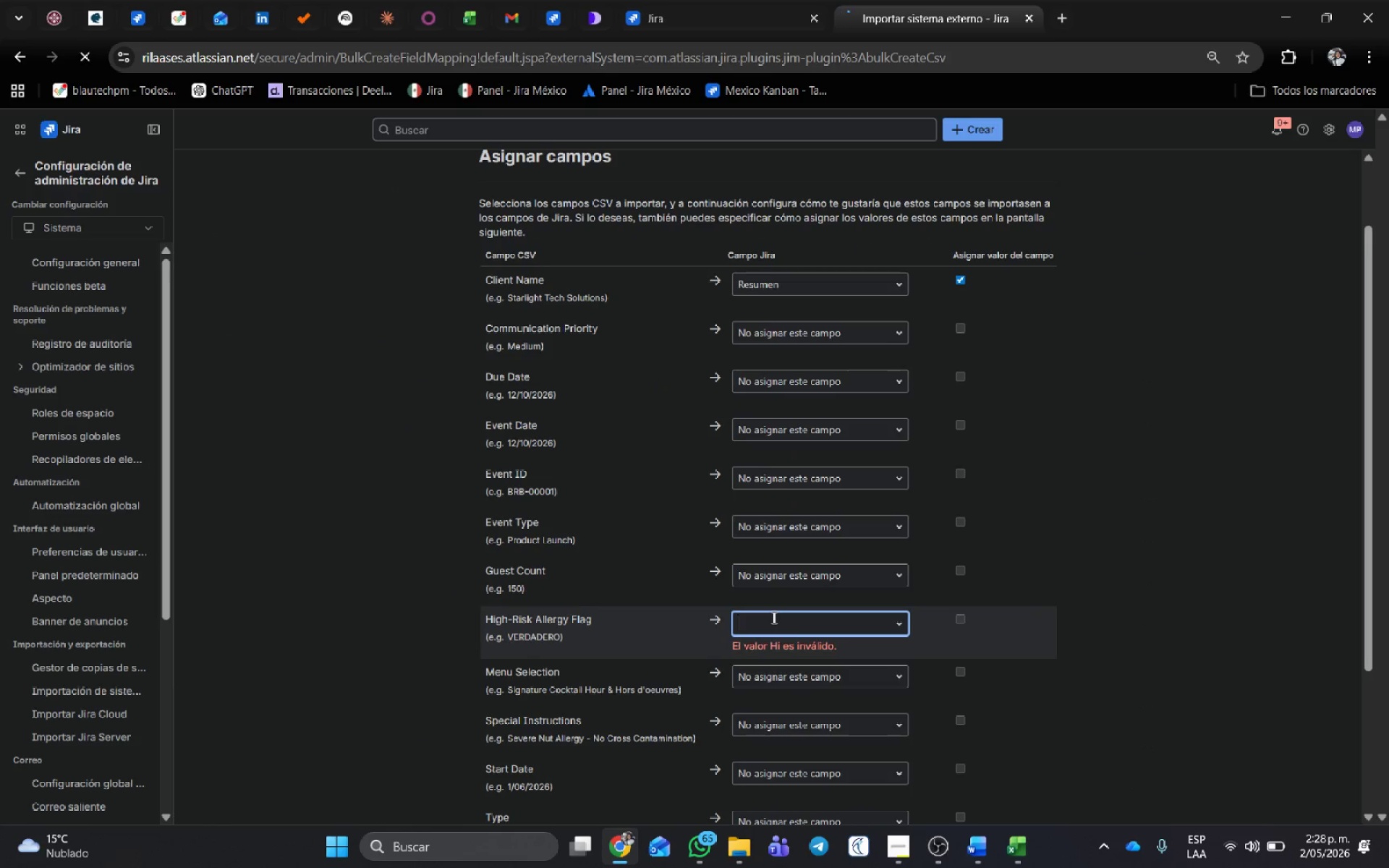 
key(Control+Shift+R)
 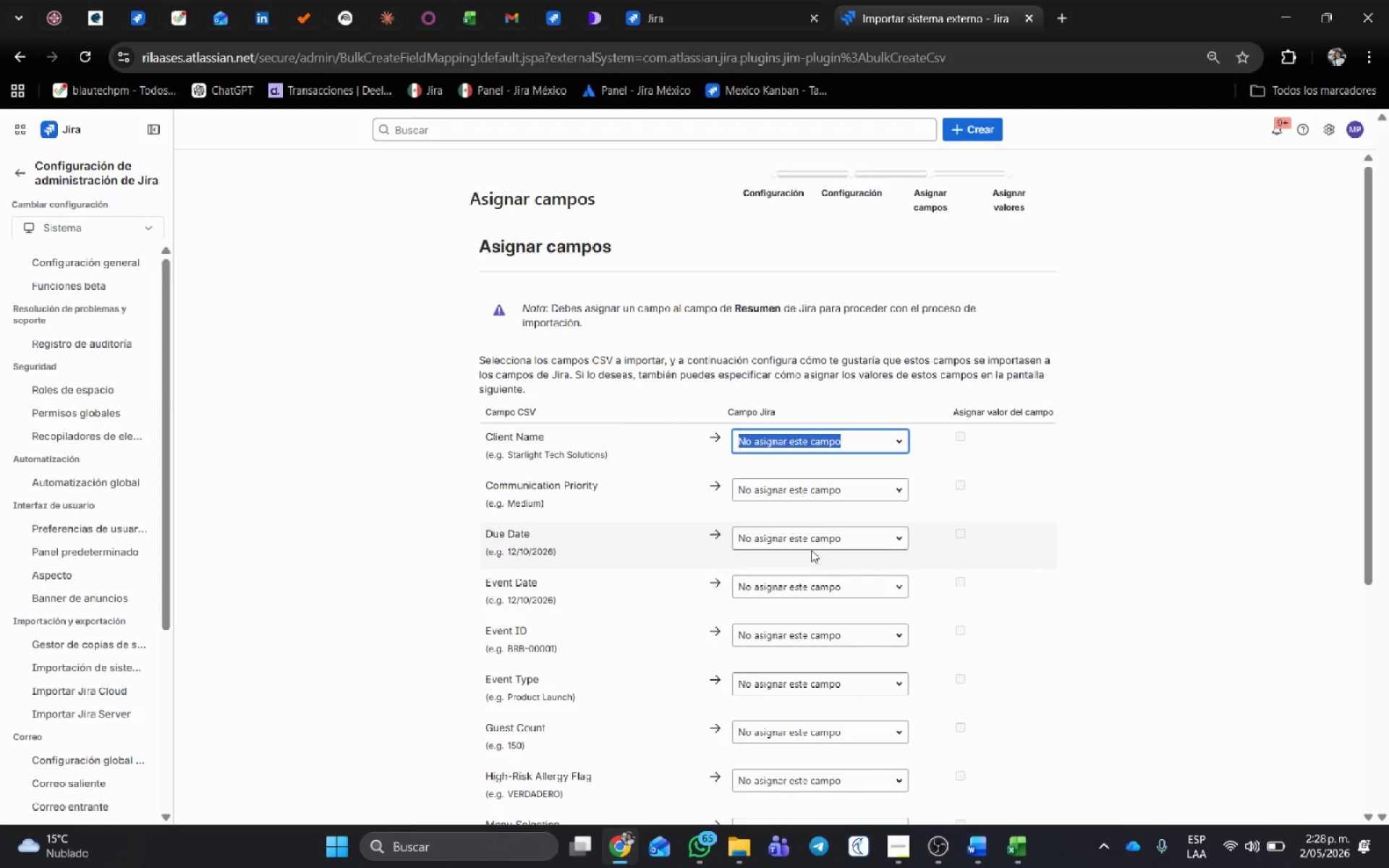 
wait(5.19)
 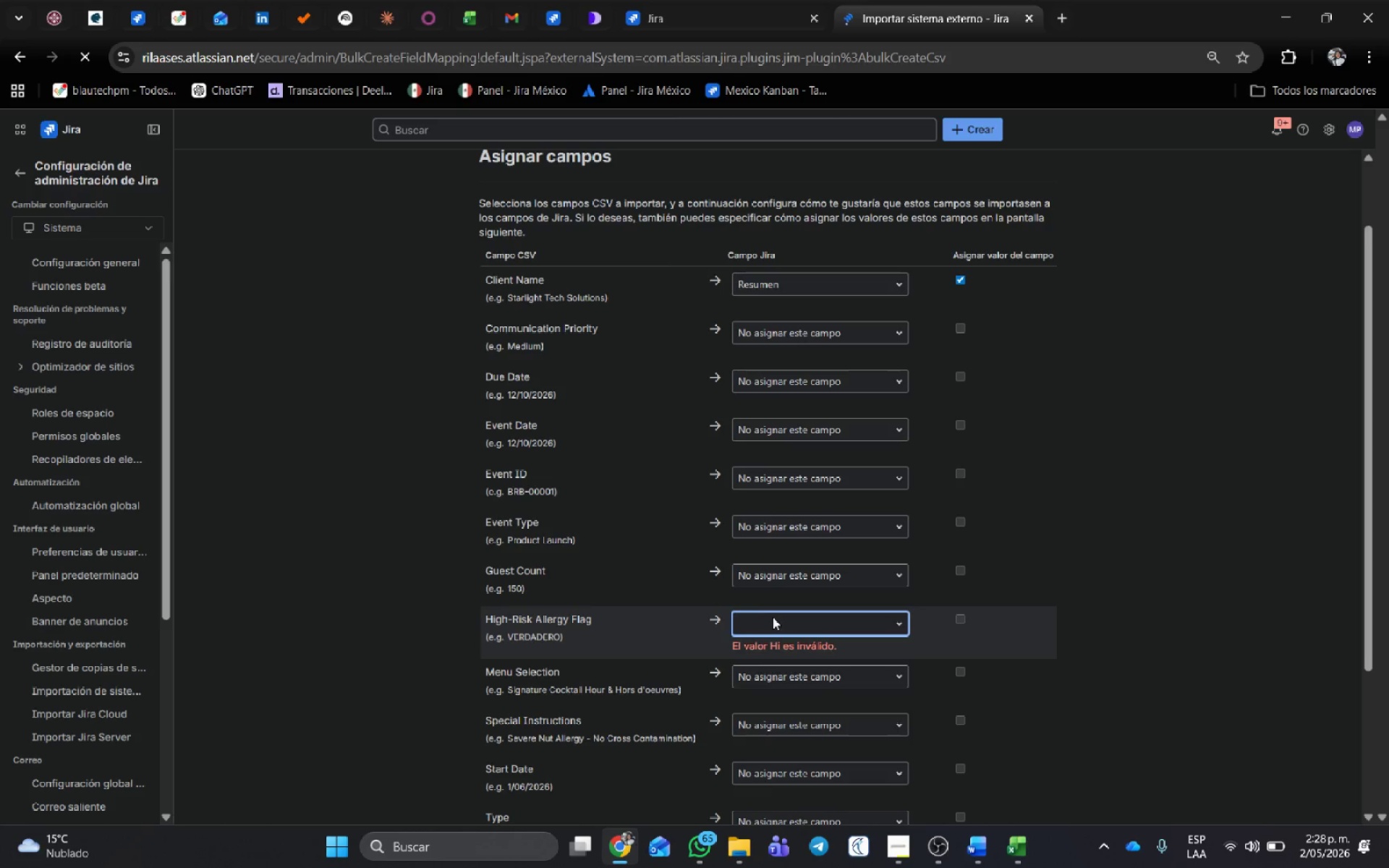 
type(res)
 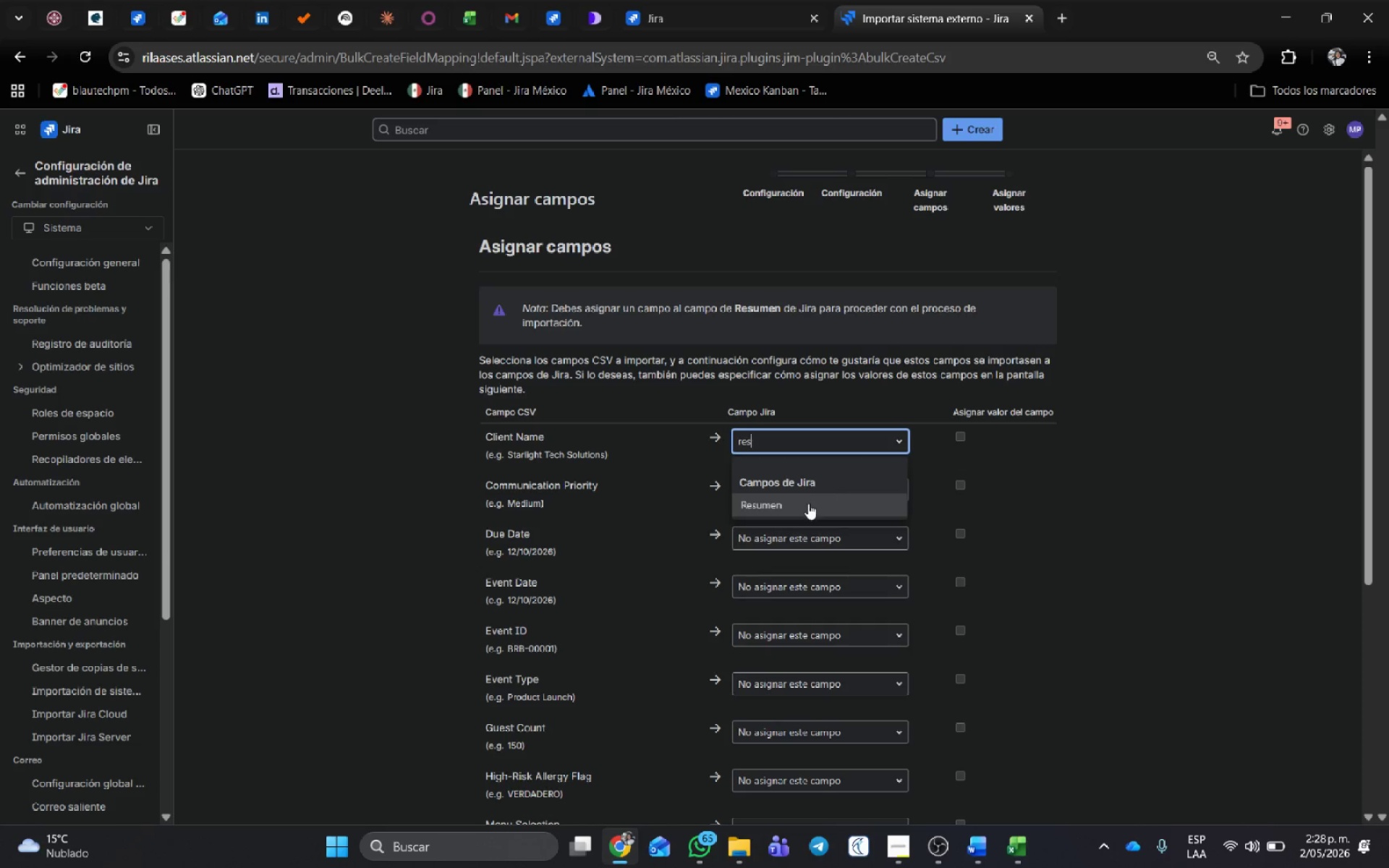 
left_click([808, 503])
 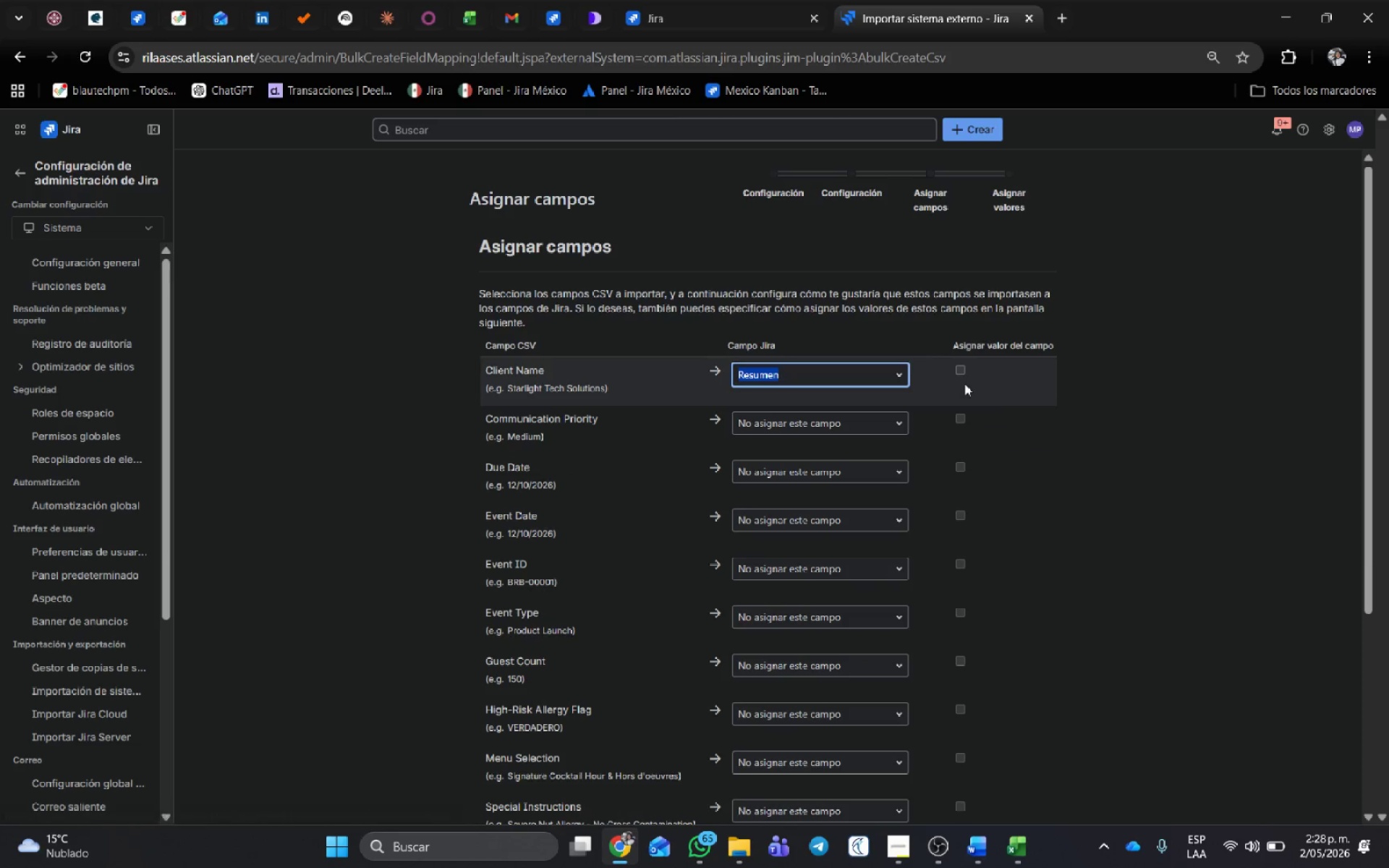 
left_click([957, 369])
 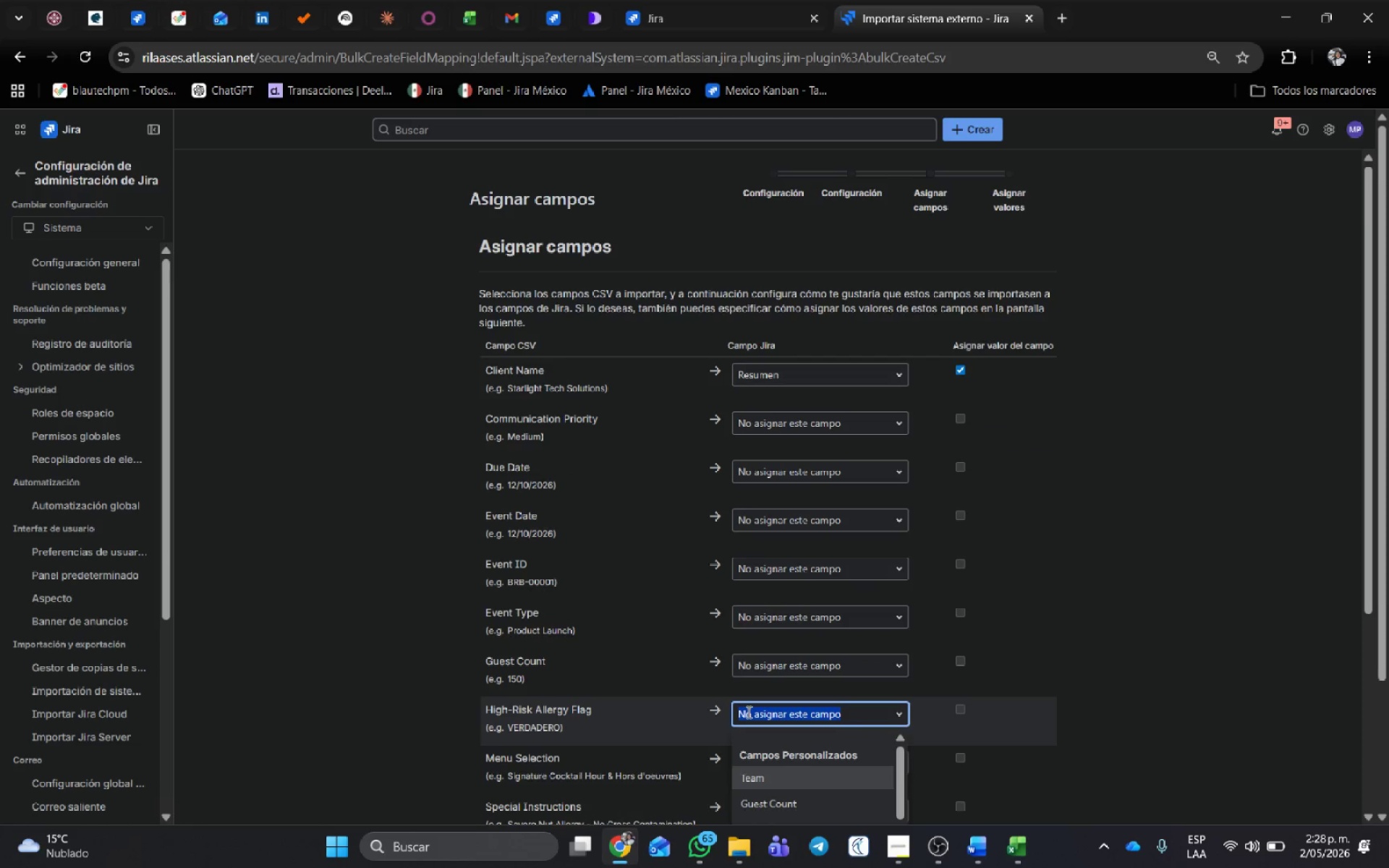 
type(Hi)
 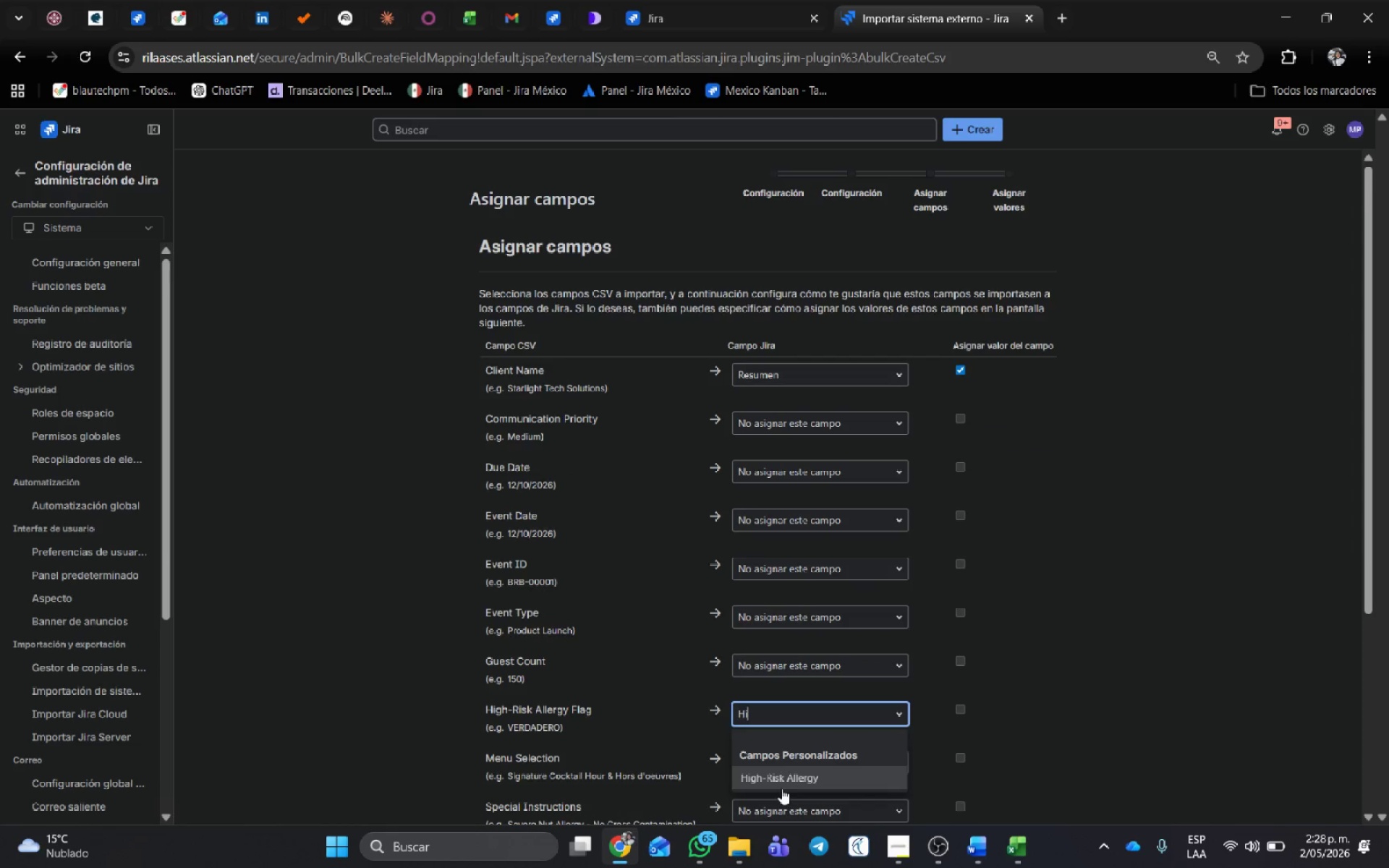 
left_click([781, 776])
 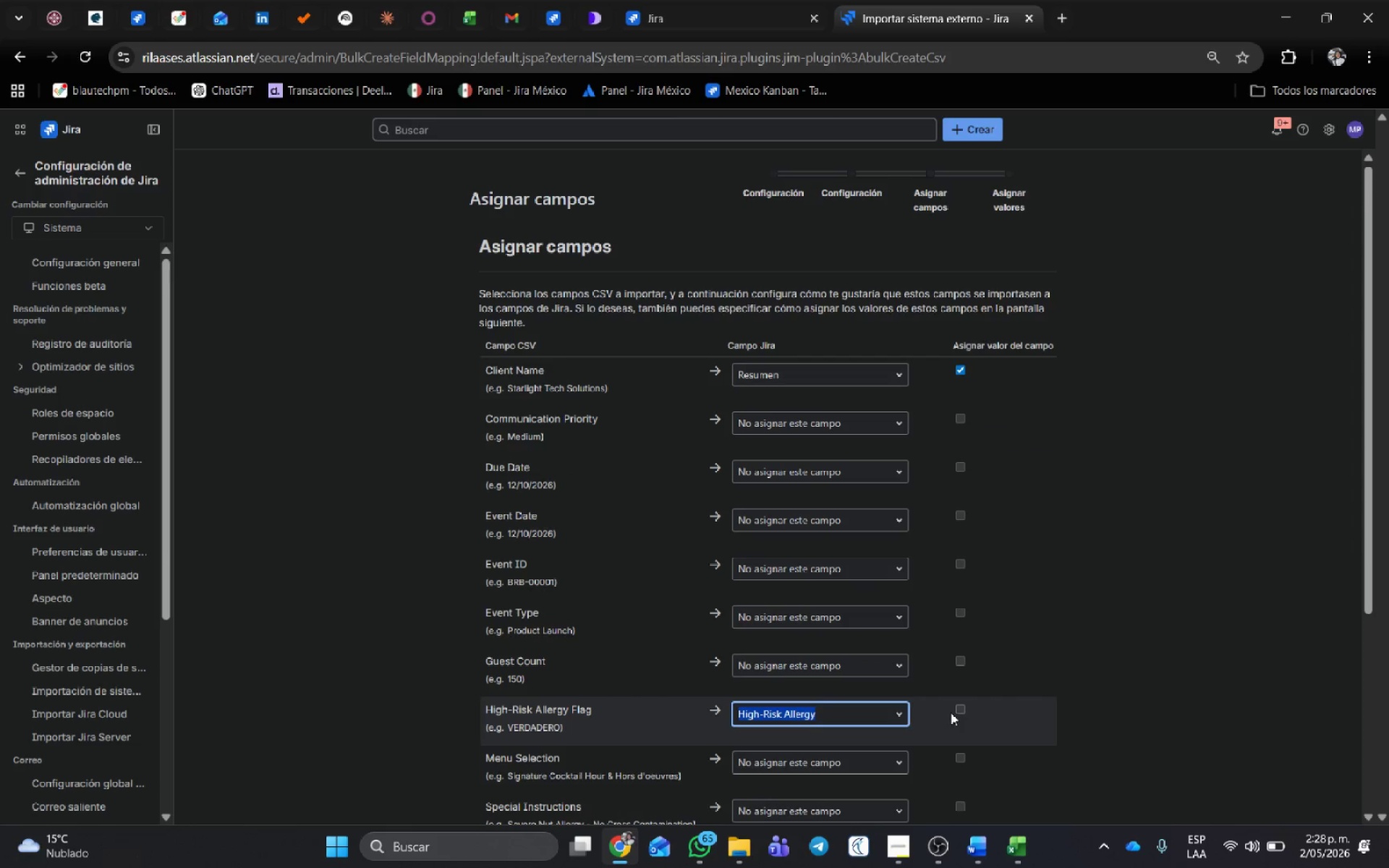 
left_click([961, 706])
 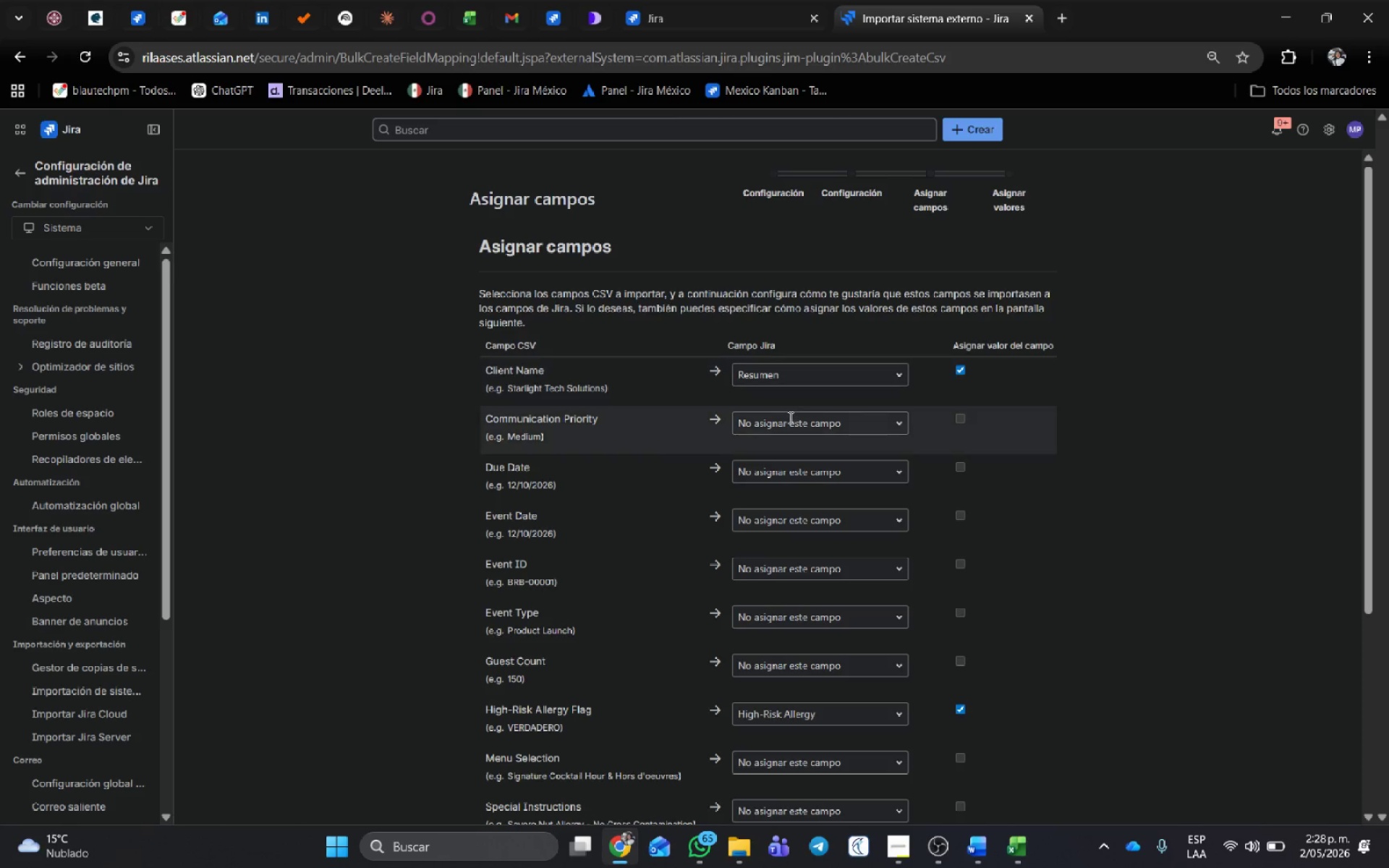 
left_click([791, 421])
 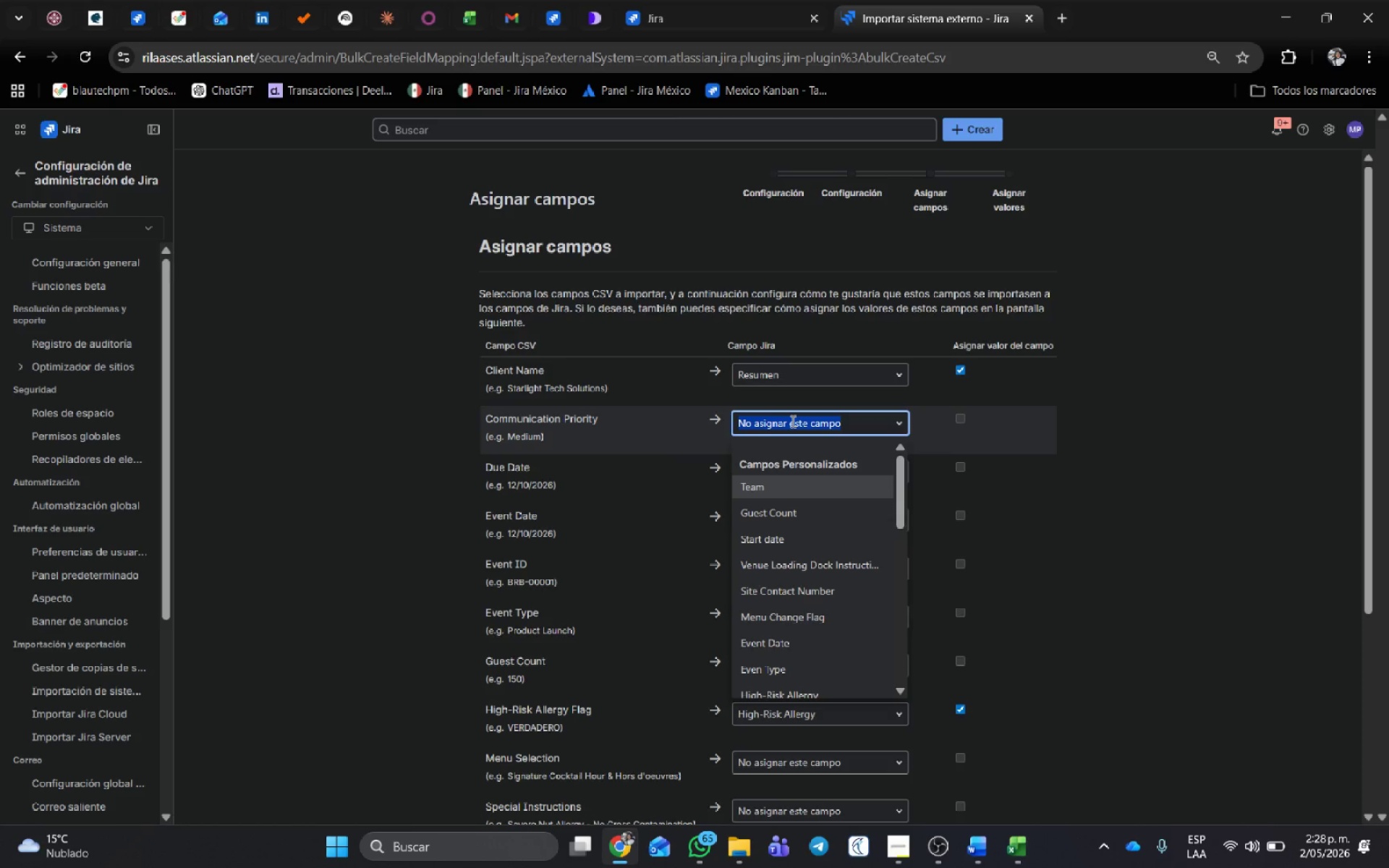 
type(prio)
 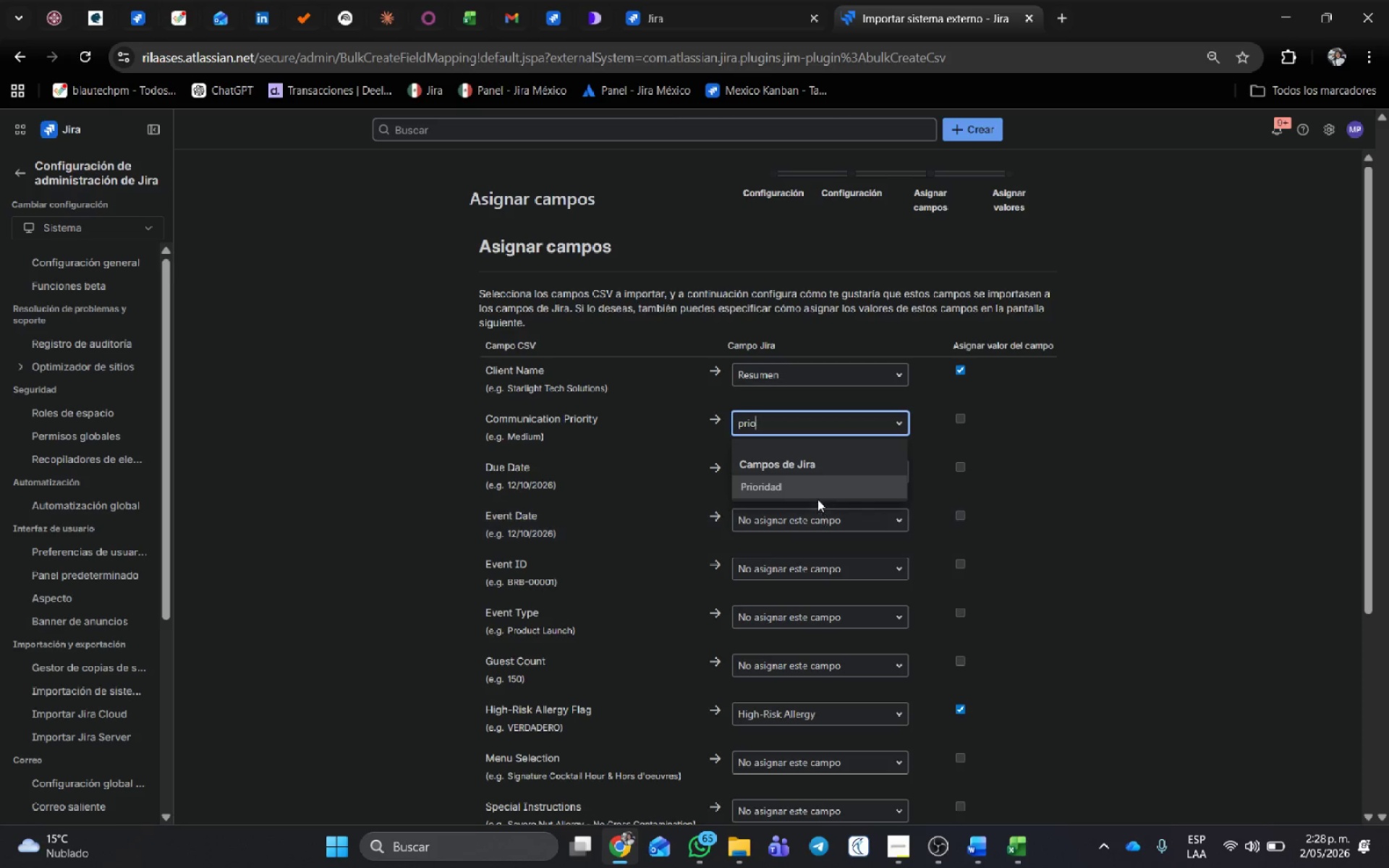 
left_click([817, 491])
 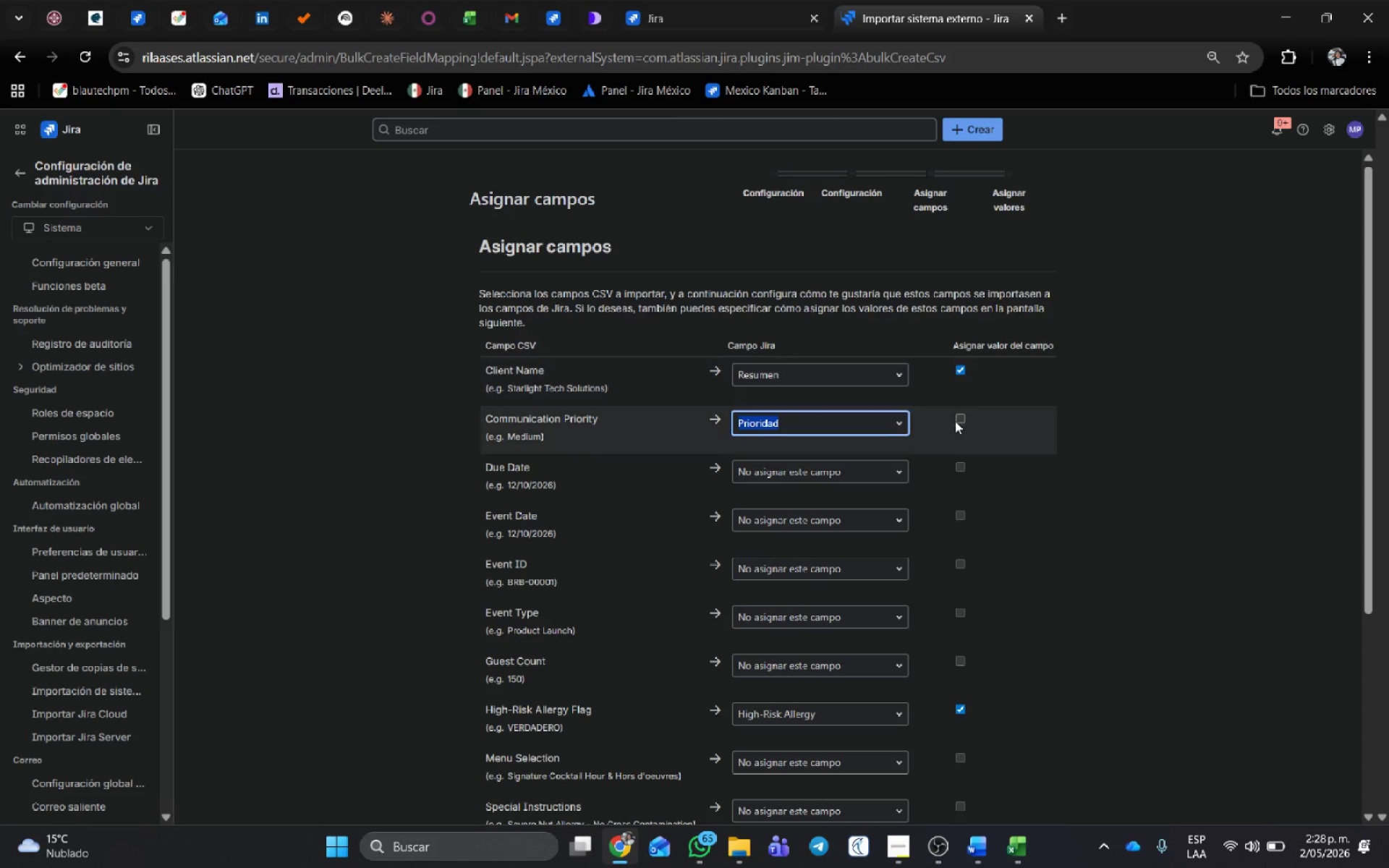 
left_click([956, 418])
 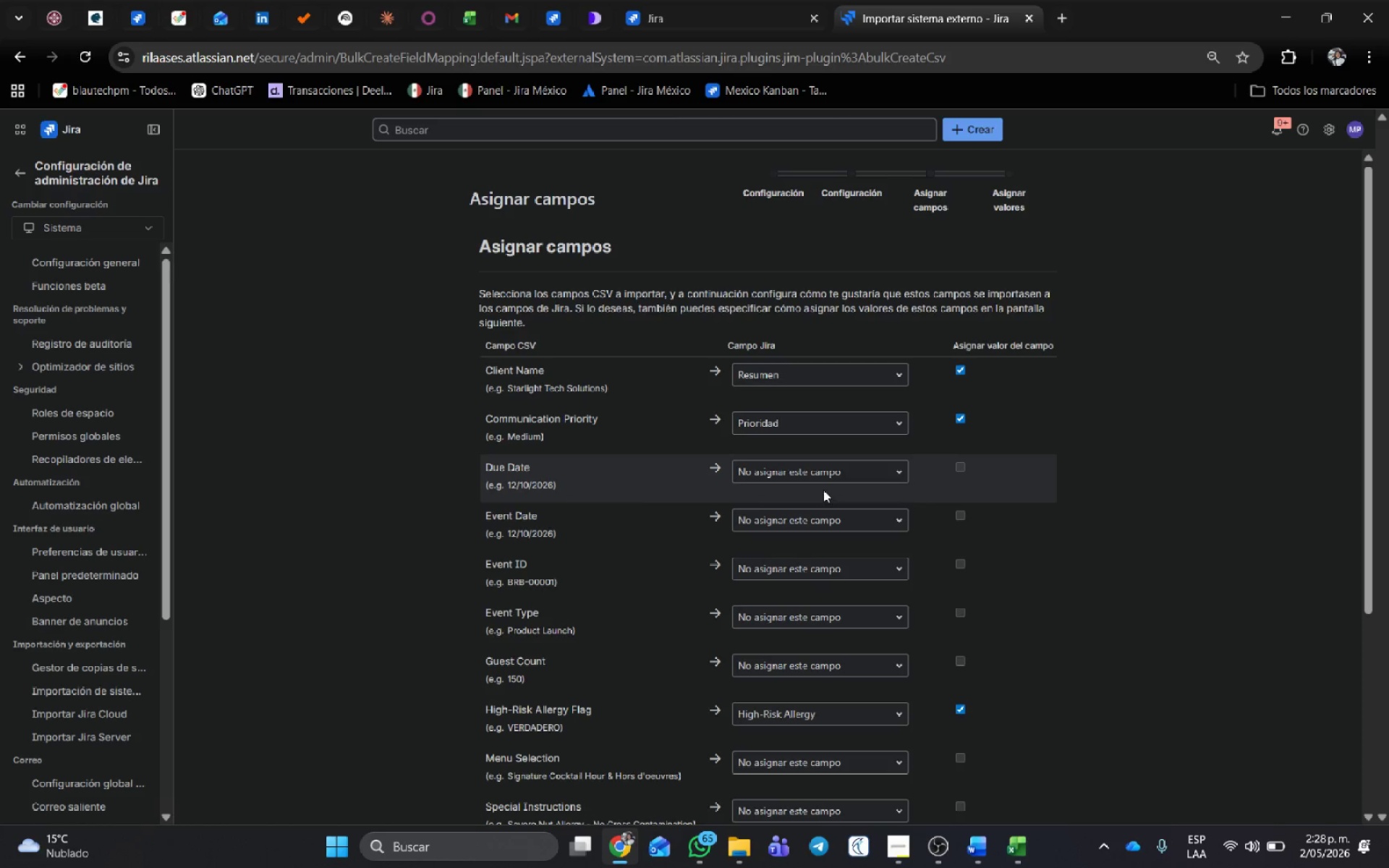 
left_click([825, 483])
 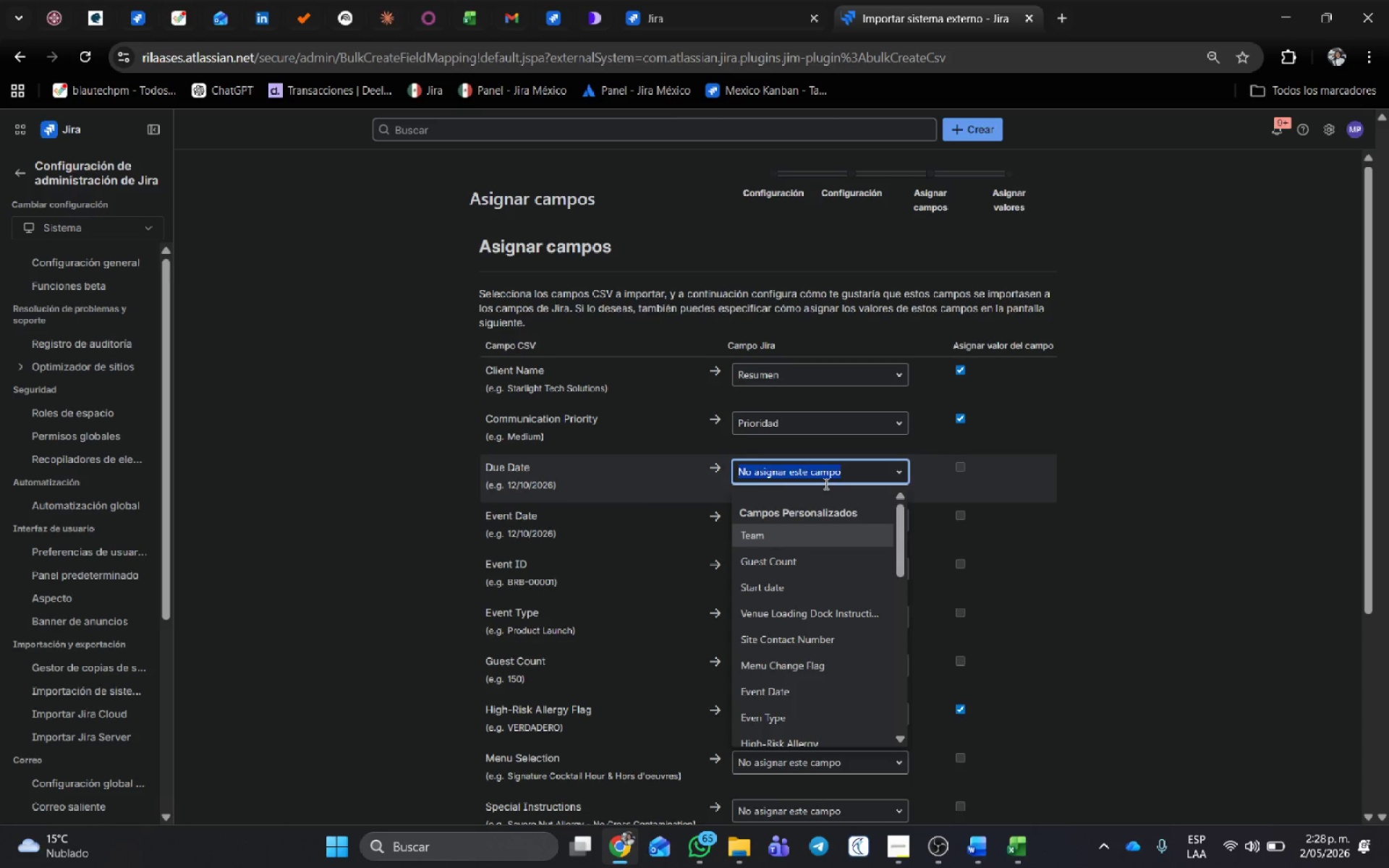 
type(fecha)
 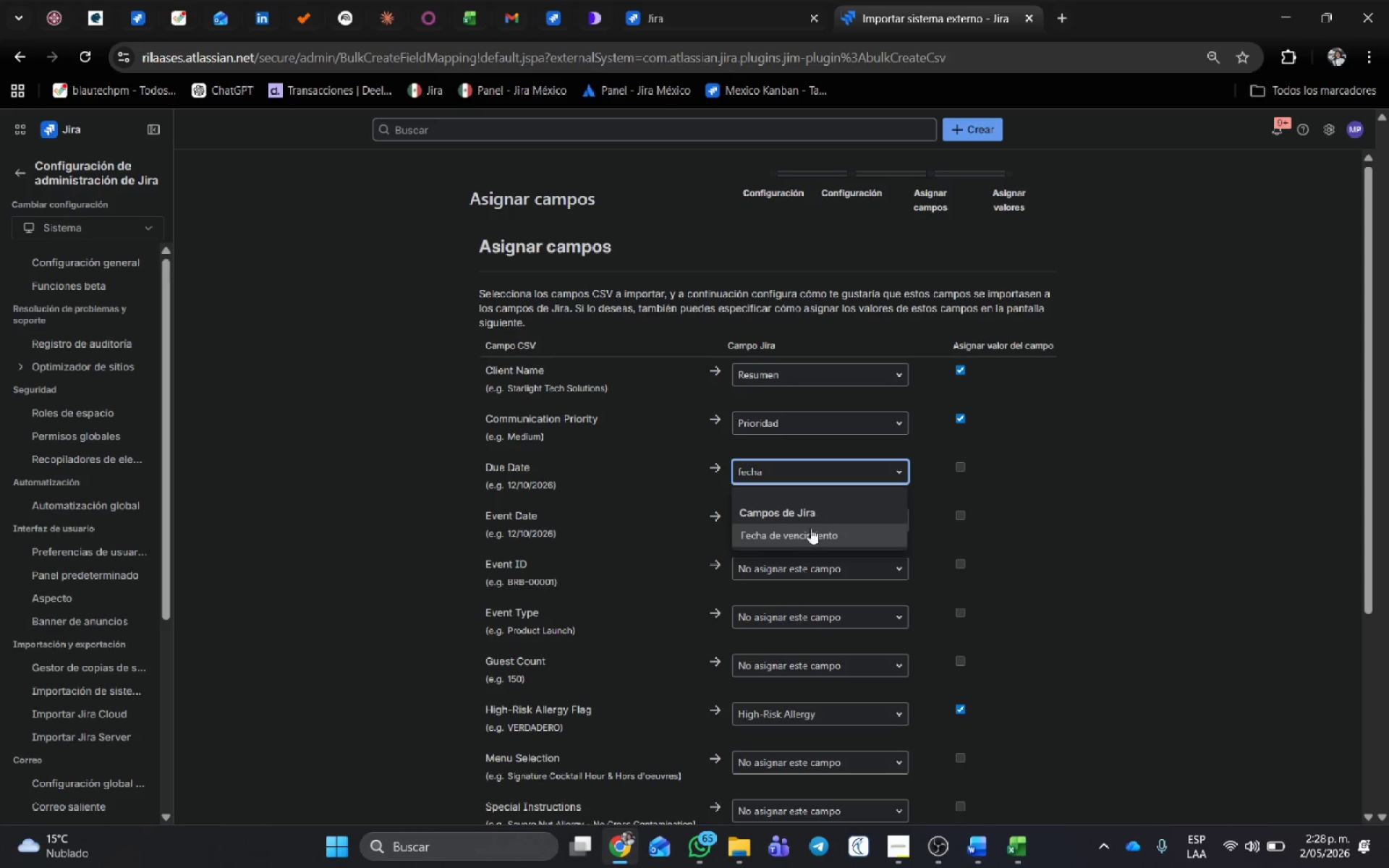 
left_click([812, 530])
 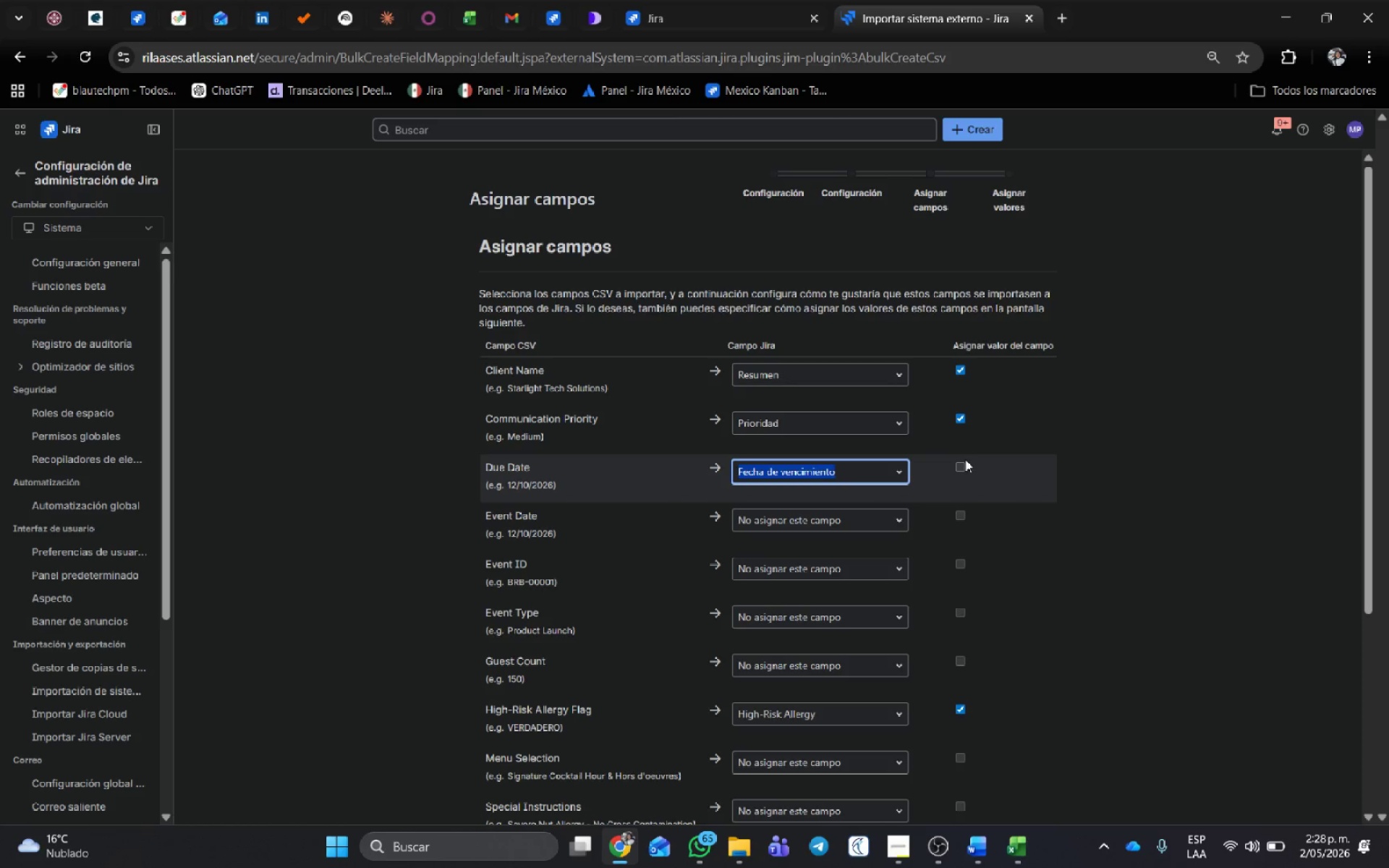 
left_click([964, 464])
 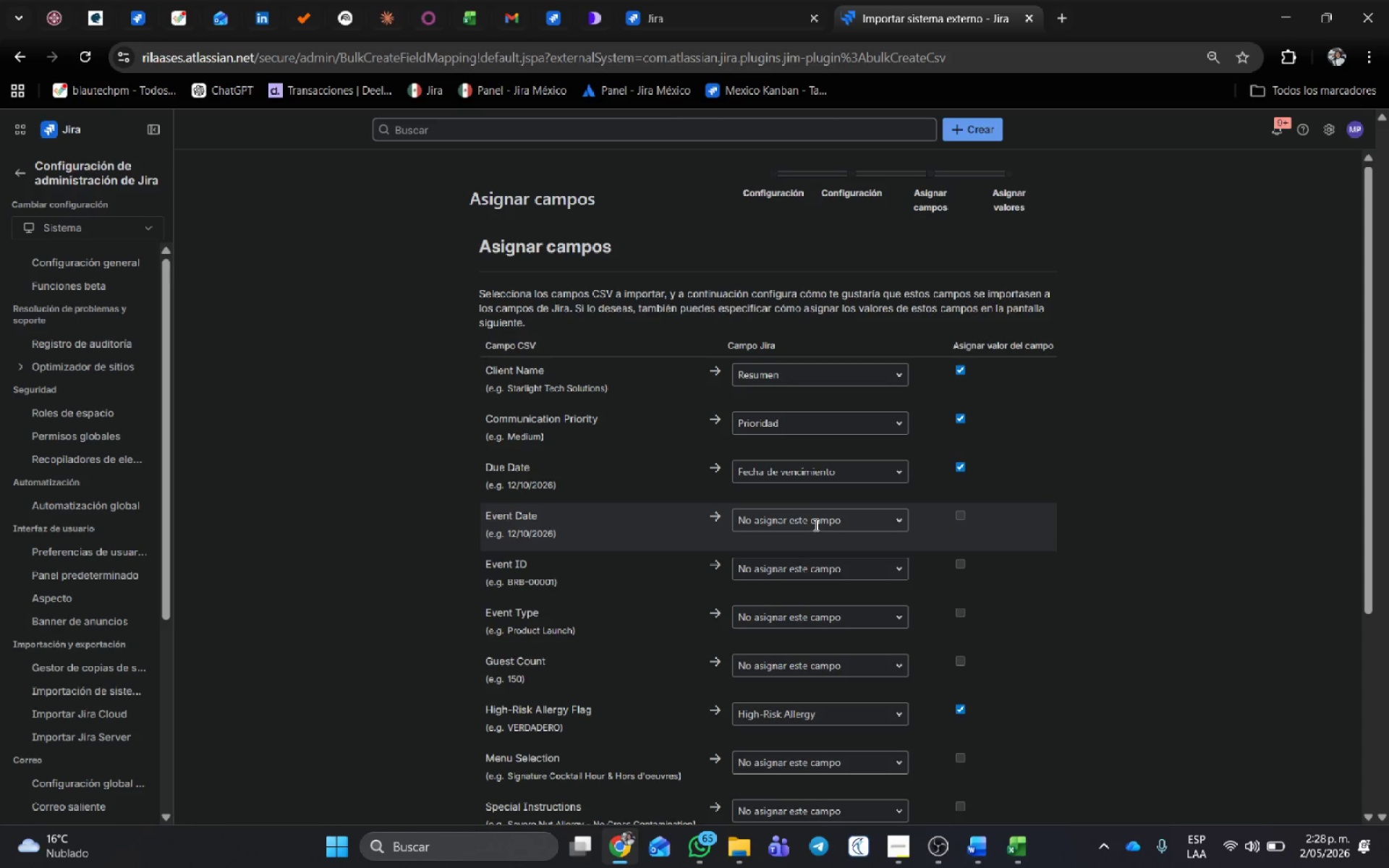 
left_click([815, 524])
 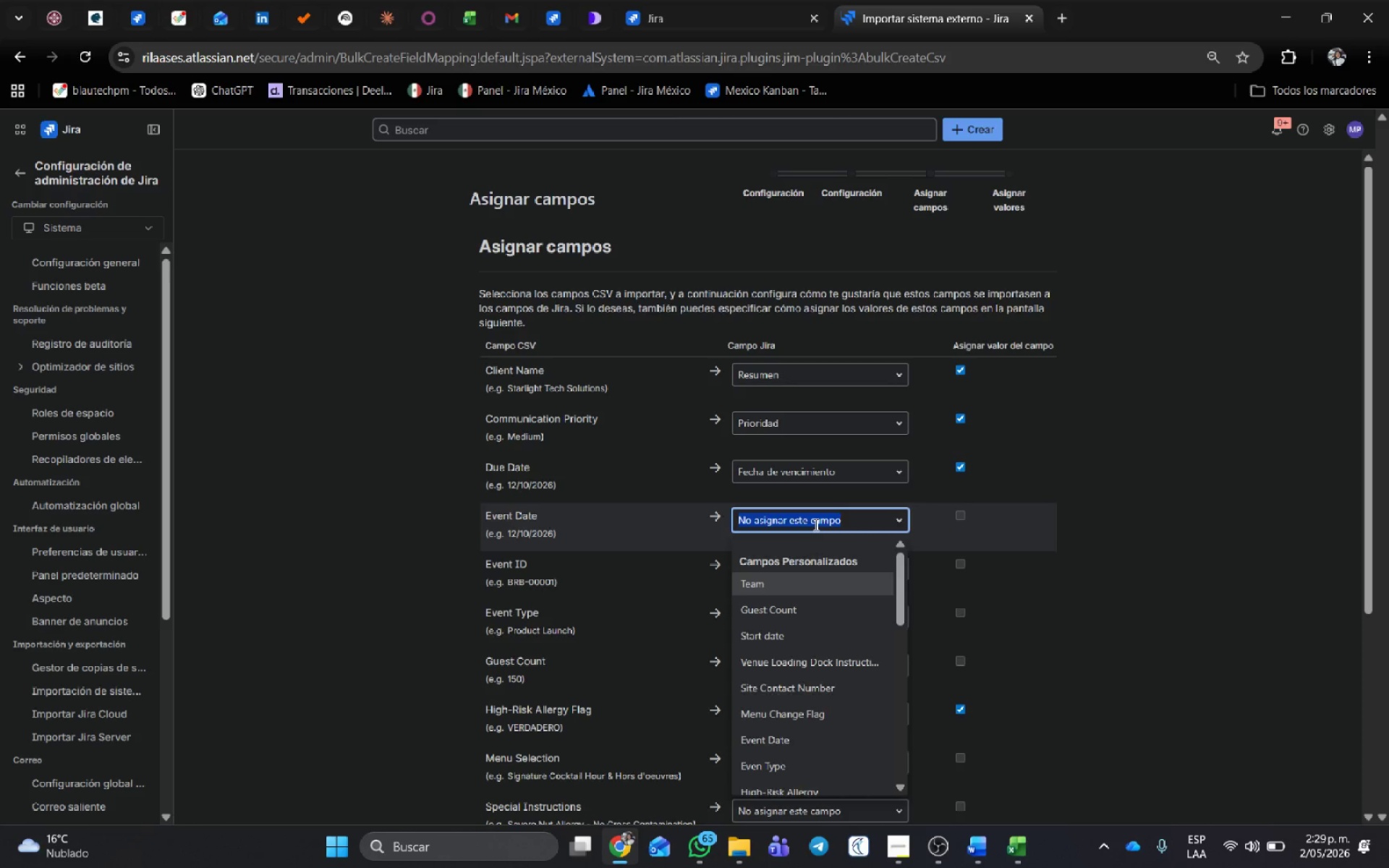 
type(even)
 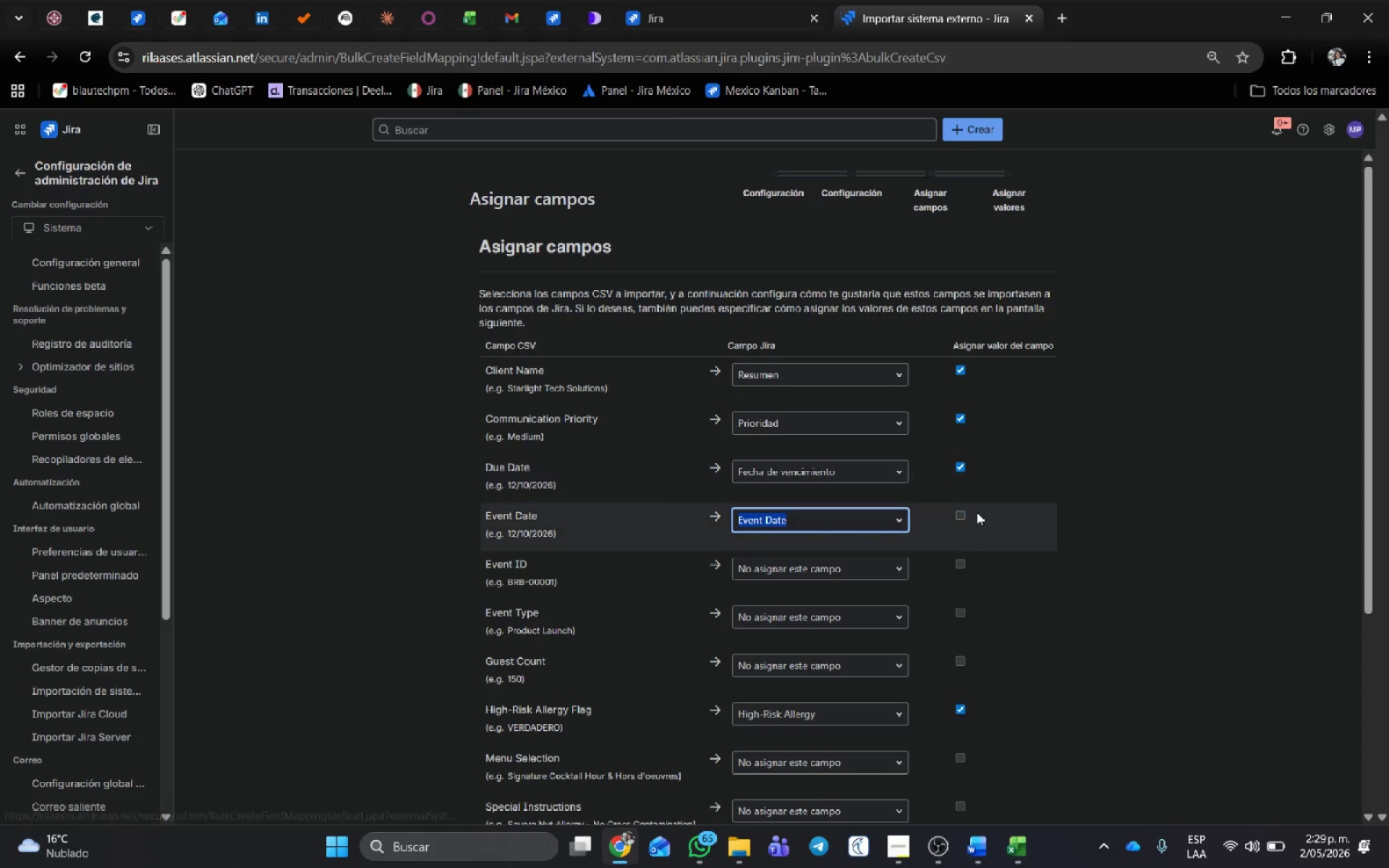 
left_click([965, 514])
 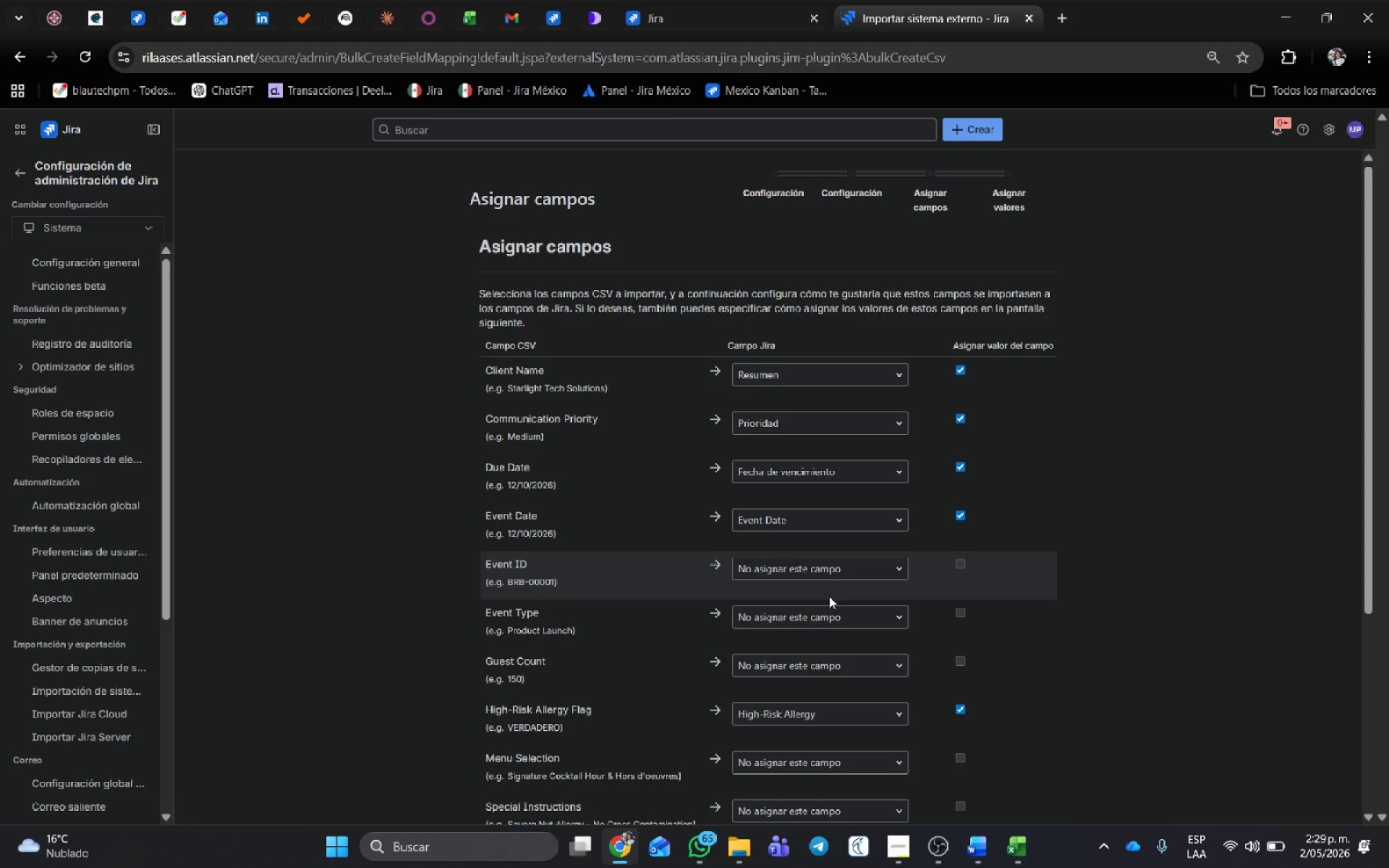 
left_click([835, 566])
 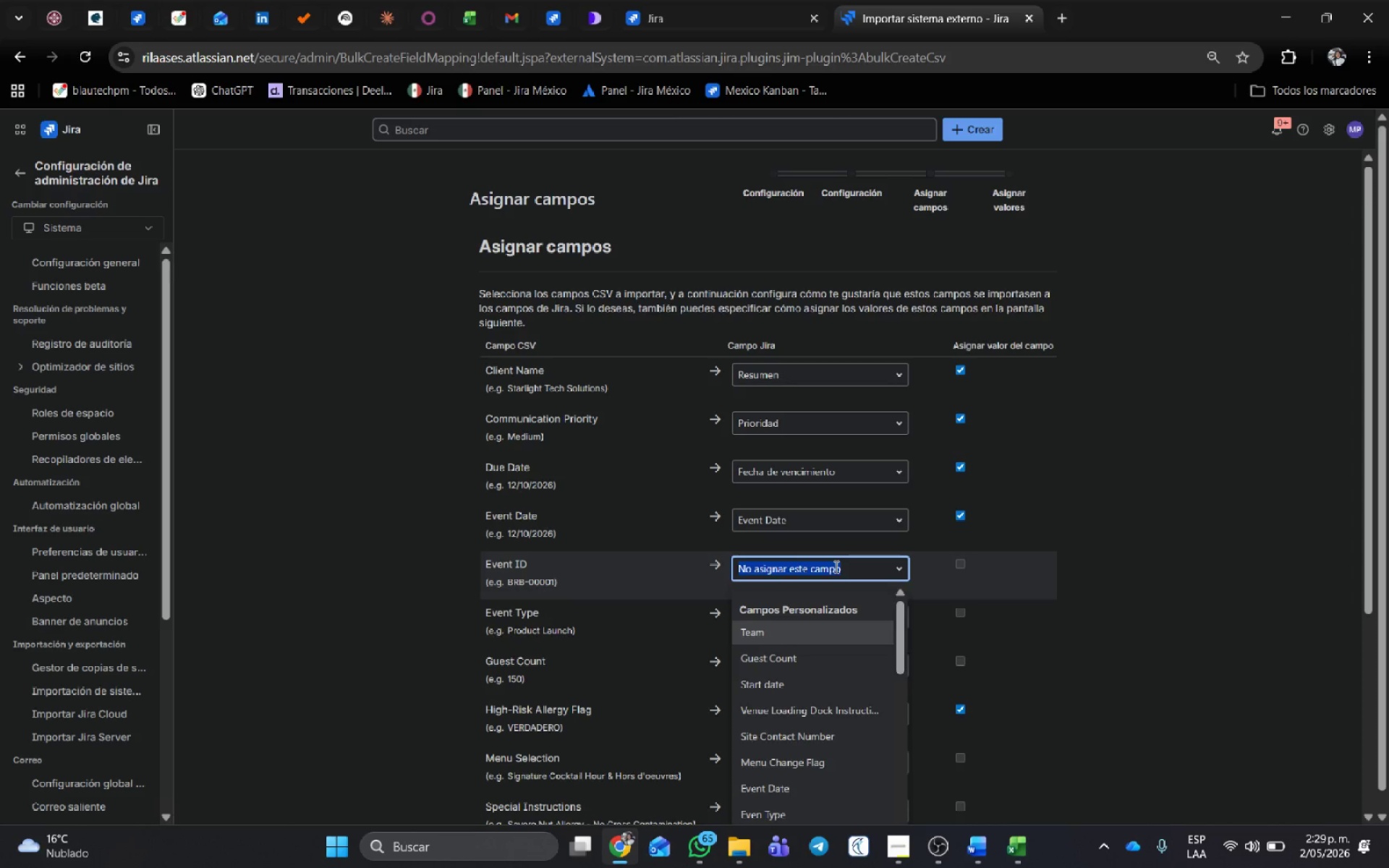 
type(id in)
key(Backspace)
key(Backspace)
type(de)
 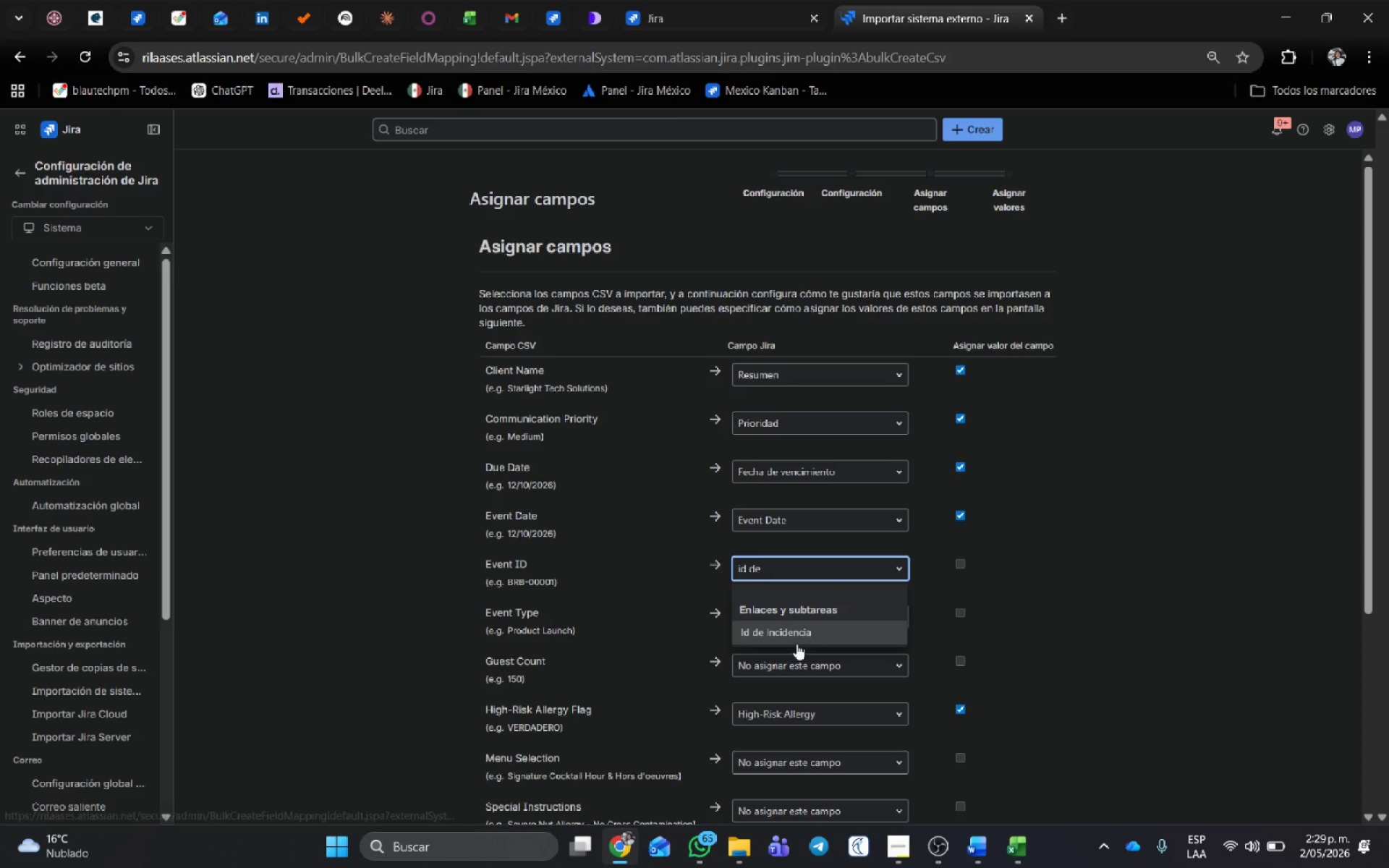 
left_click([797, 644])
 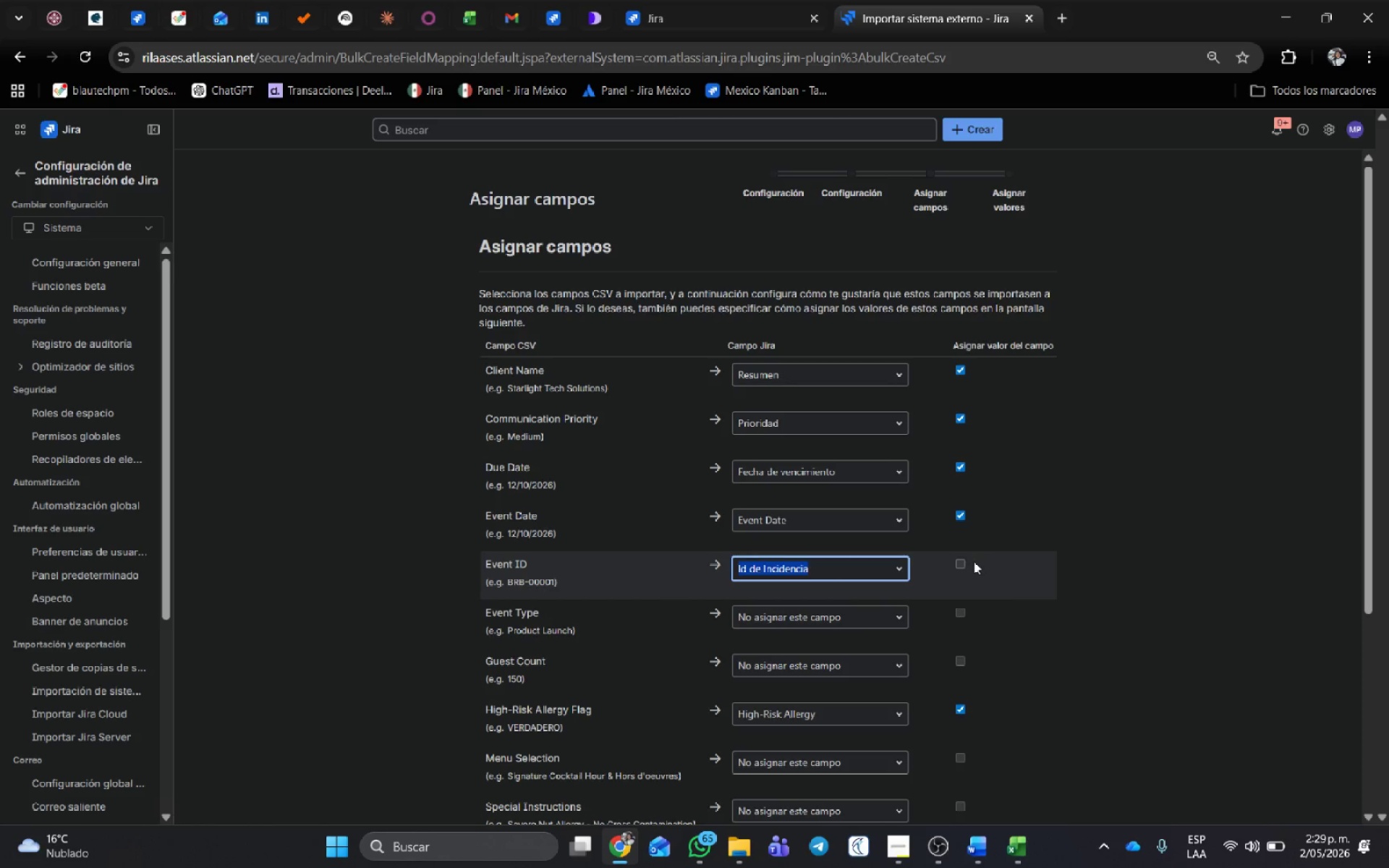 
left_click([964, 563])
 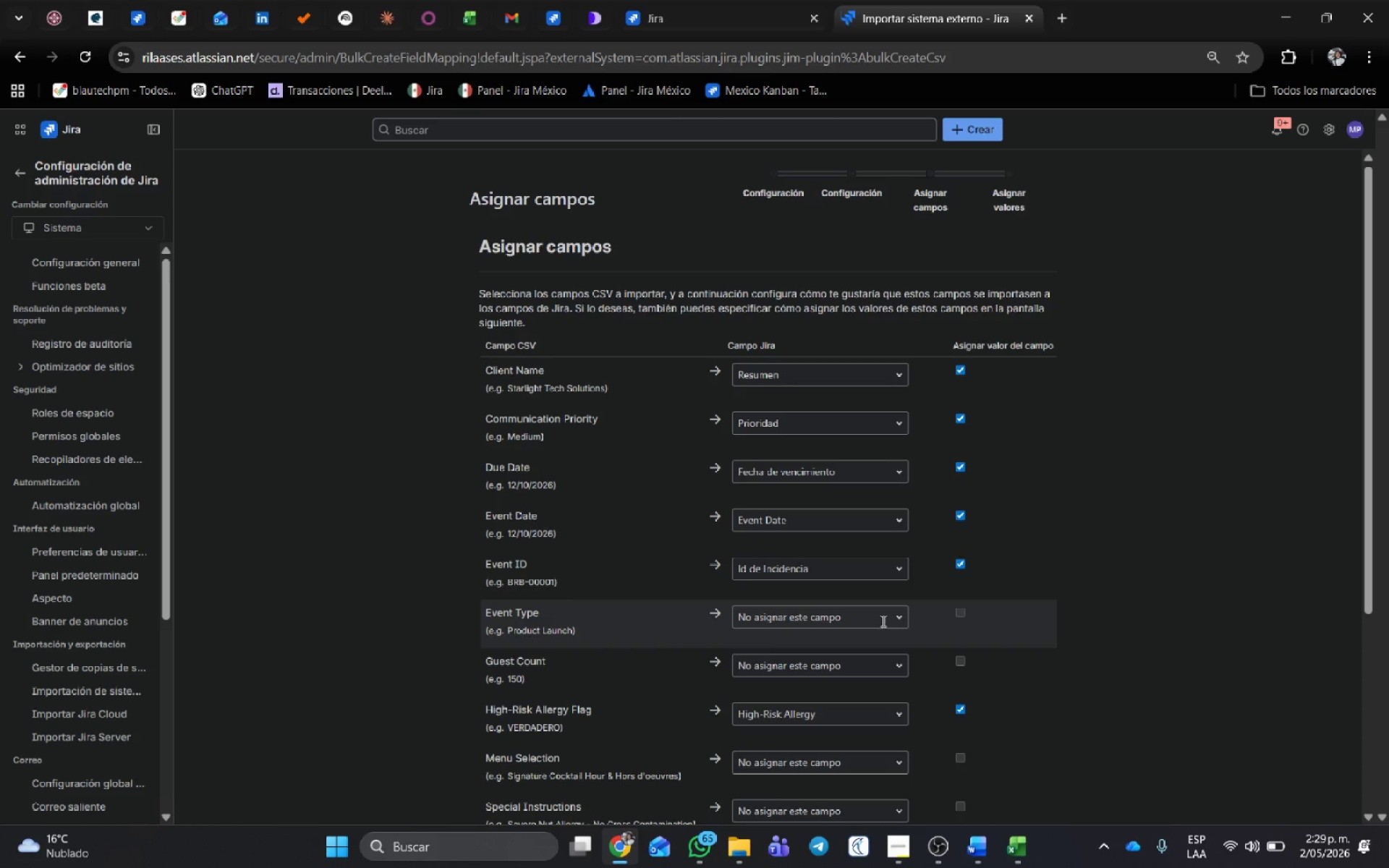 
left_click([882, 621])
 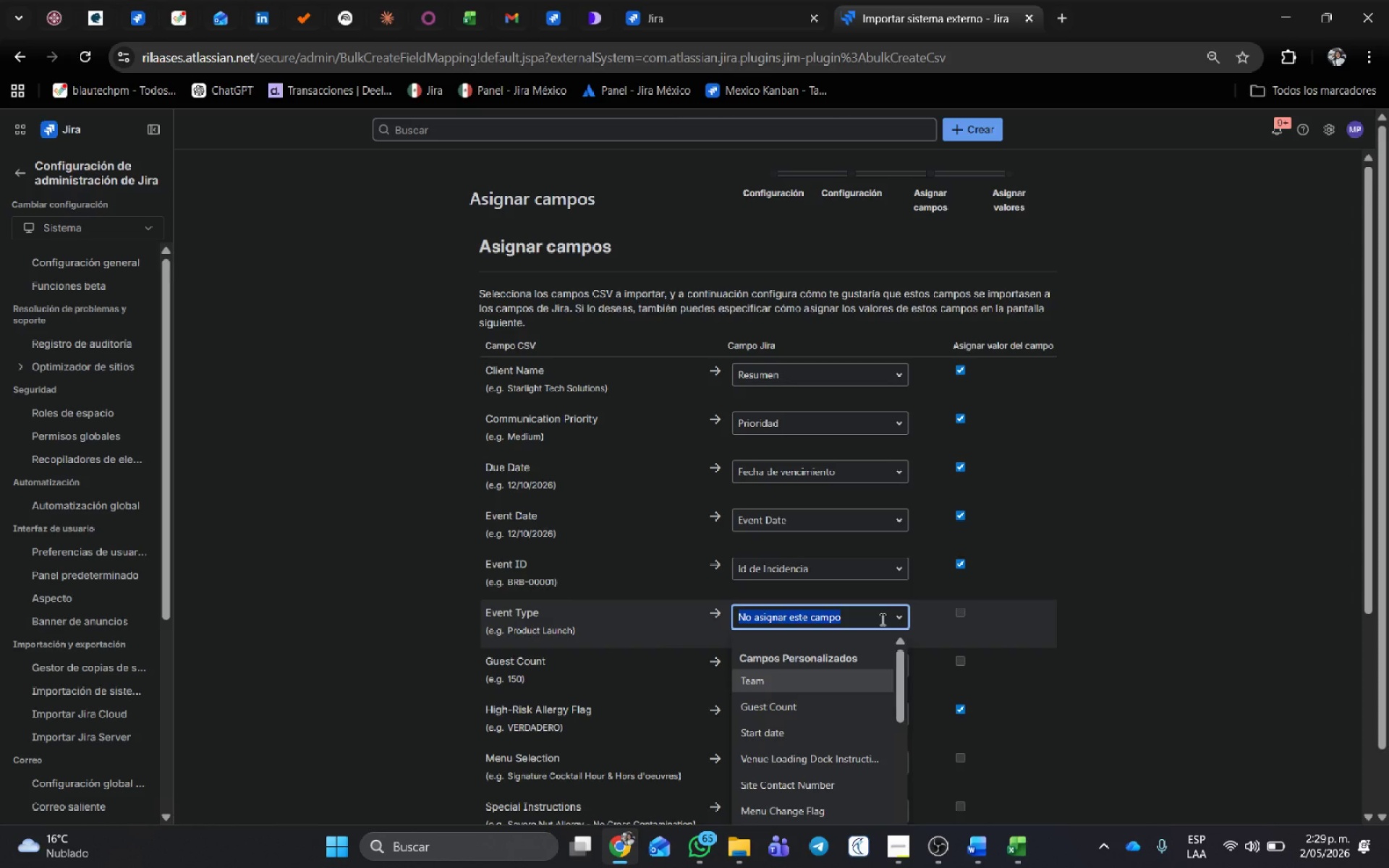 
type(e)
key(Backspace)
type(tipo de)
 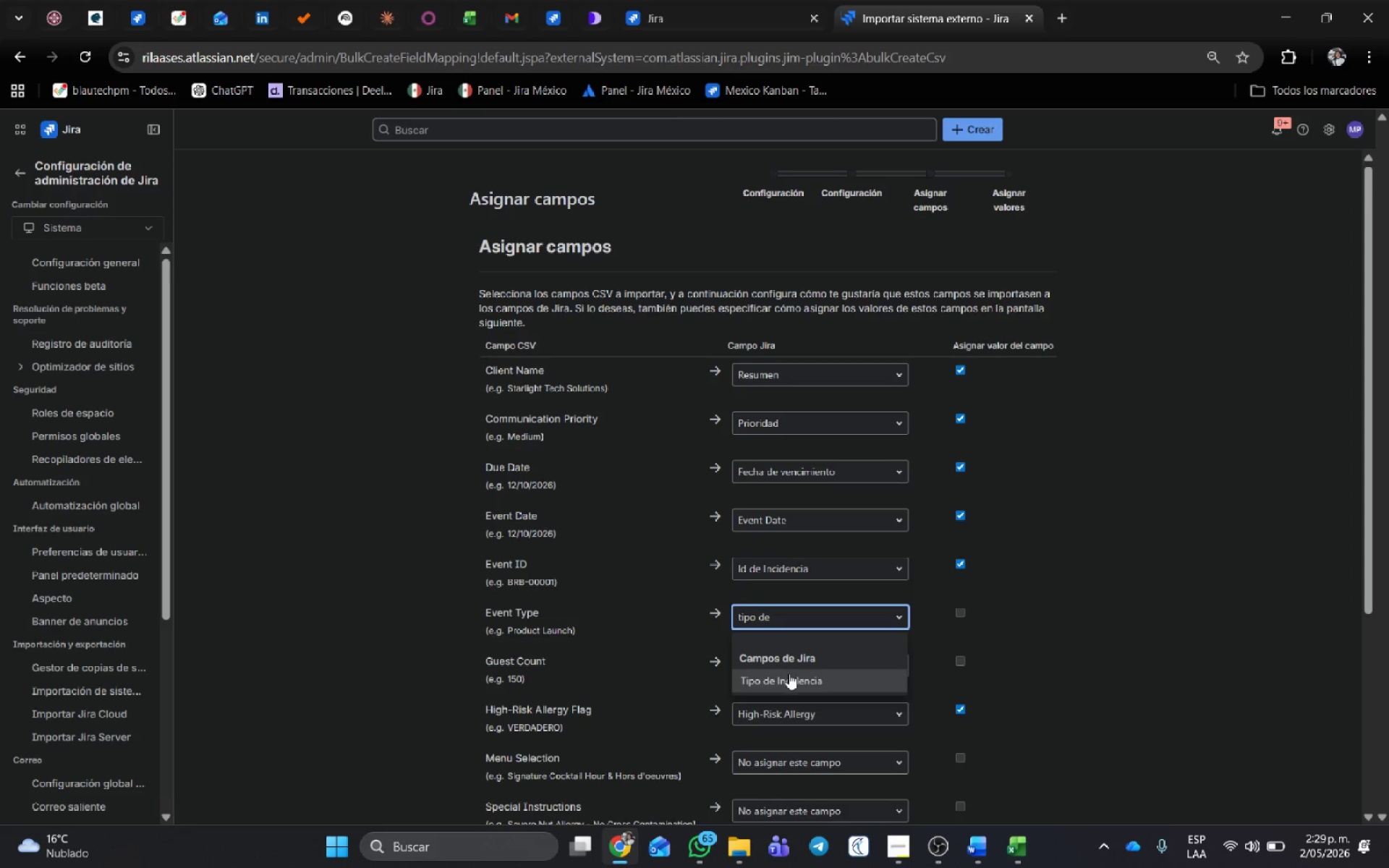 
left_click([789, 673])
 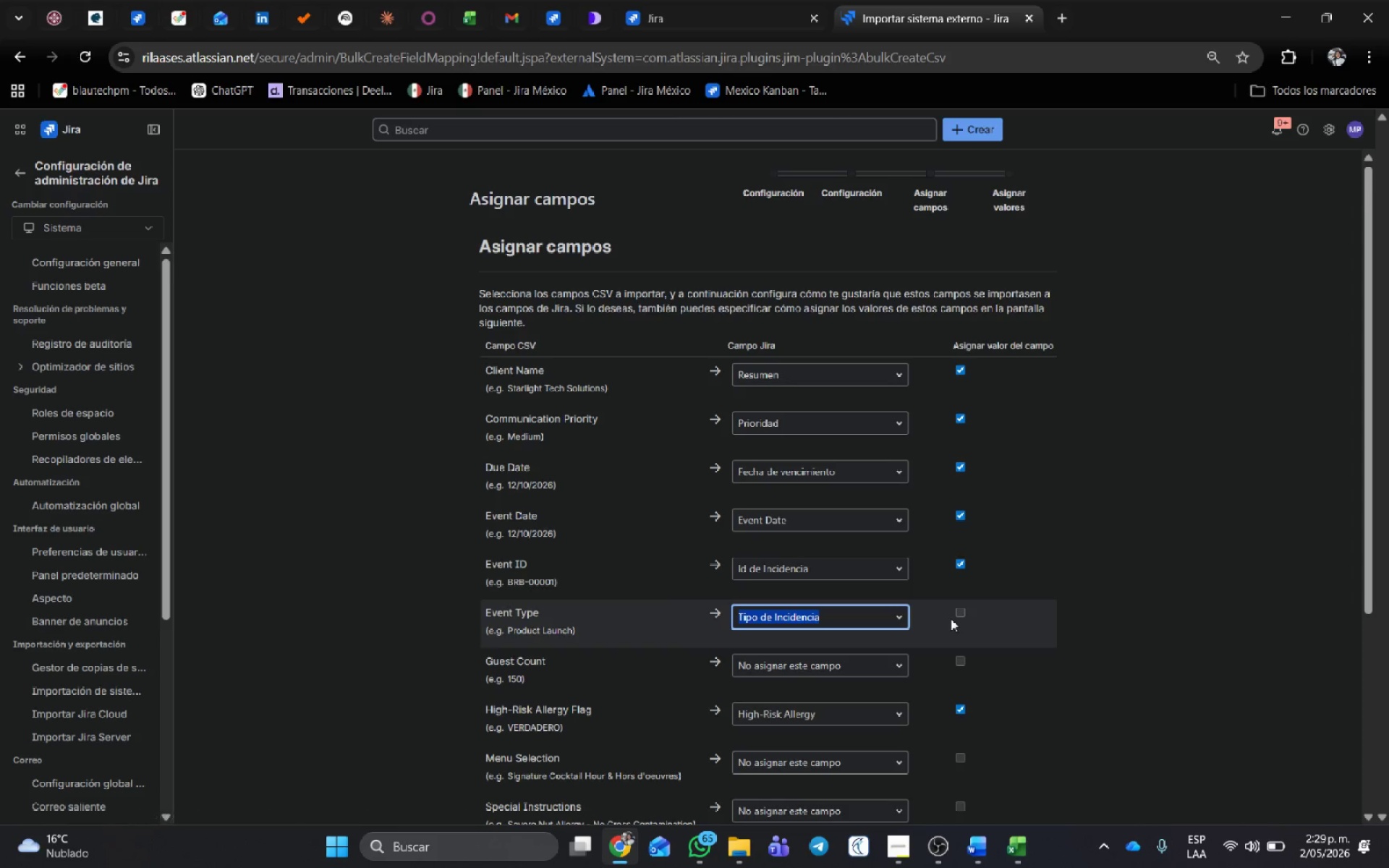 
left_click([958, 613])
 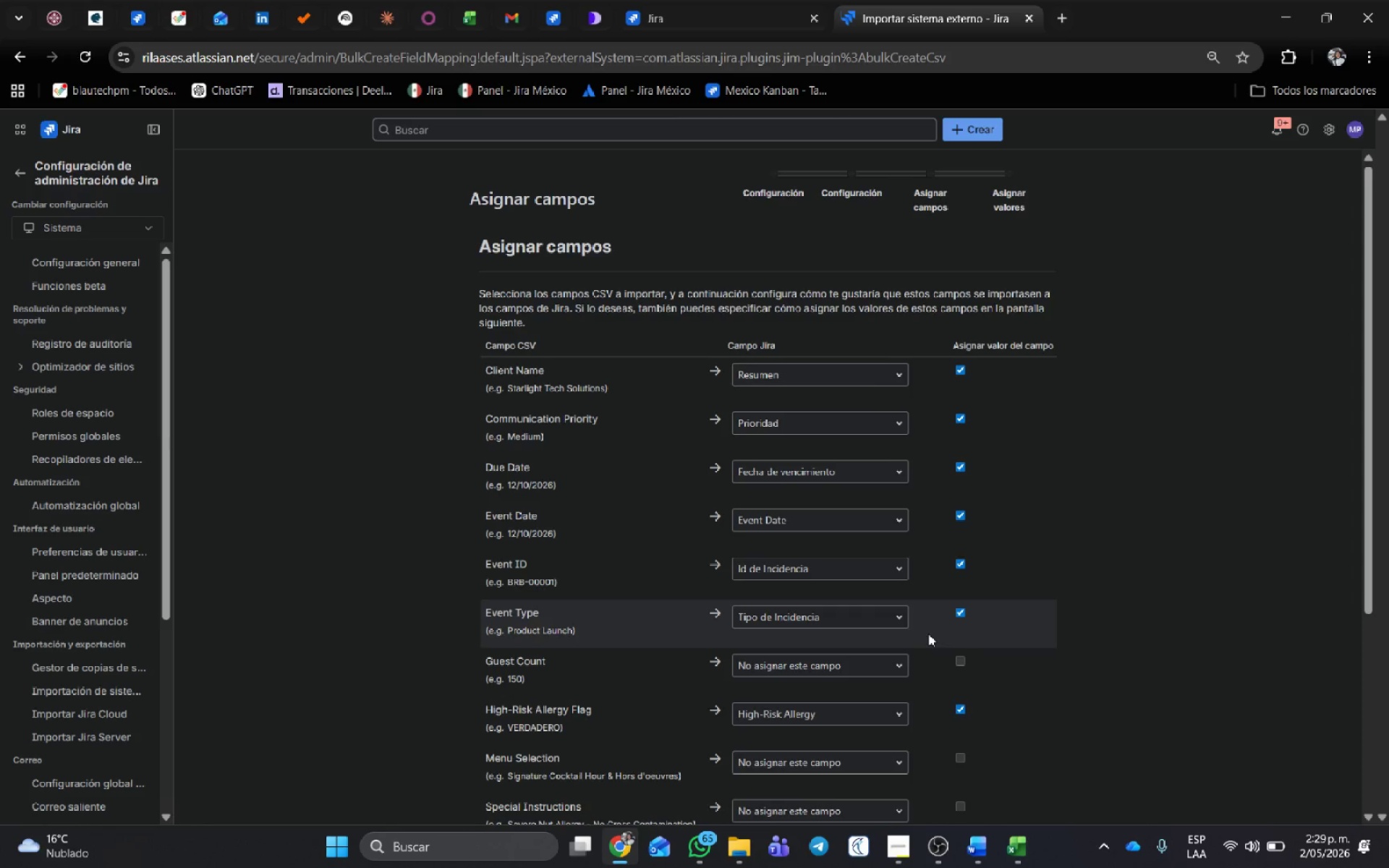 
scroll: coordinate [928, 634], scroll_direction: down, amount: 1.0
 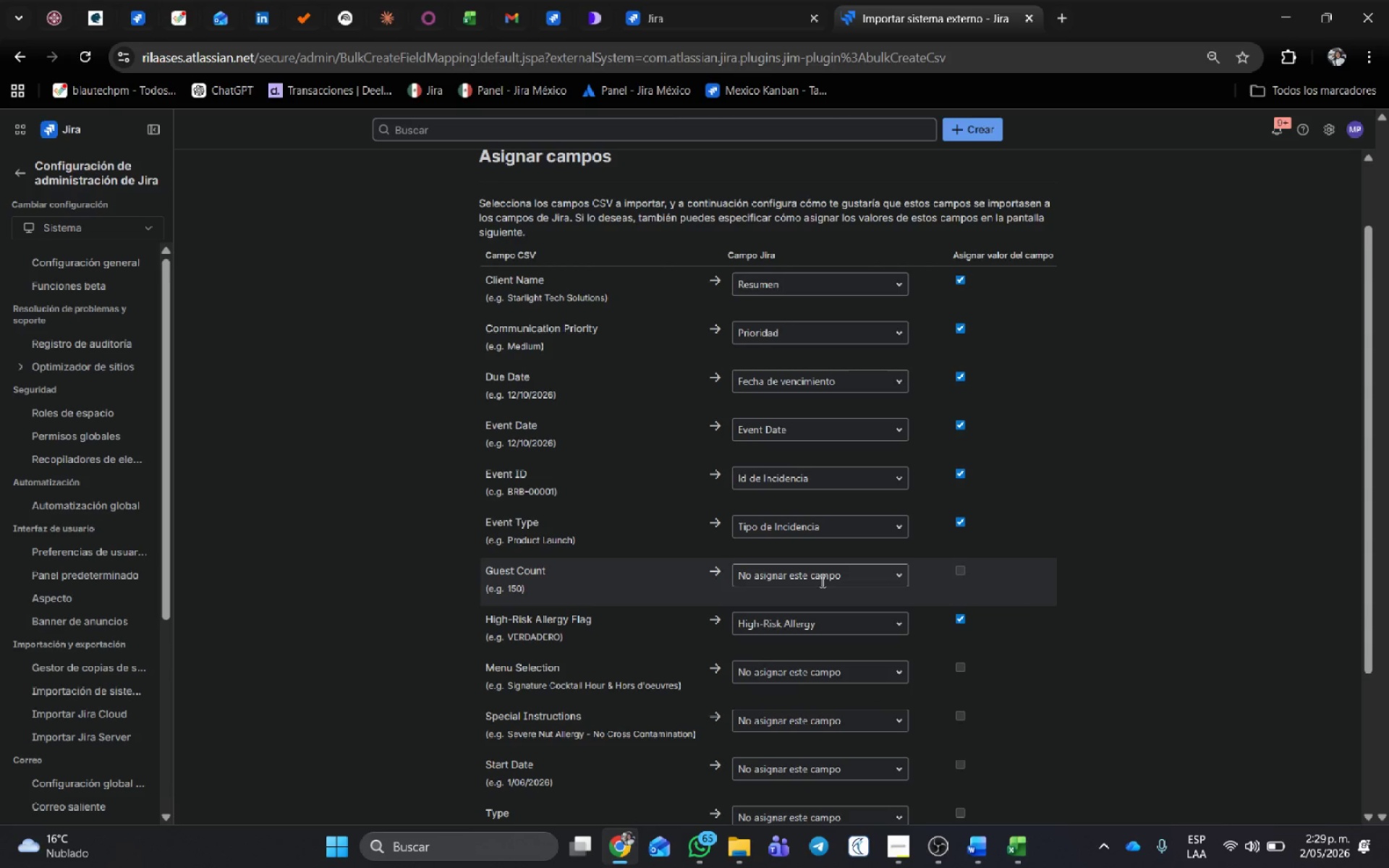 
left_click([821, 580])
 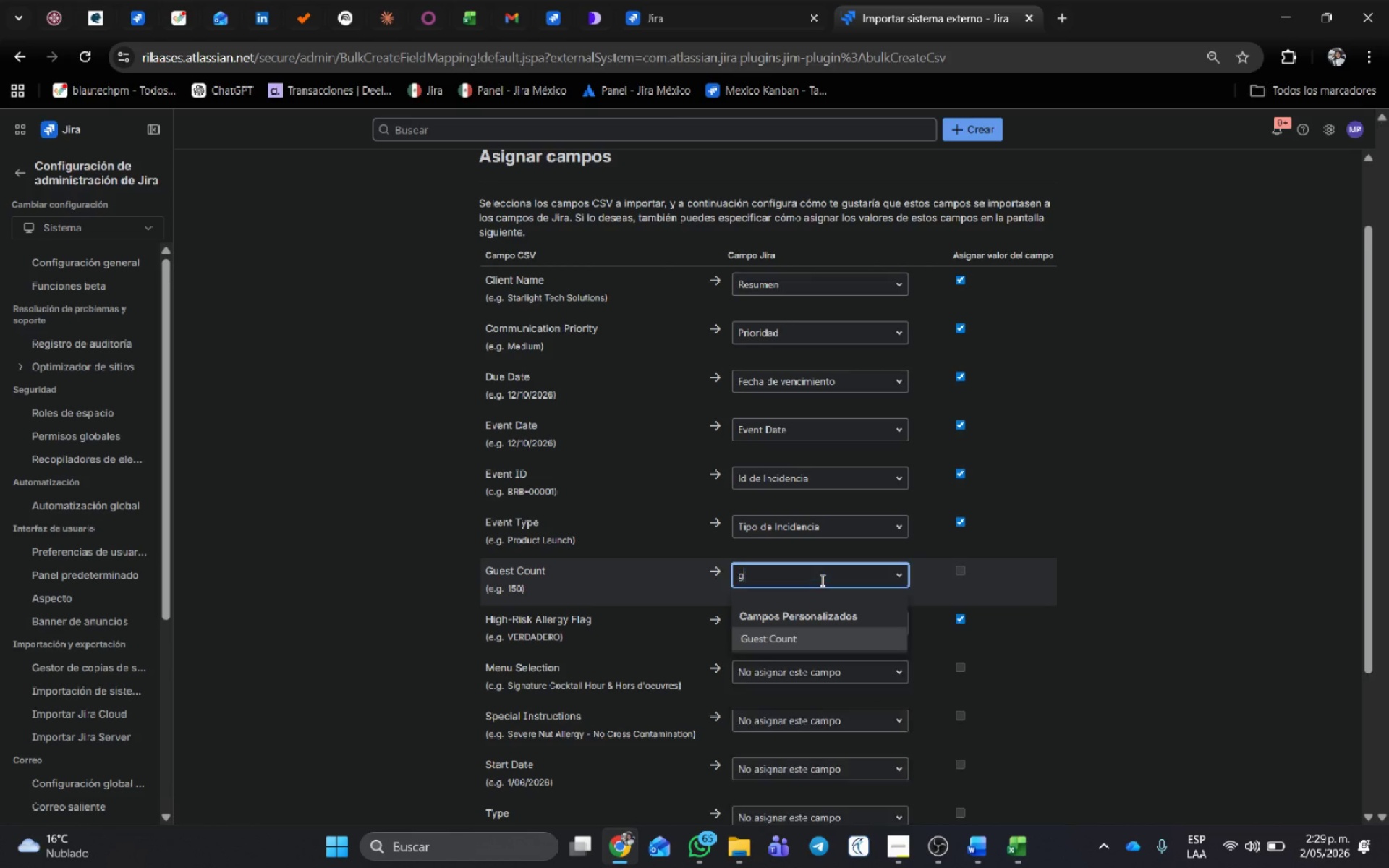 
type(gues)
 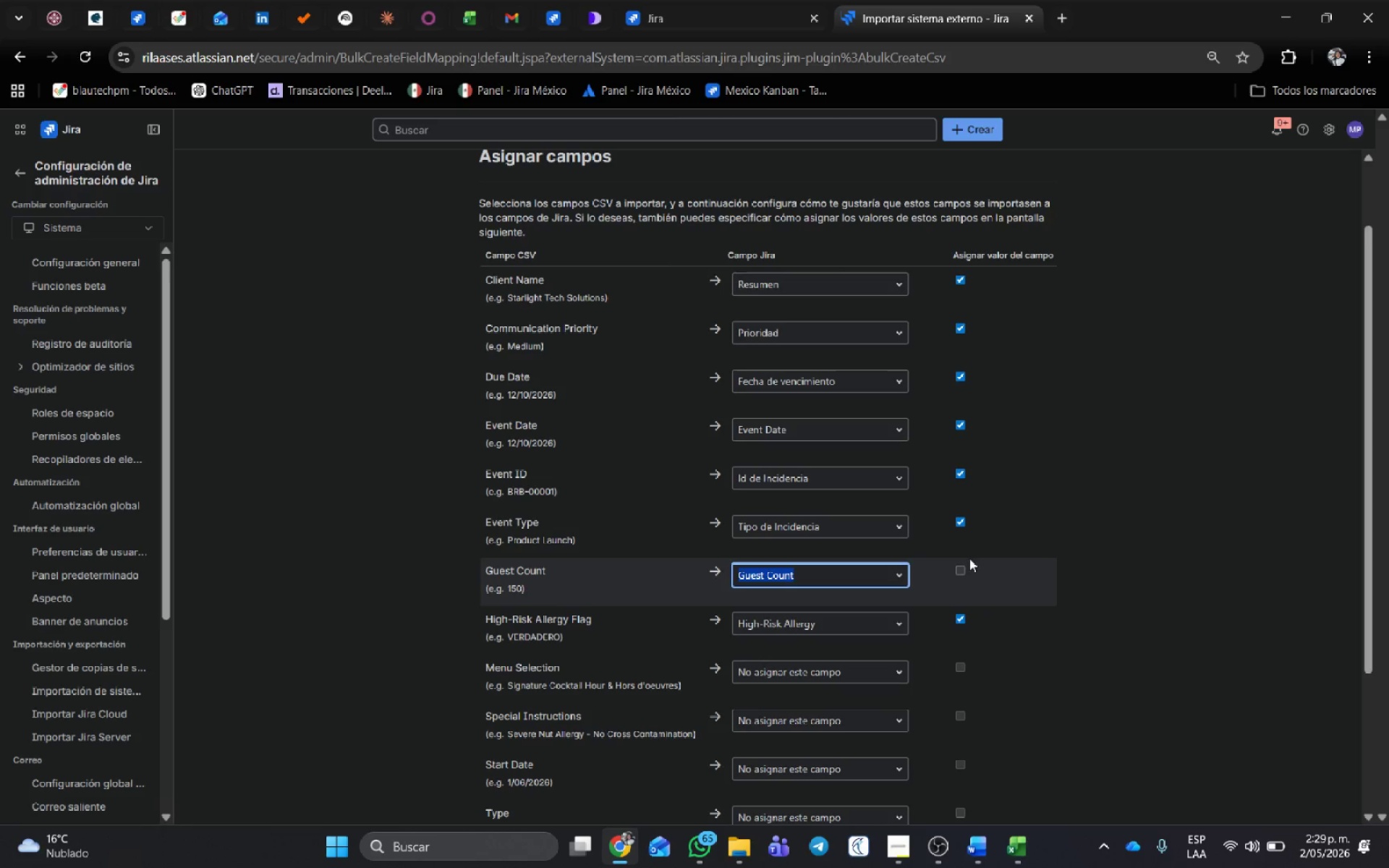 
left_click([961, 568])
 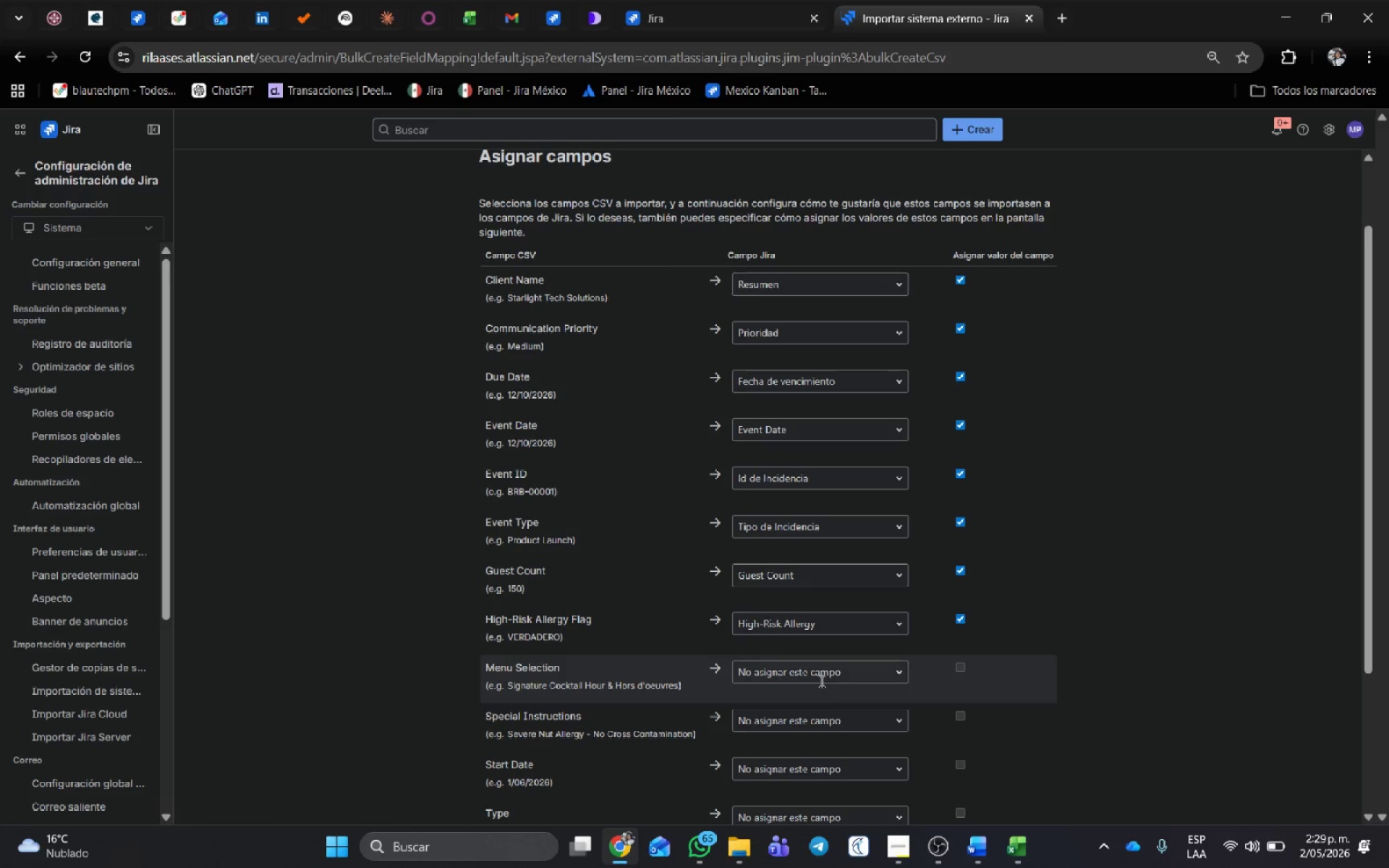 
left_click([820, 678])
 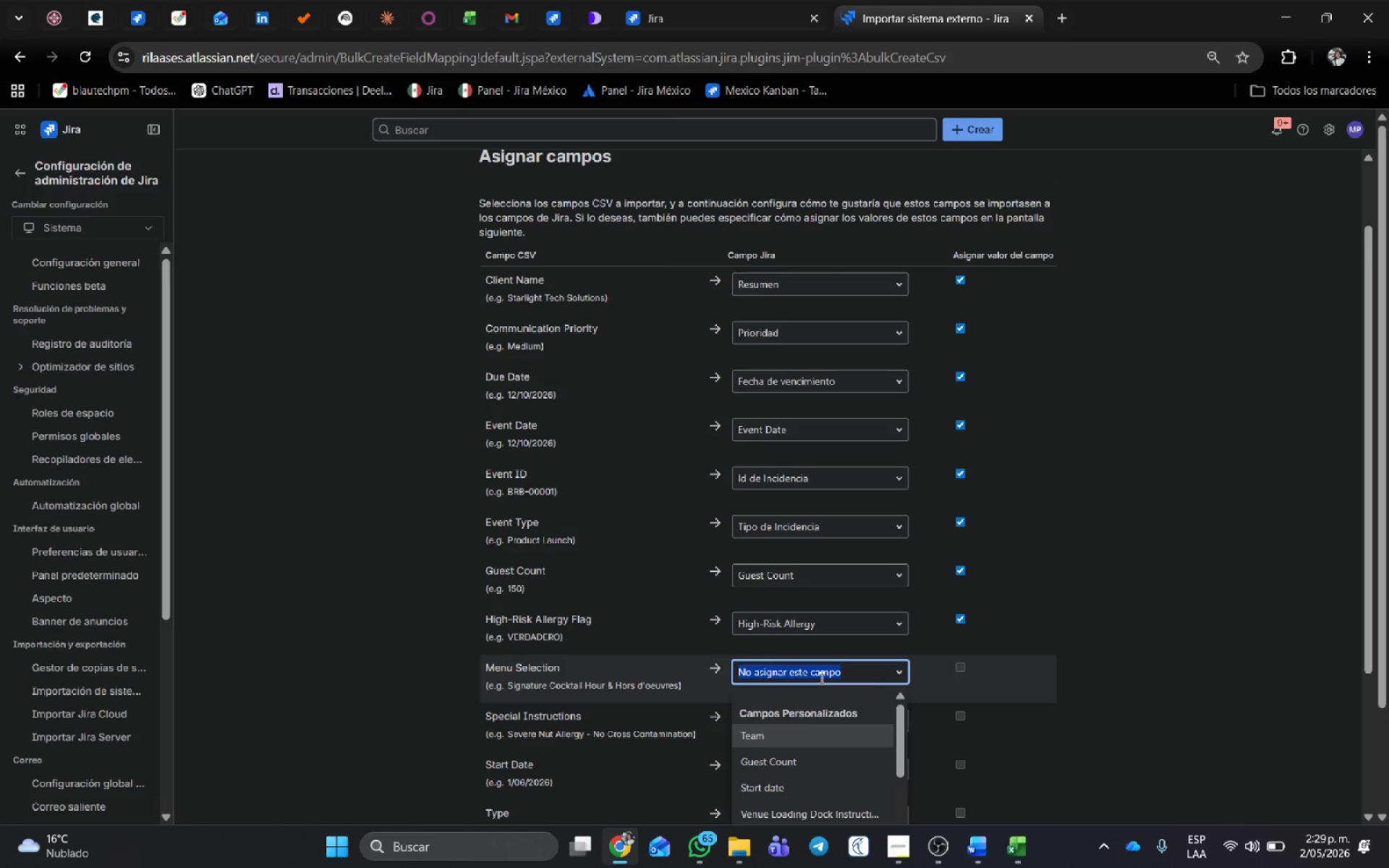 
type(me)
key(Backspace)
key(Backspace)
key(Backspace)
type(Descri)
 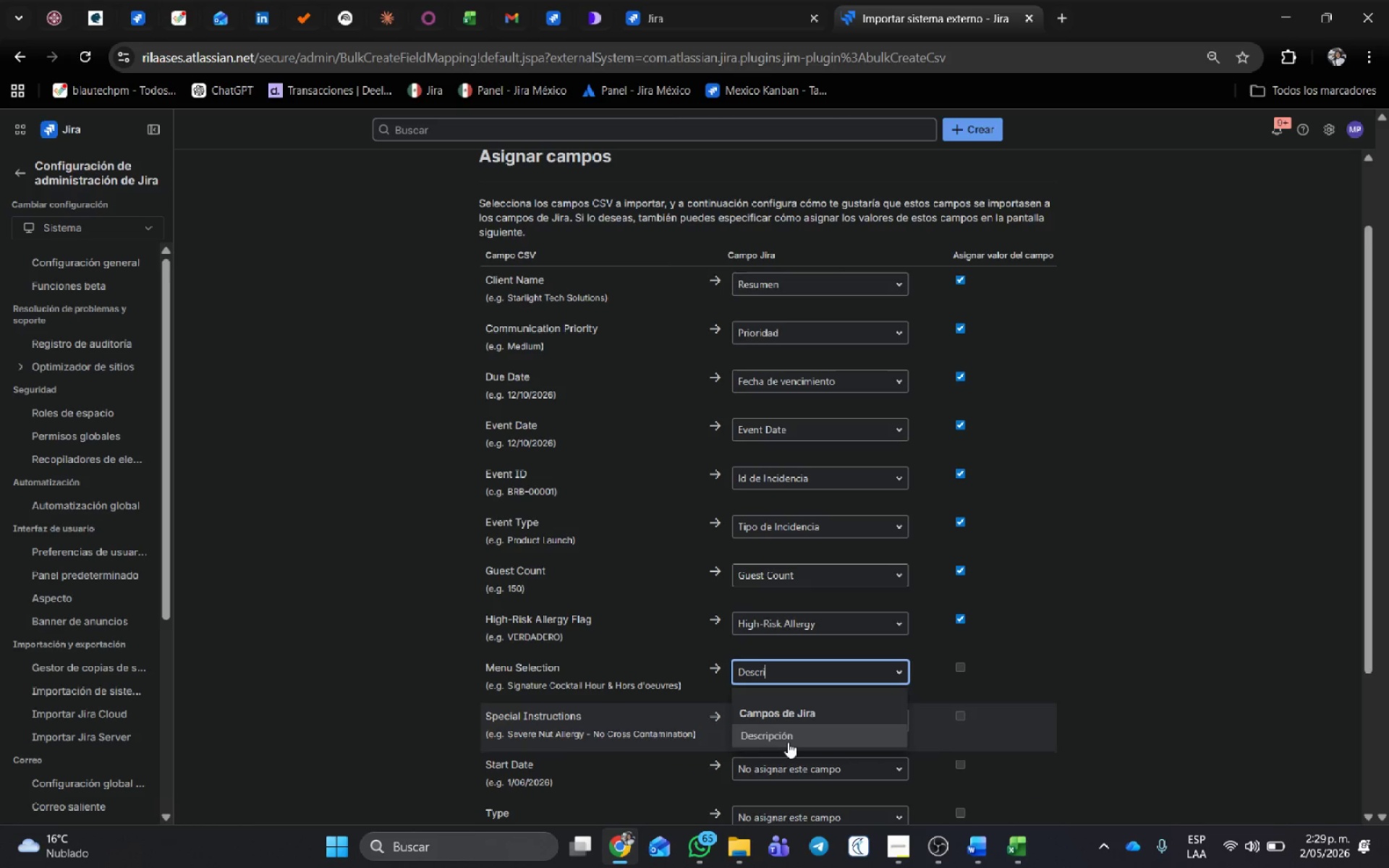 
left_click([789, 733])
 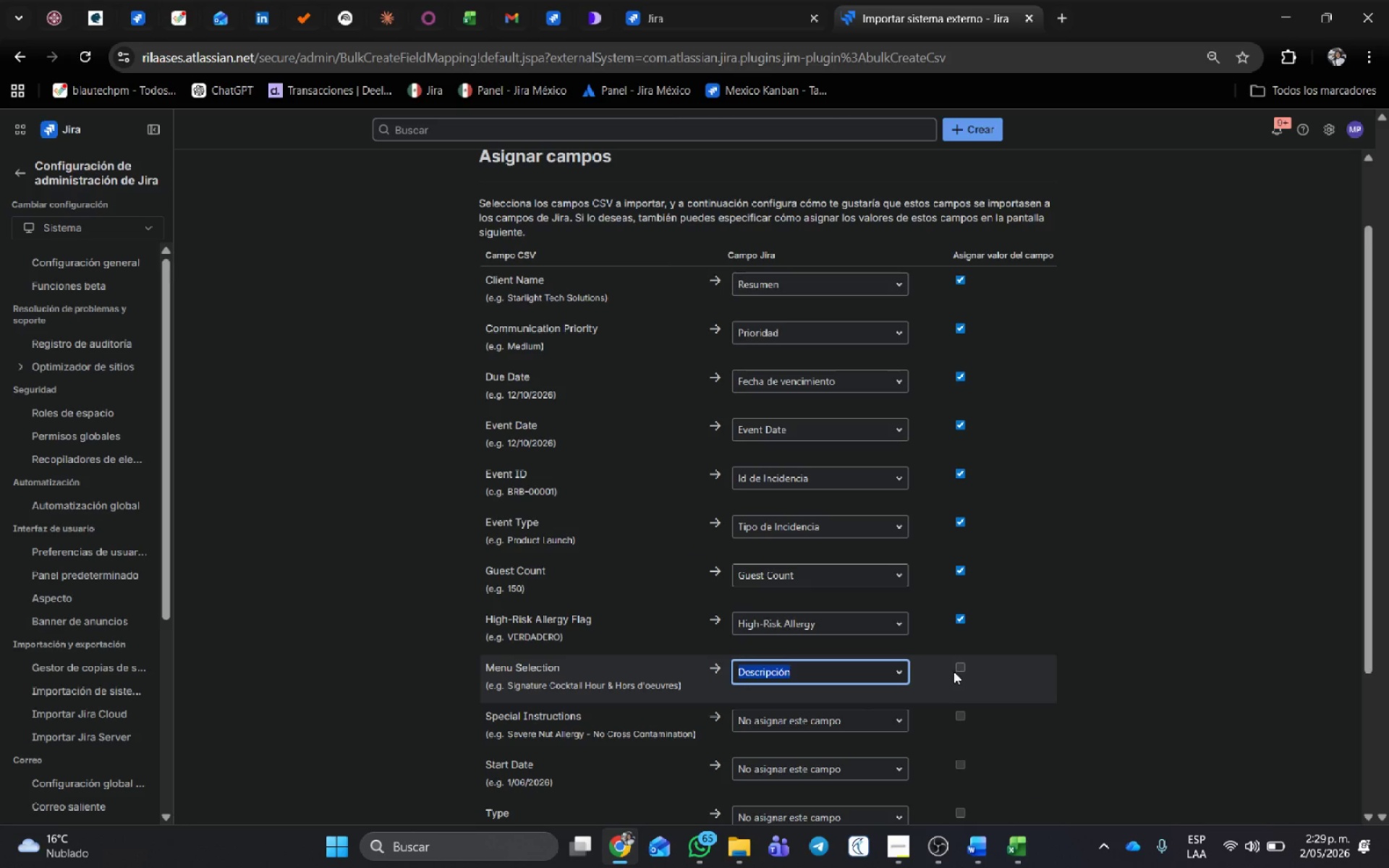 
left_click([959, 667])
 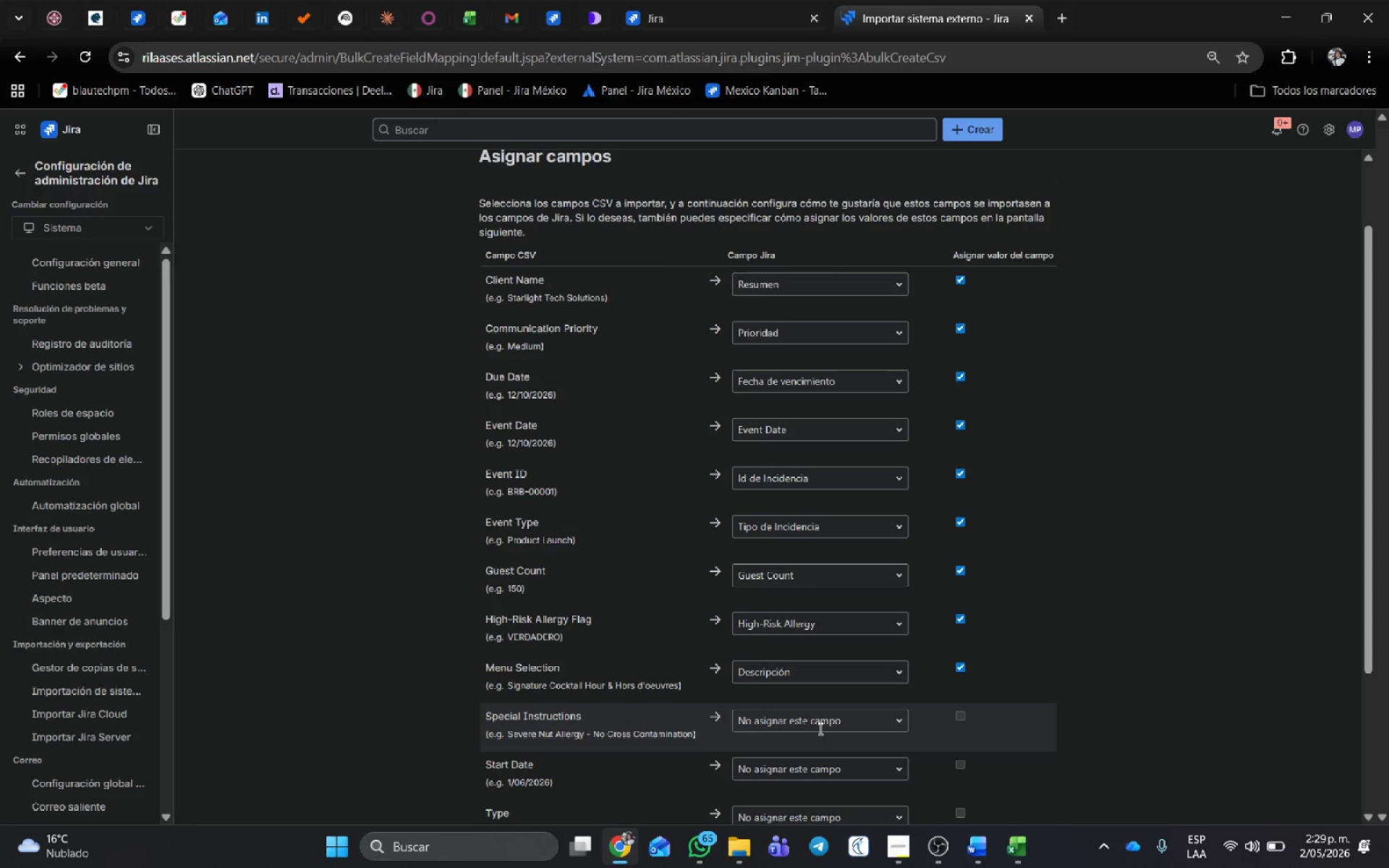 
left_click([819, 727])
 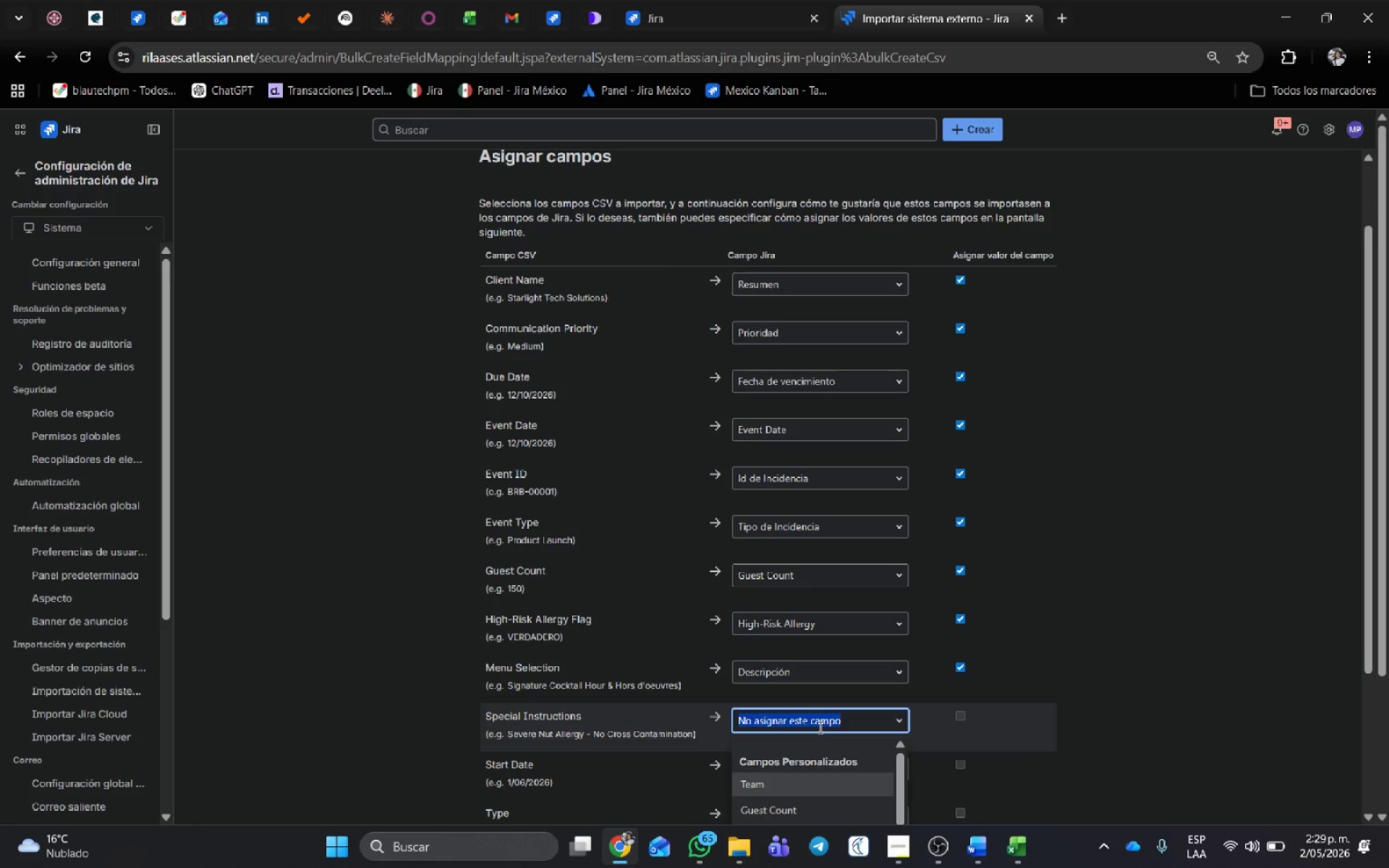 
scroll: coordinate [843, 733], scroll_direction: down, amount: 3.0
 